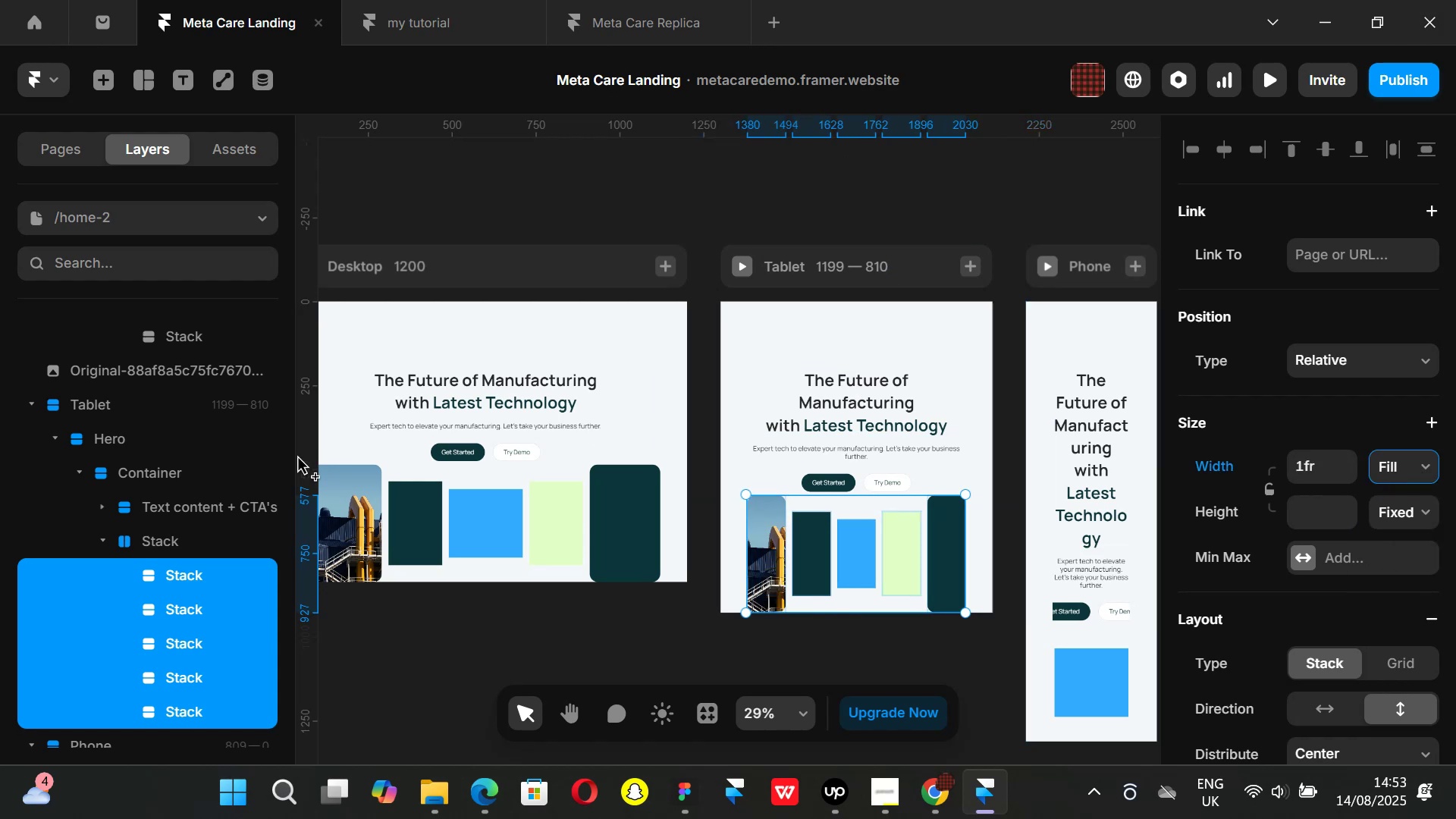 
key(Control+Z)
 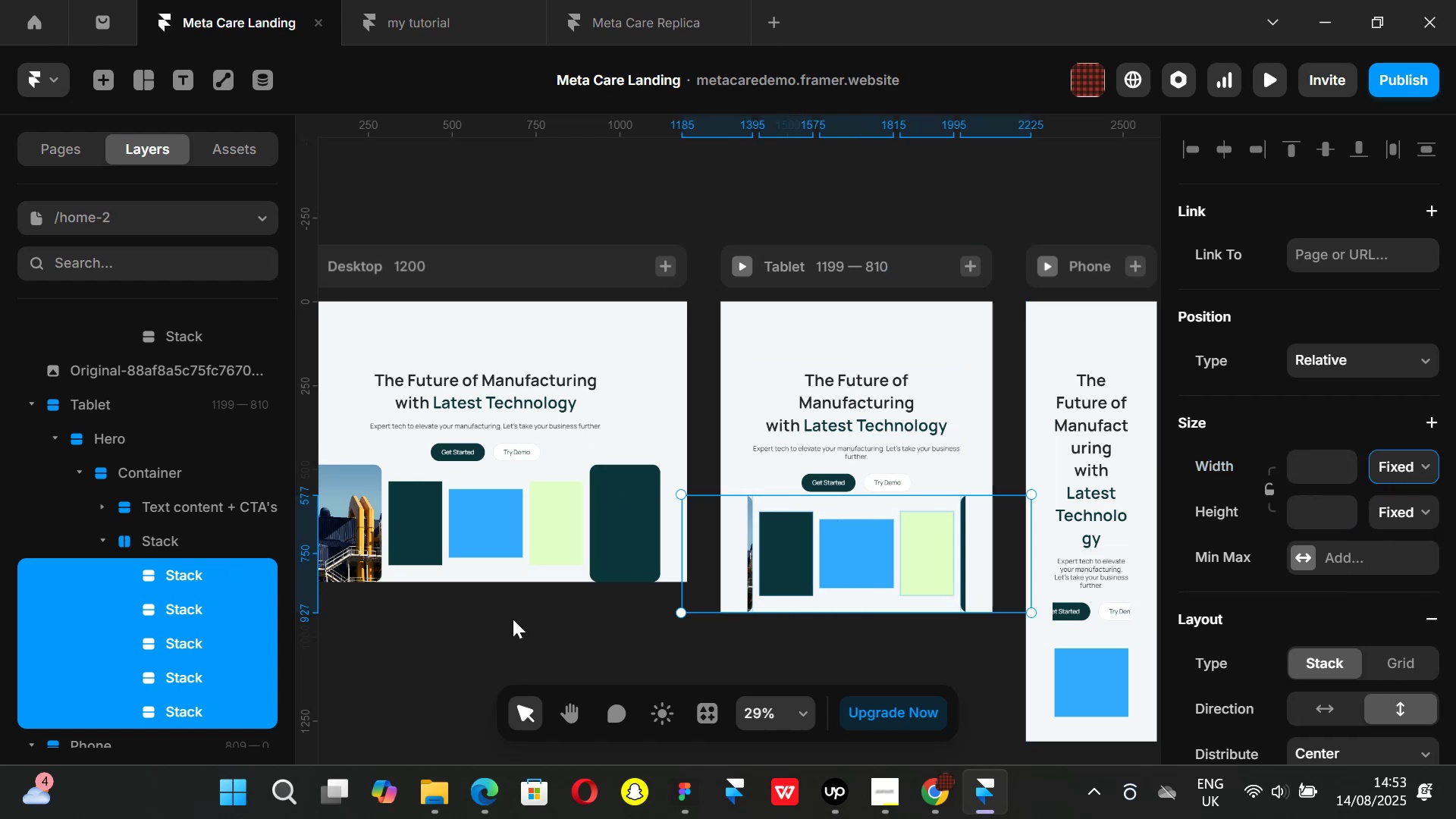 
hold_key(key=ShiftLeft, duration=1.01)
scroll: coordinate [535, 560], scroll_direction: up, amount: 5.0
 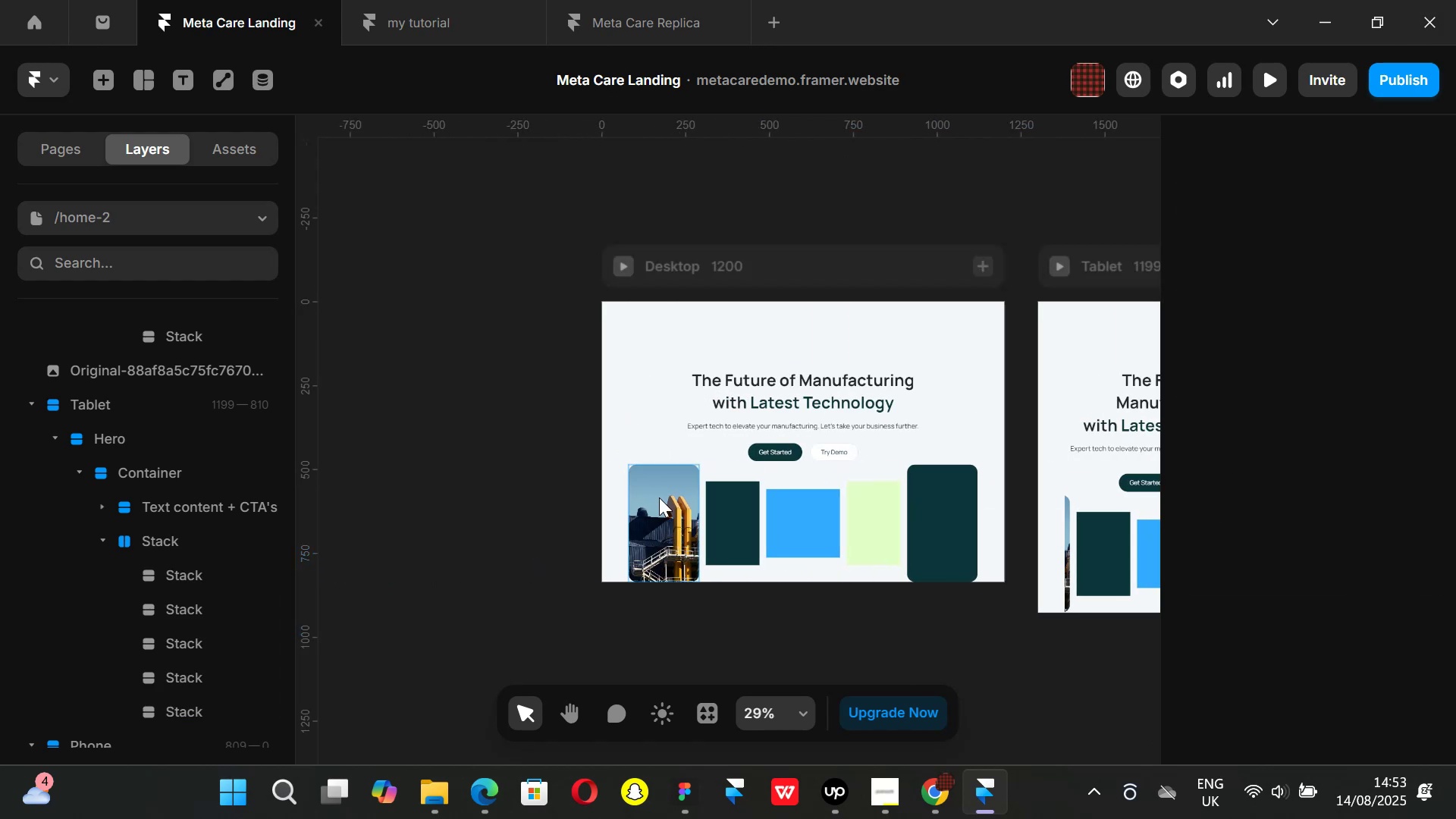 
scroll: coordinate [899, 396], scroll_direction: down, amount: 3.0
 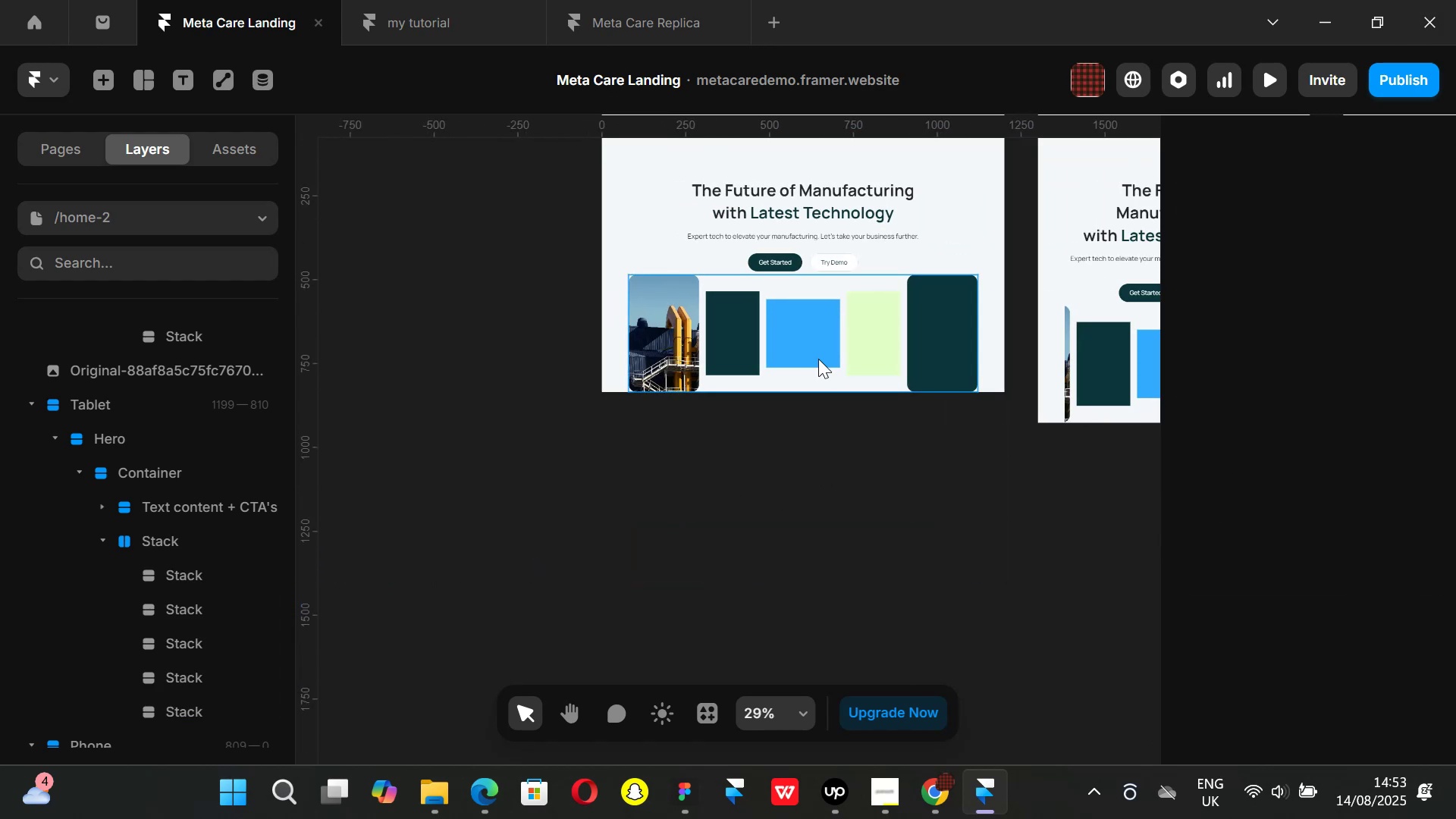 
hold_key(key=ShiftLeft, duration=0.91)
 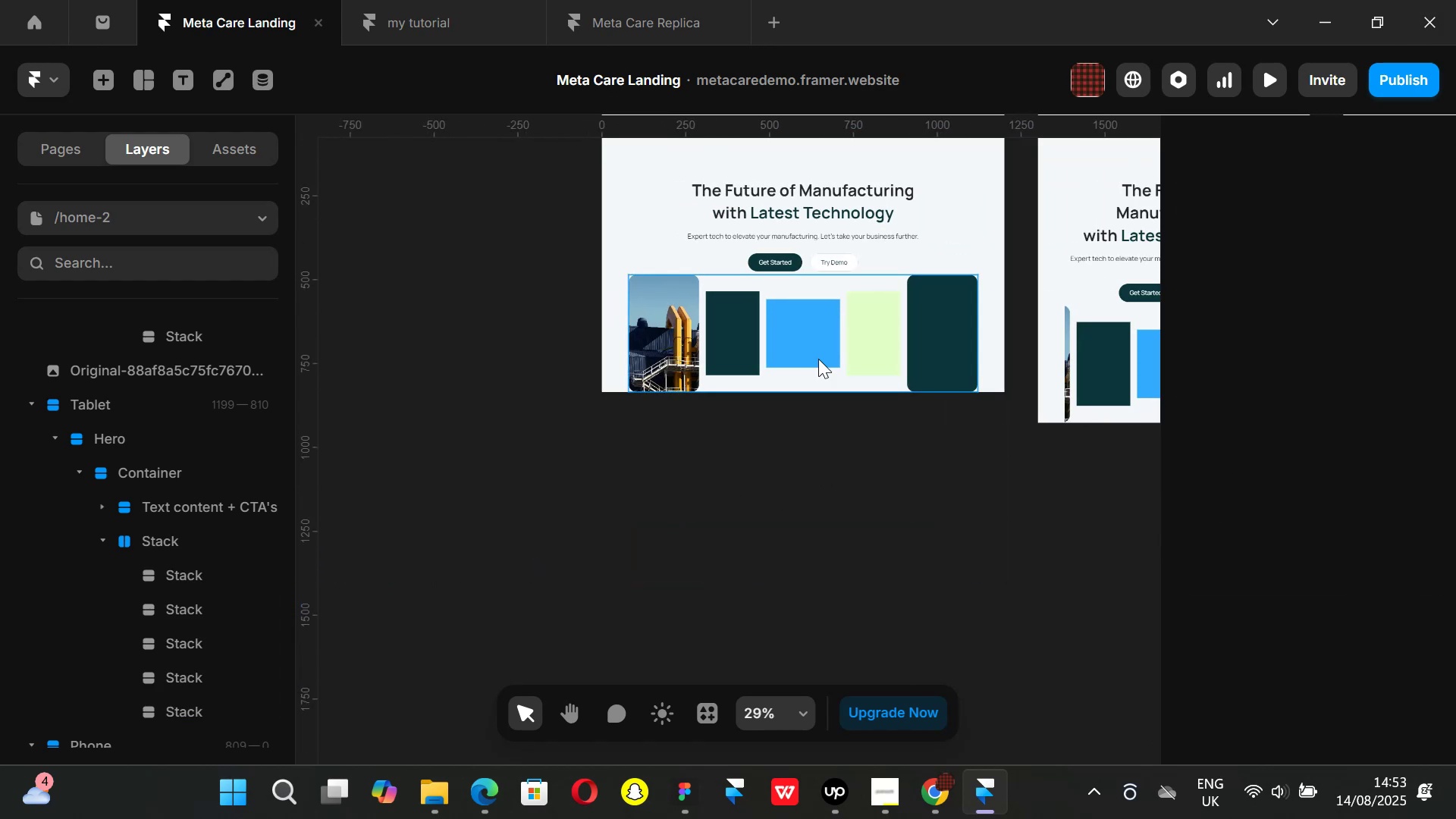 
hold_key(key=ControlLeft, duration=0.3)
scroll: coordinate [847, 337], scroll_direction: up, amount: 1.0
 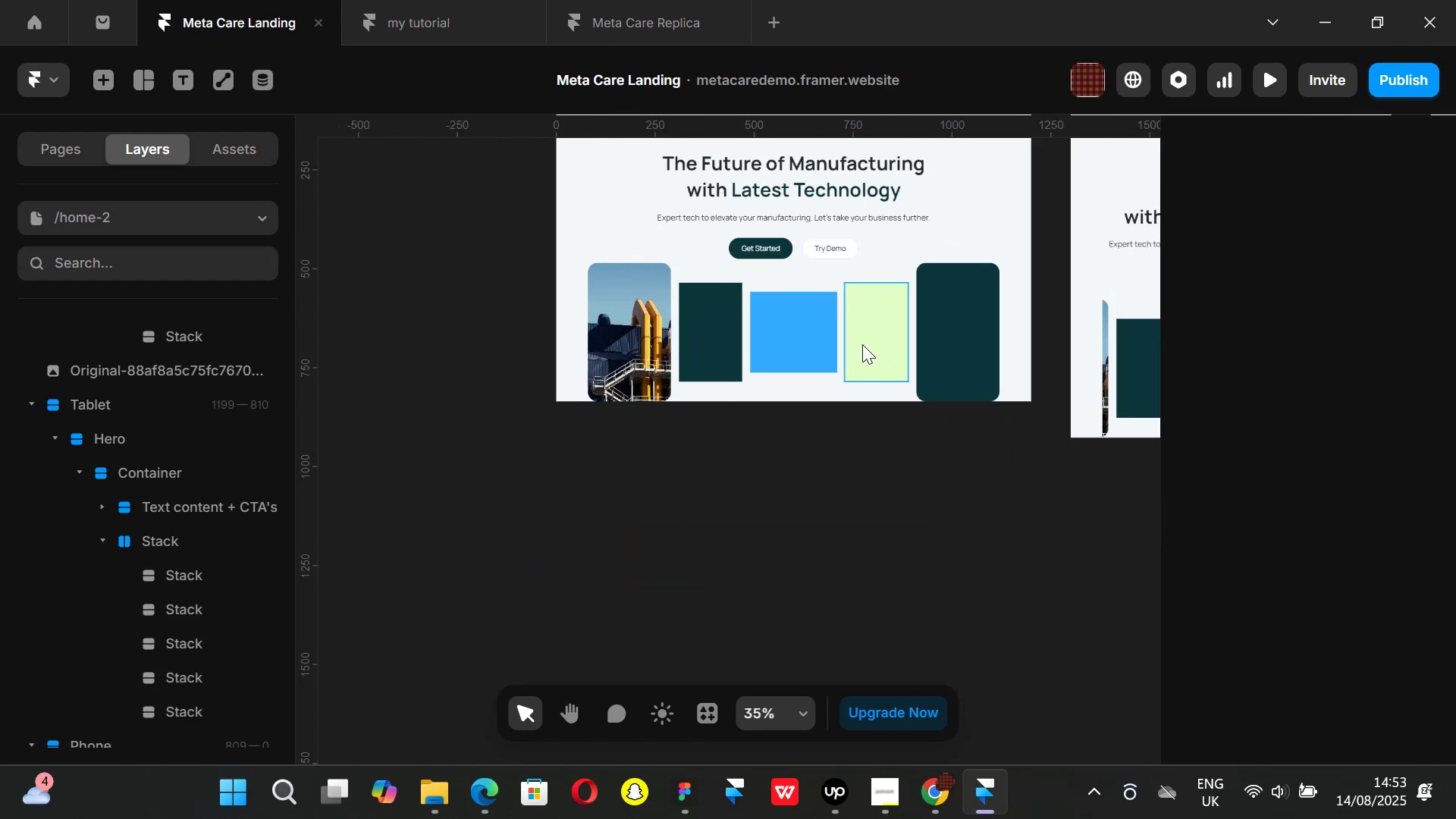 
hold_key(key=ShiftLeft, duration=0.85)
scroll: coordinate [864, 353], scroll_direction: down, amount: 1.0
 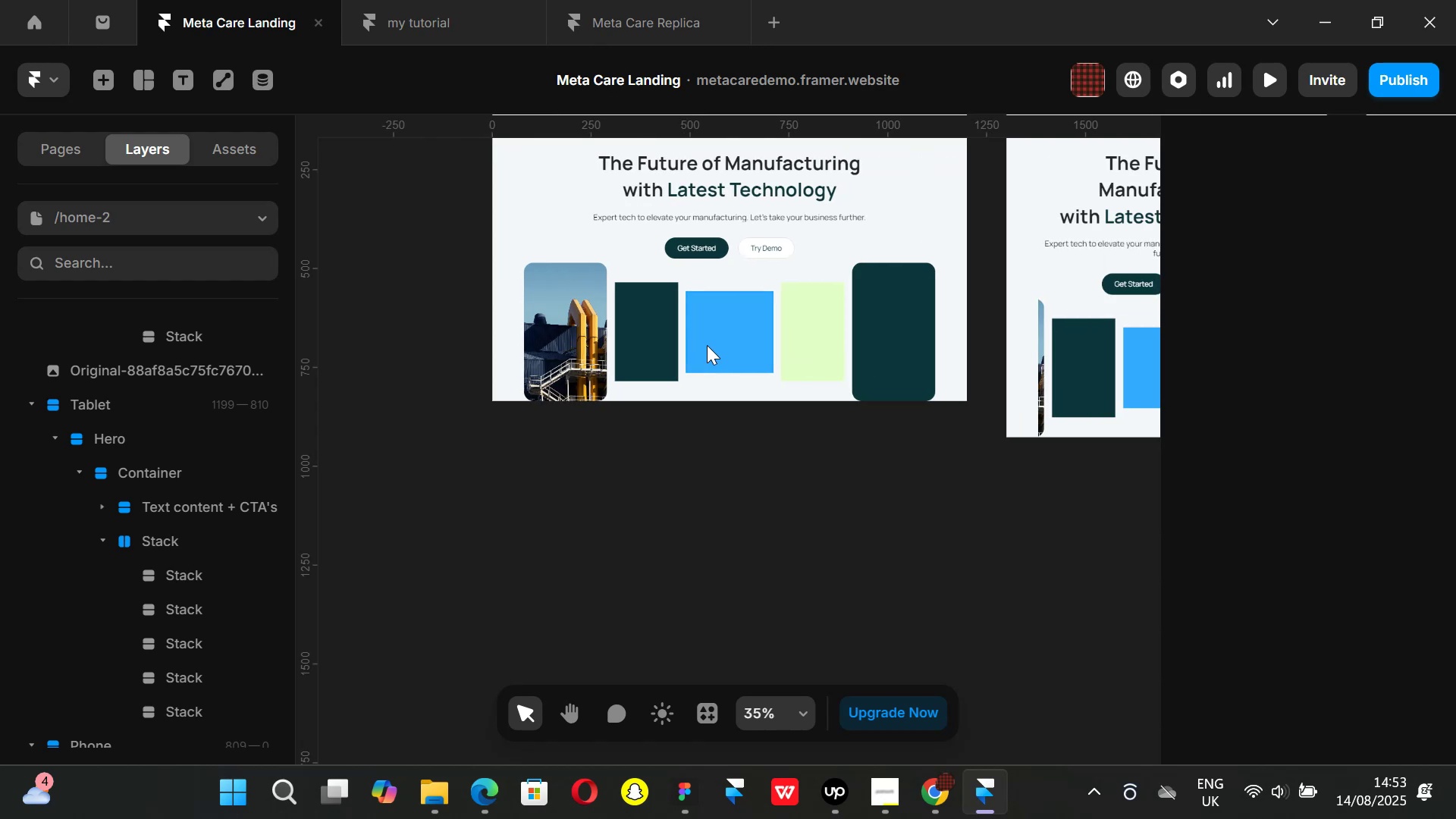 
key(Control+ControlLeft)
 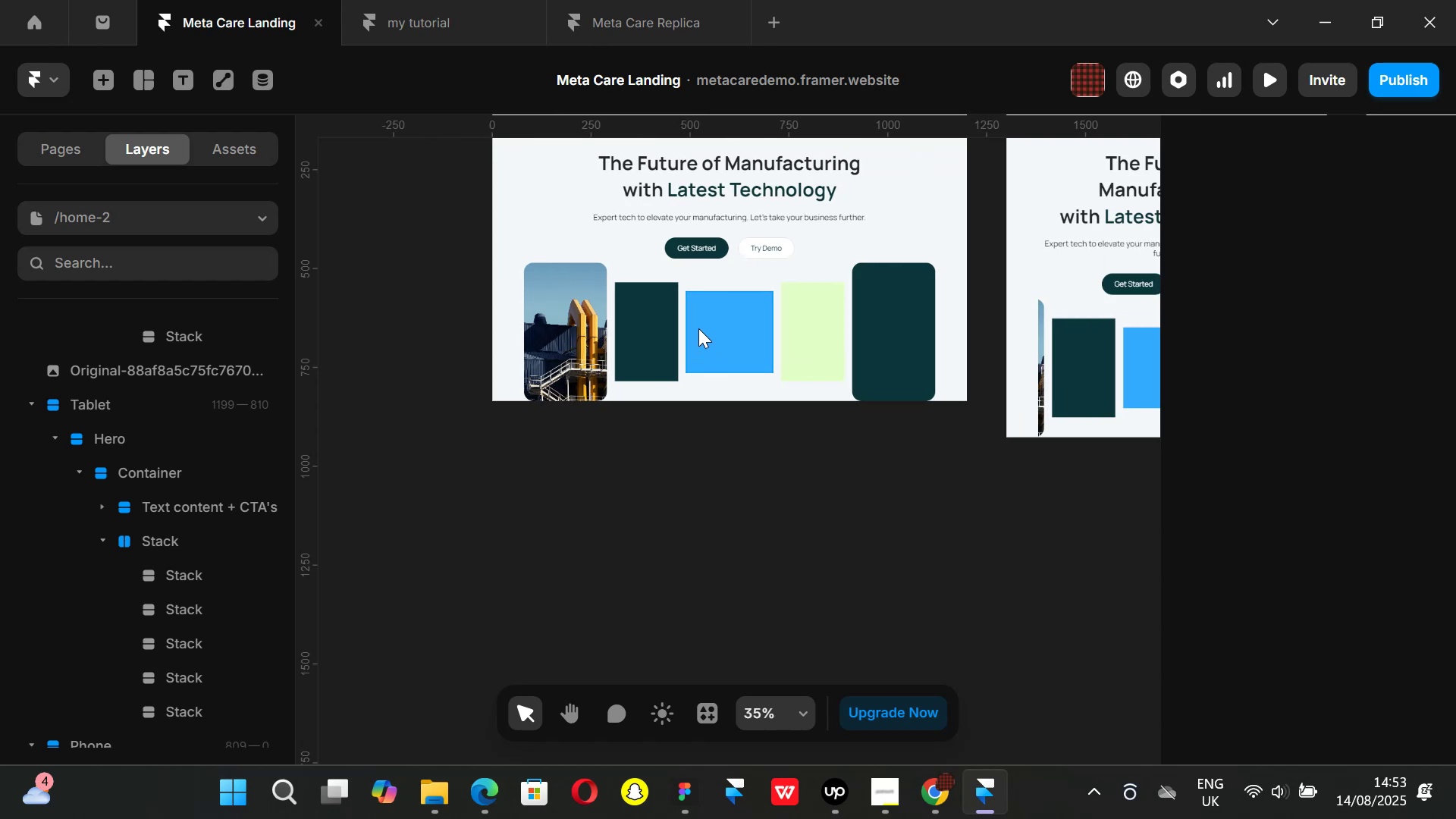 
scroll: coordinate [698, 328], scroll_direction: up, amount: 1.0
 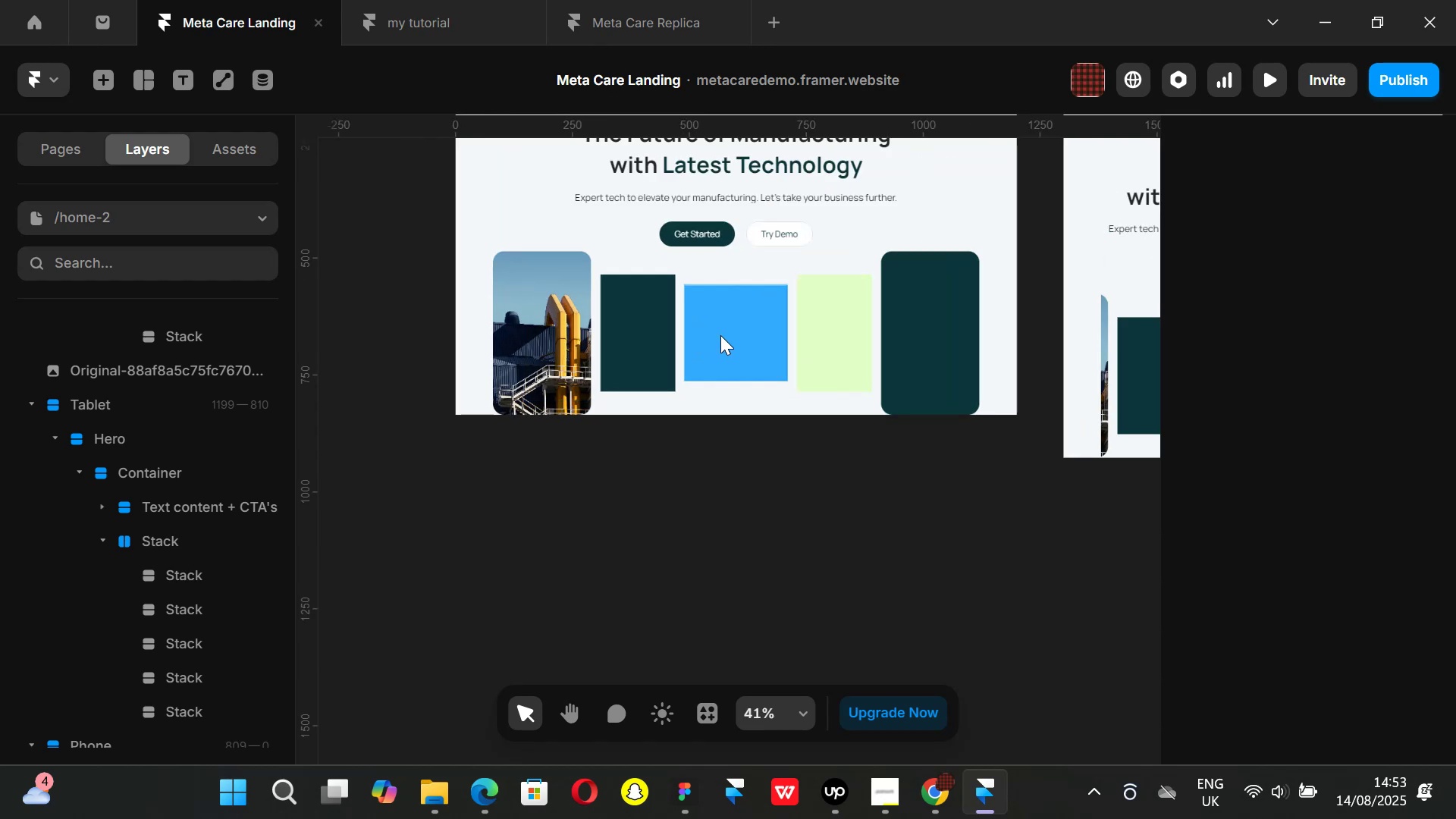 
key(Control+ControlLeft)
 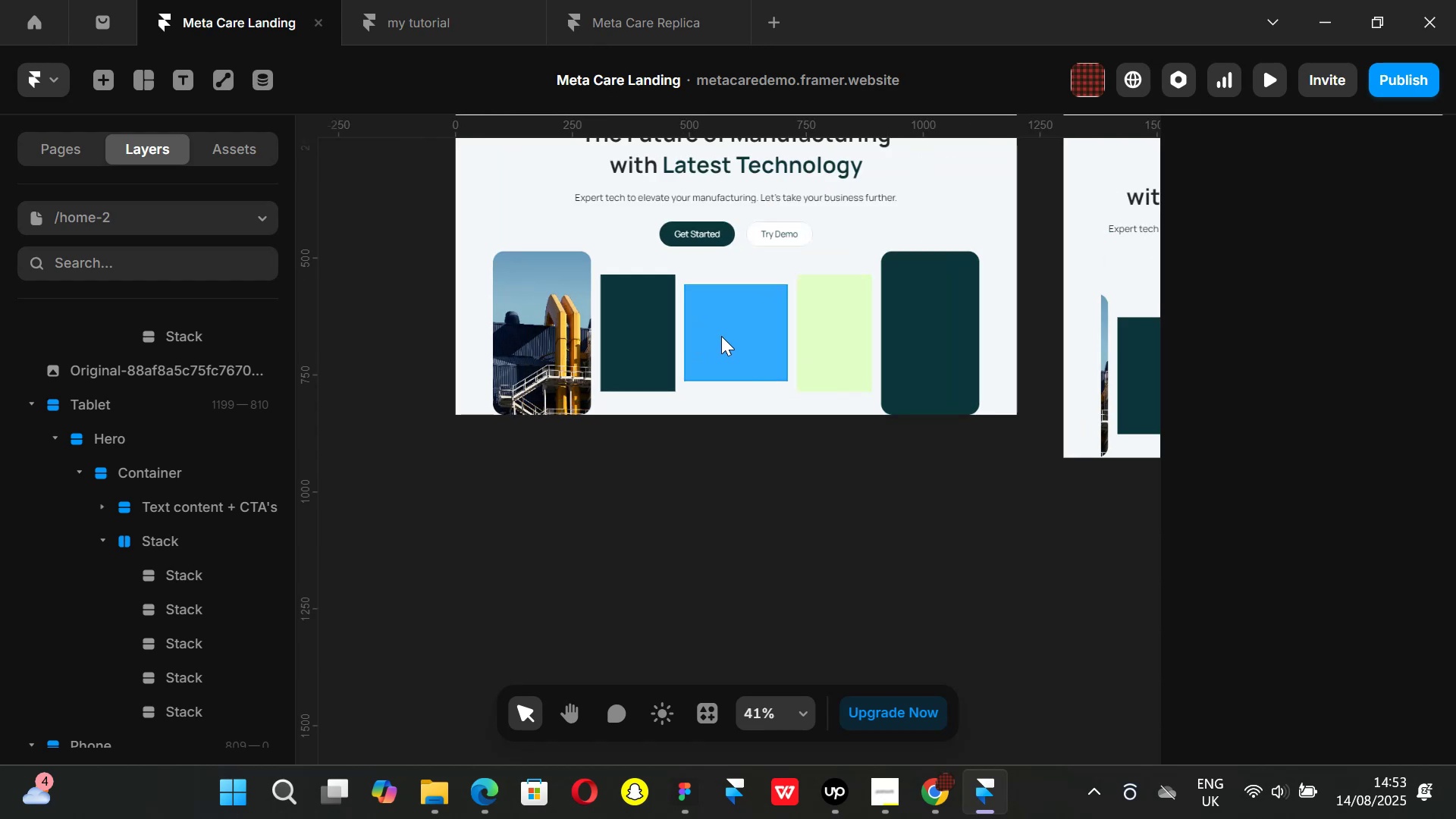 
scroll: coordinate [721, 336], scroll_direction: up, amount: 1.0
 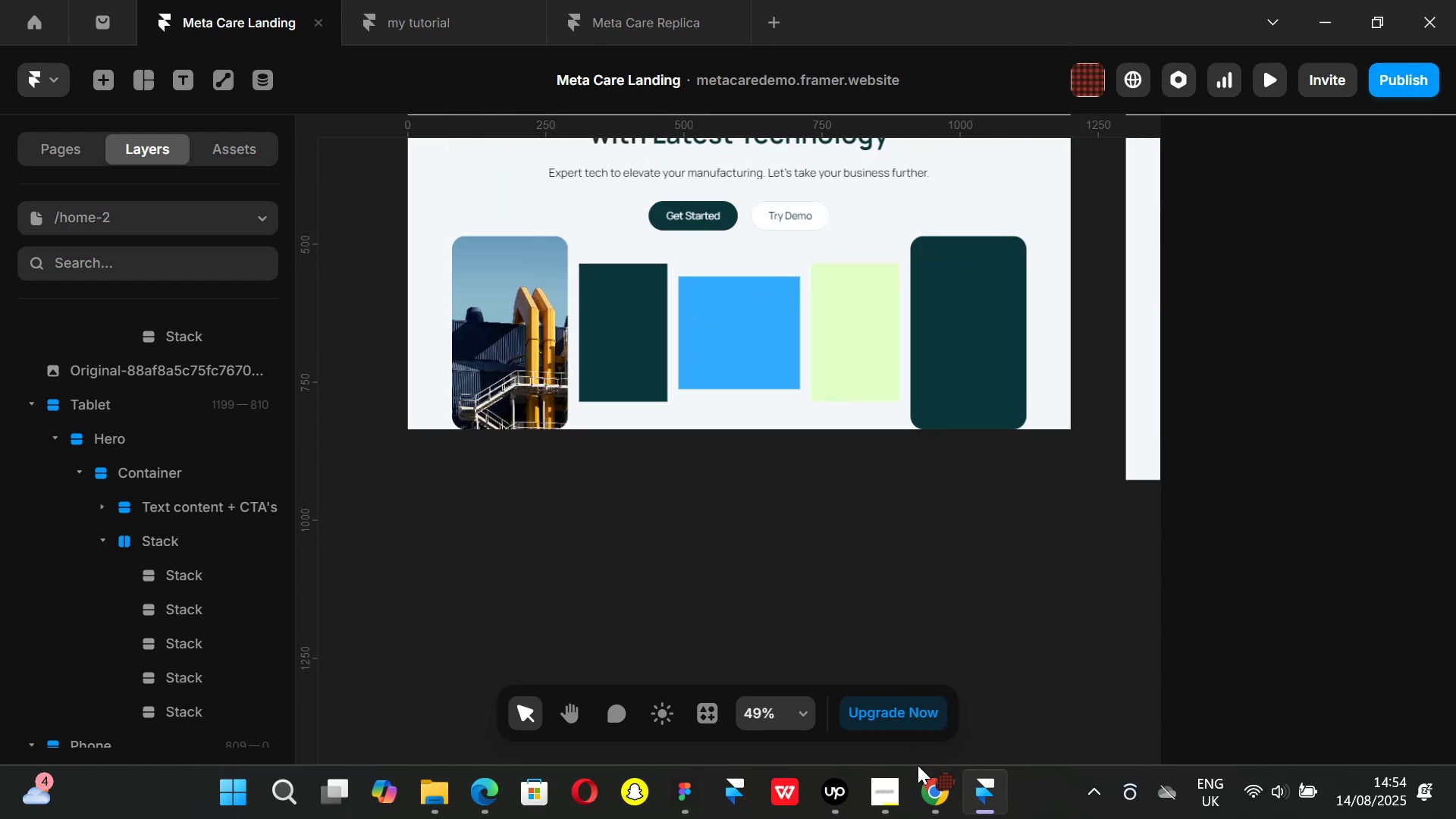 
left_click([916, 790])
 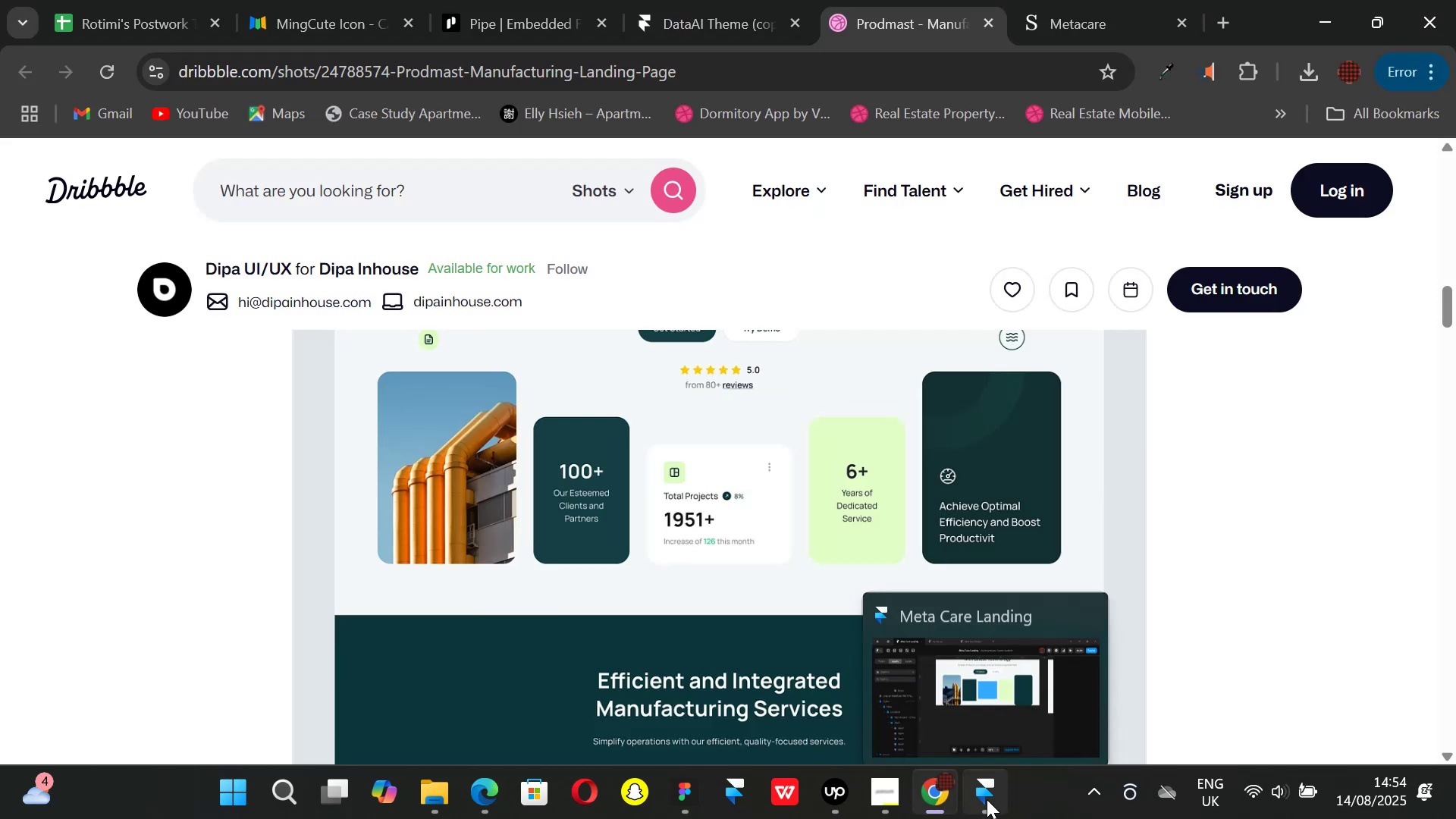 
left_click([987, 799])
 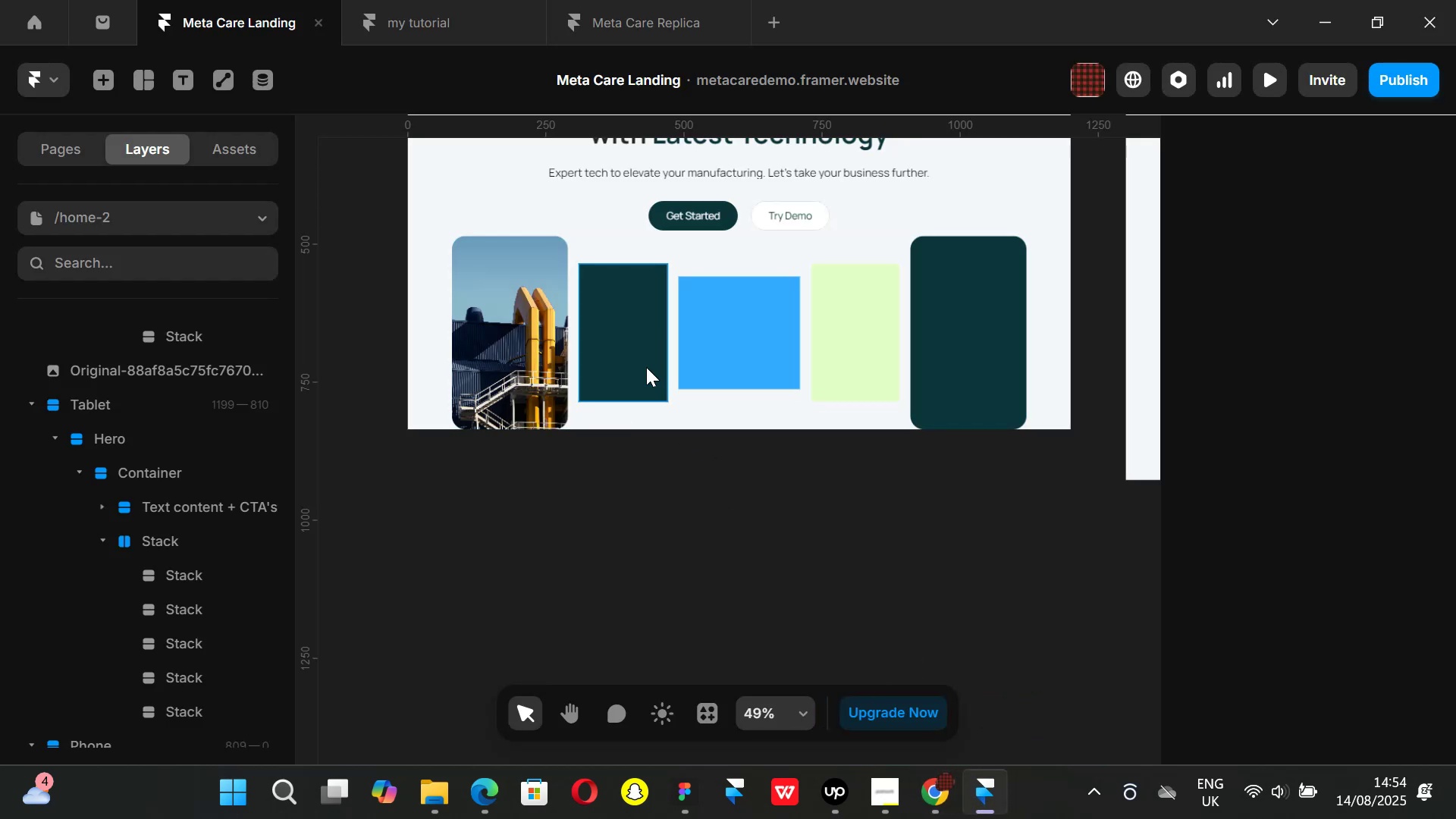 
left_click([646, 367])
 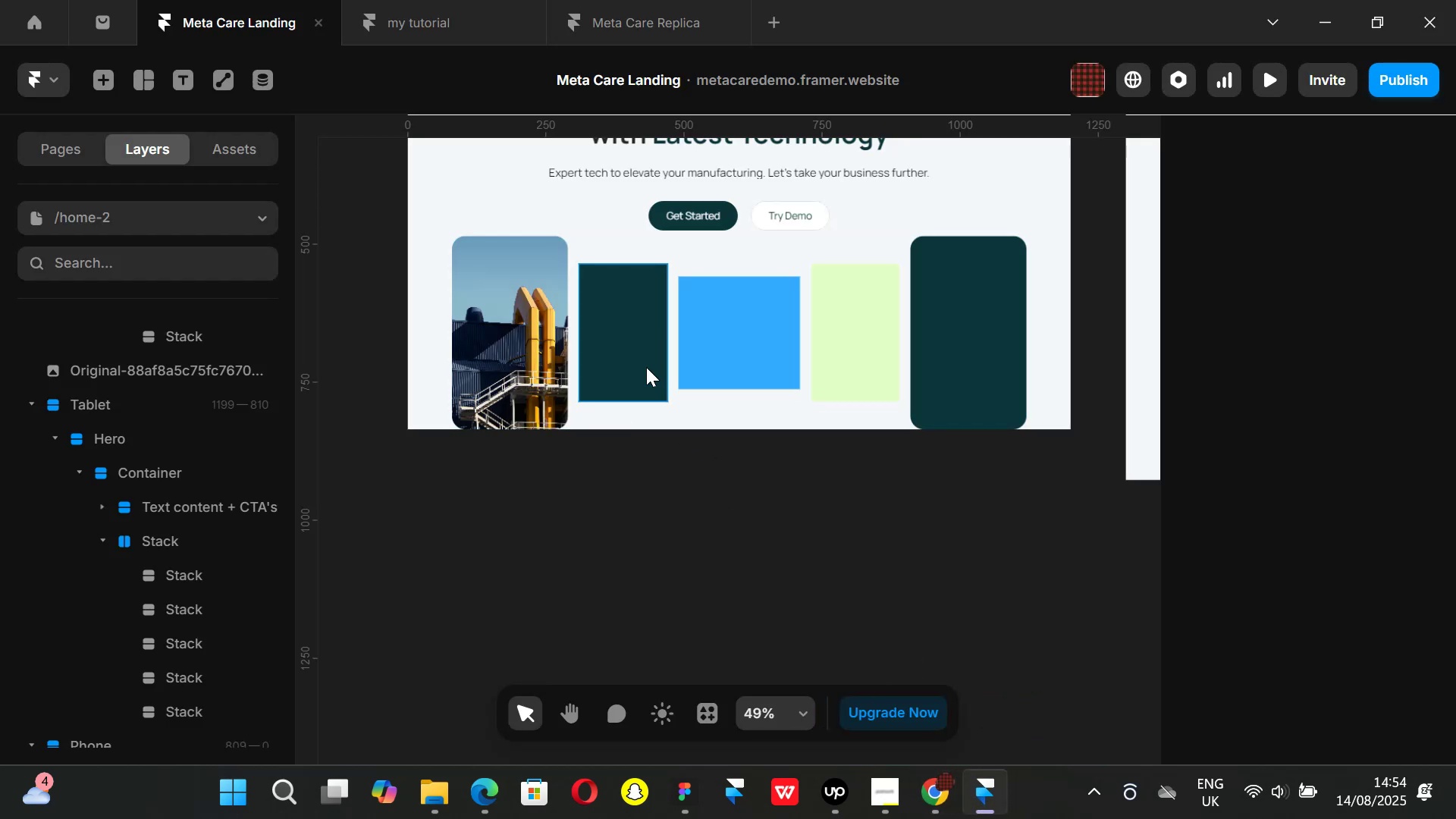 
hold_key(key=ShiftLeft, duration=1.17)
left_click([834, 362])
 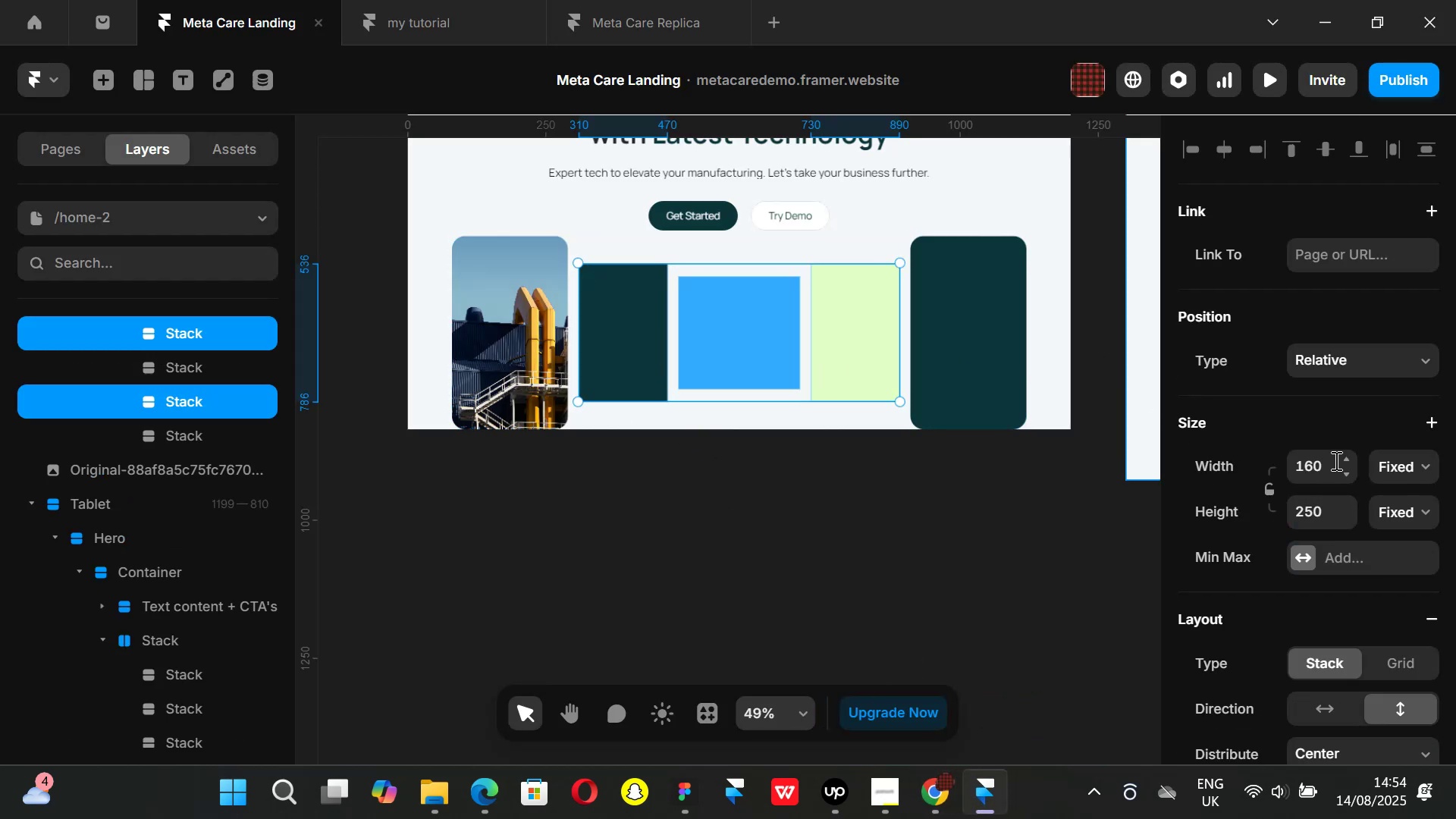 
left_click([1335, 458])
 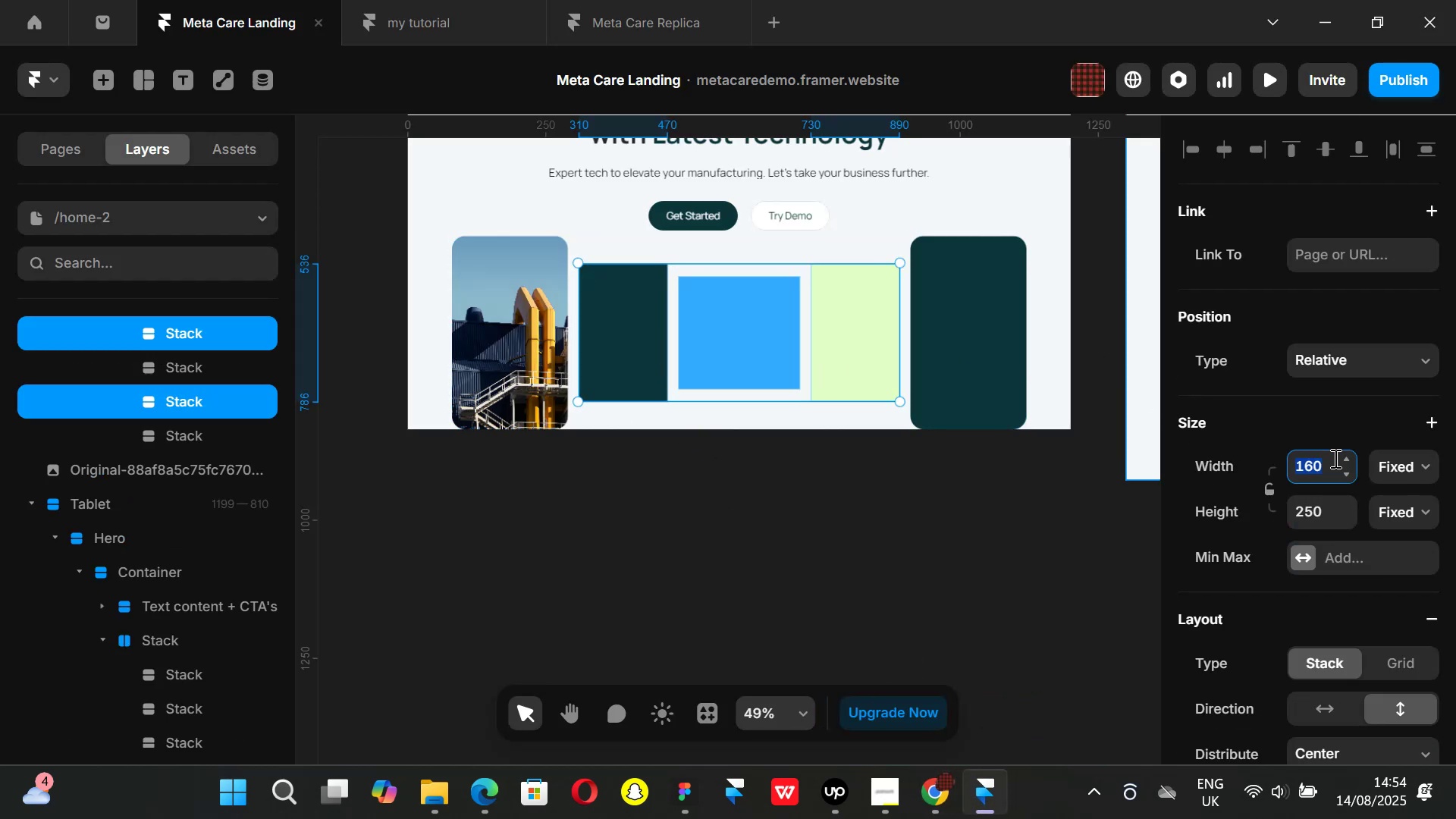 
type(150)
 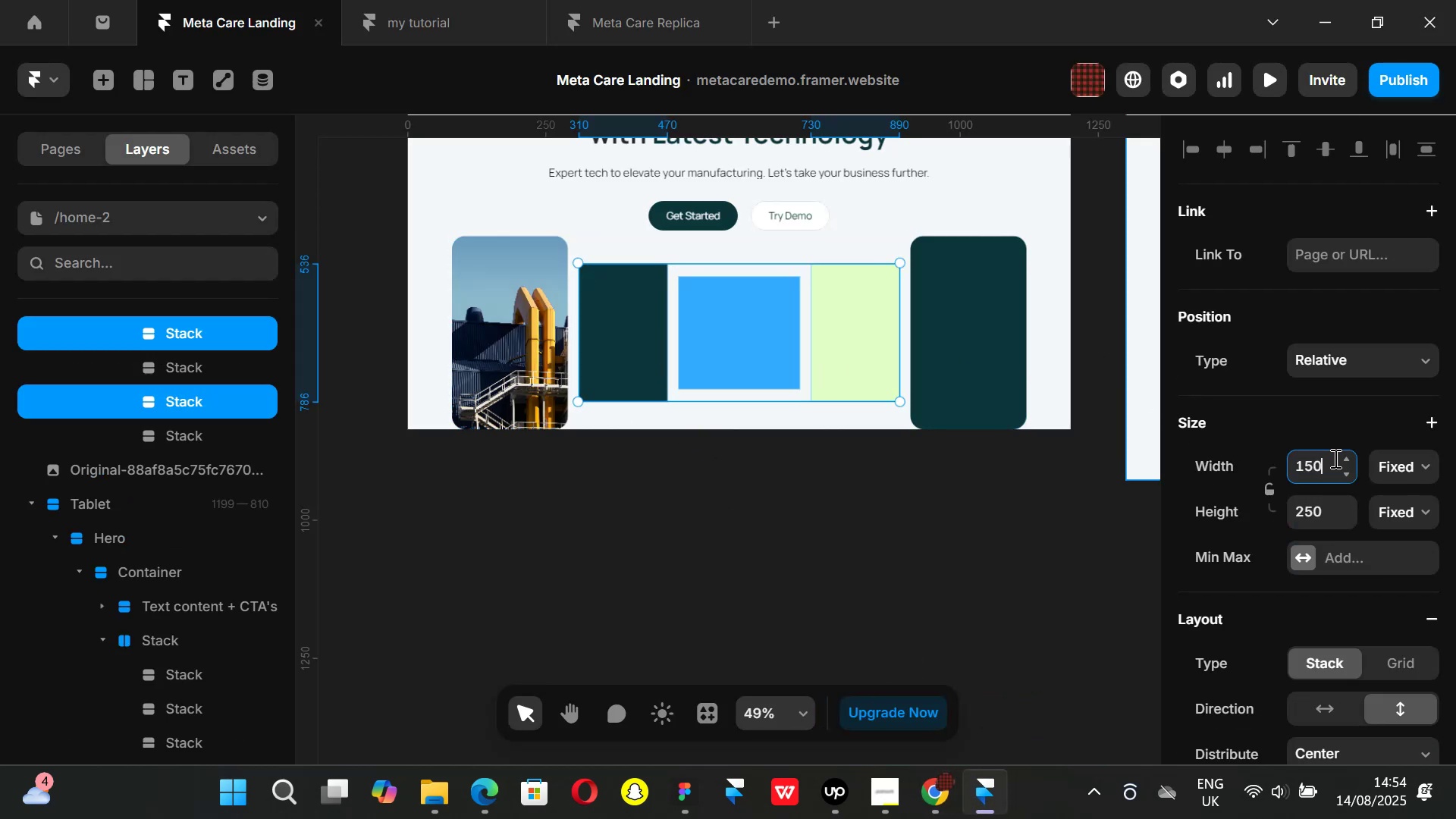 
key(Enter)
 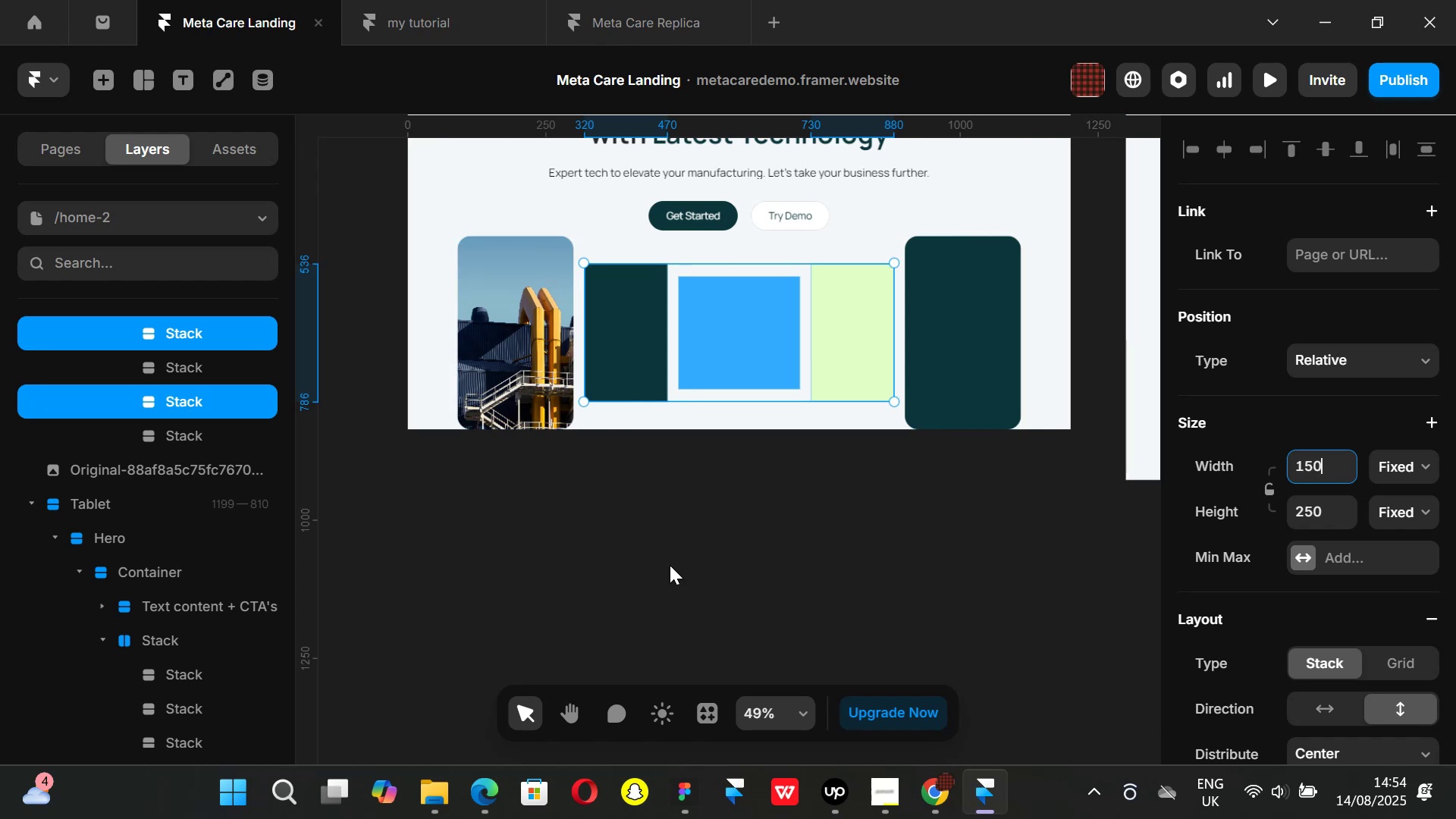 
left_click([670, 565])
 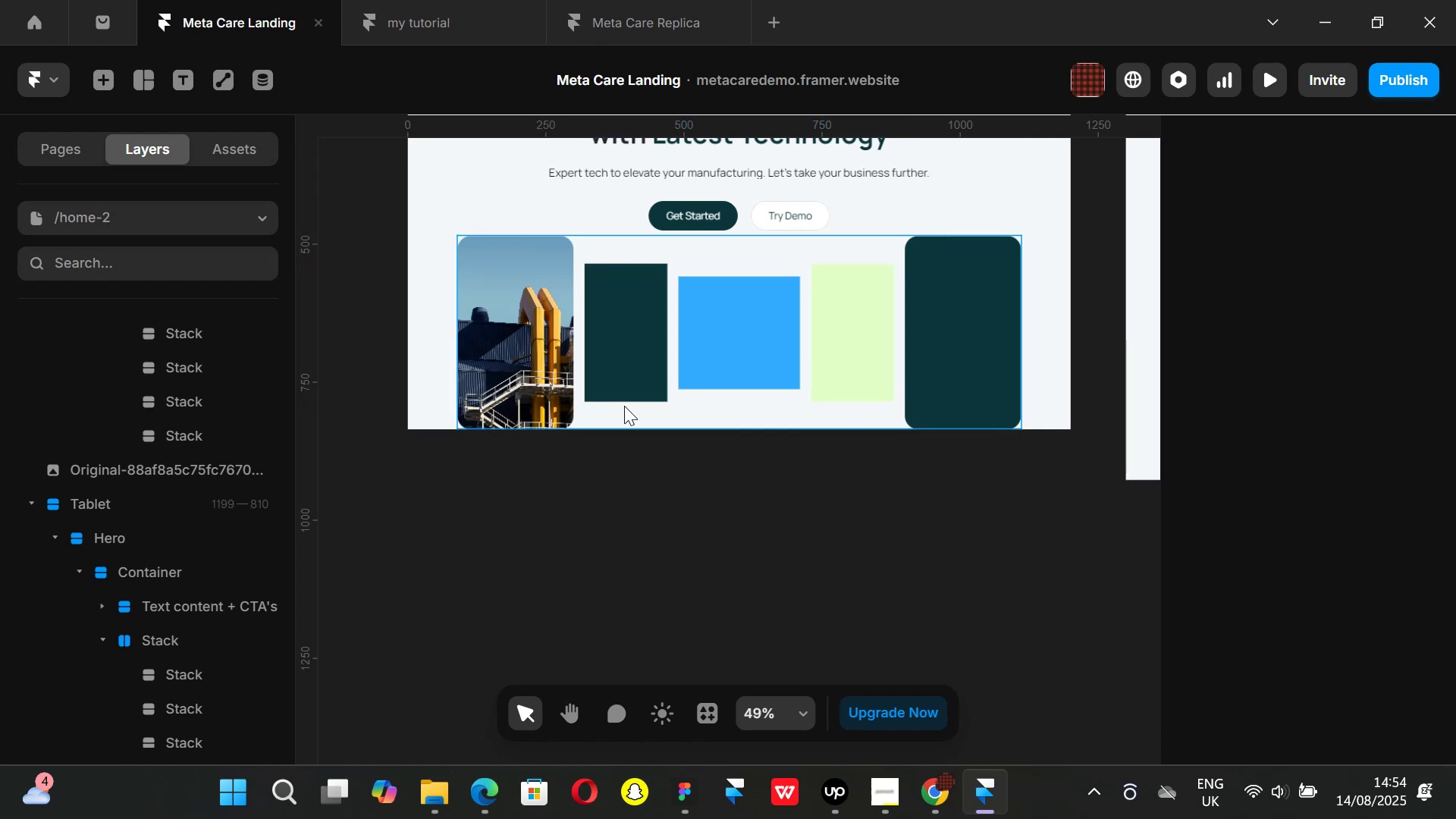 
left_click([624, 406])
 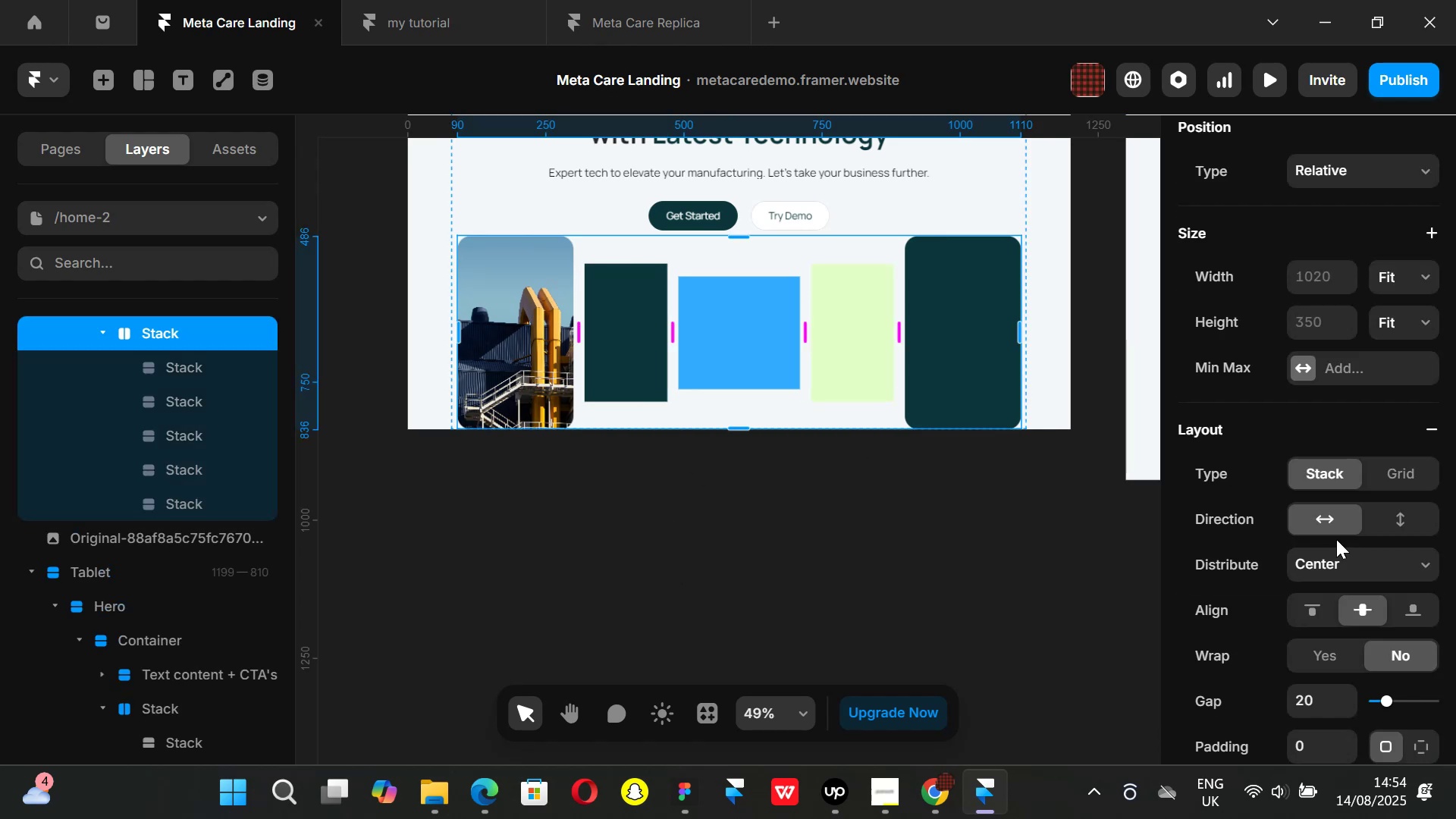 
scroll: coordinate [1338, 541], scroll_direction: down, amount: 1.0
 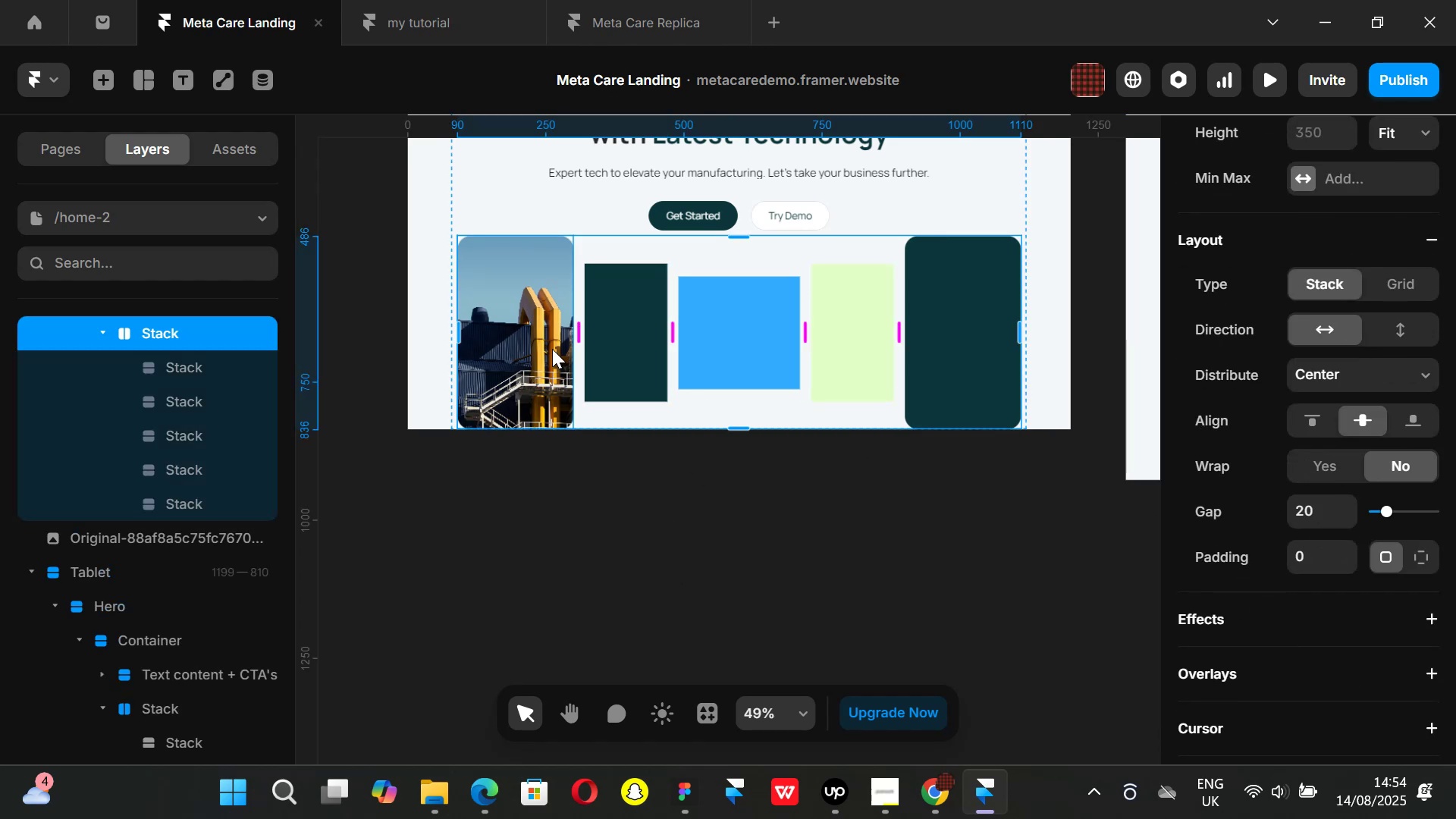 
left_click([552, 349])
 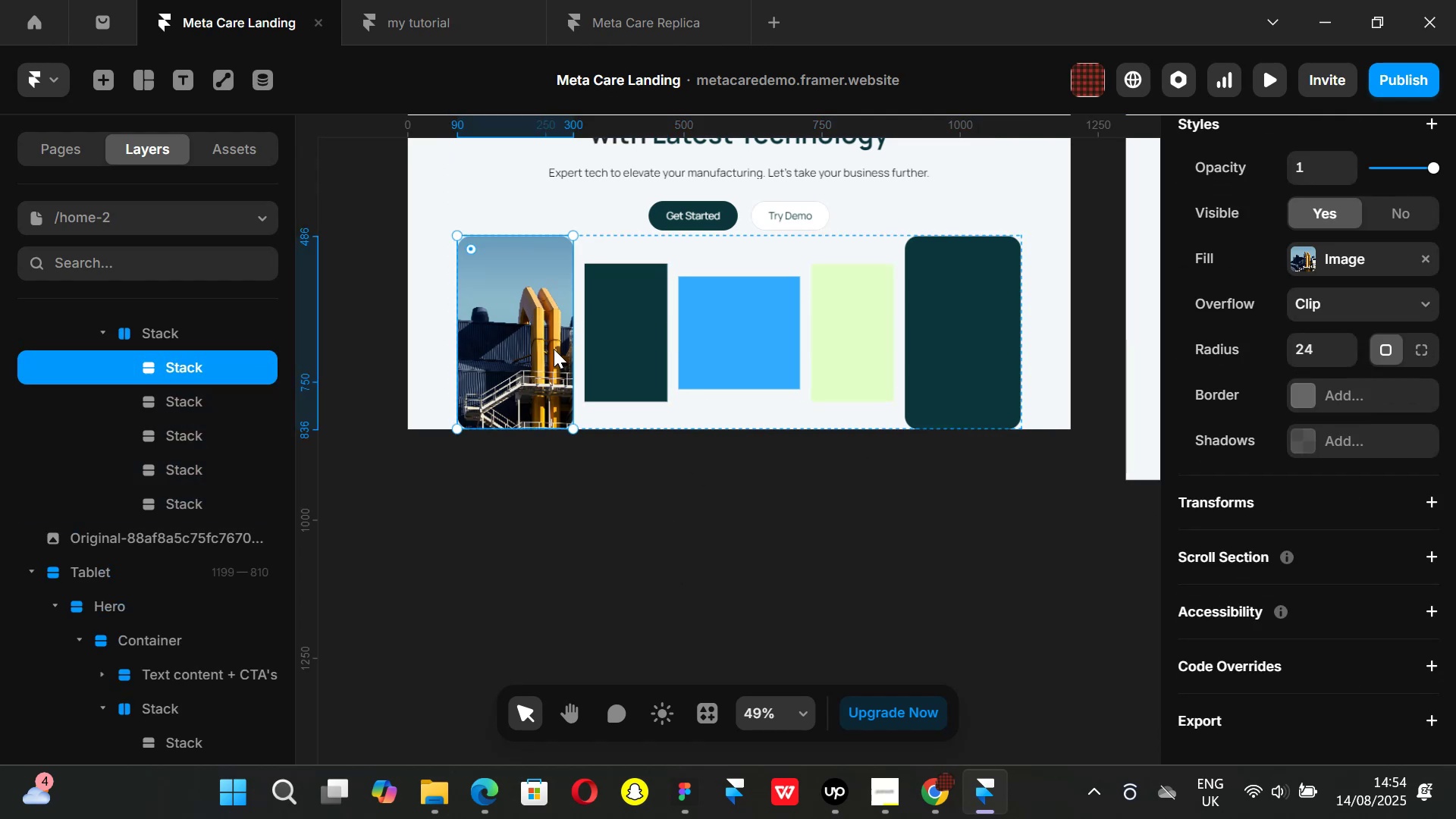 
hold_key(key=AltLeft, duration=0.93)
 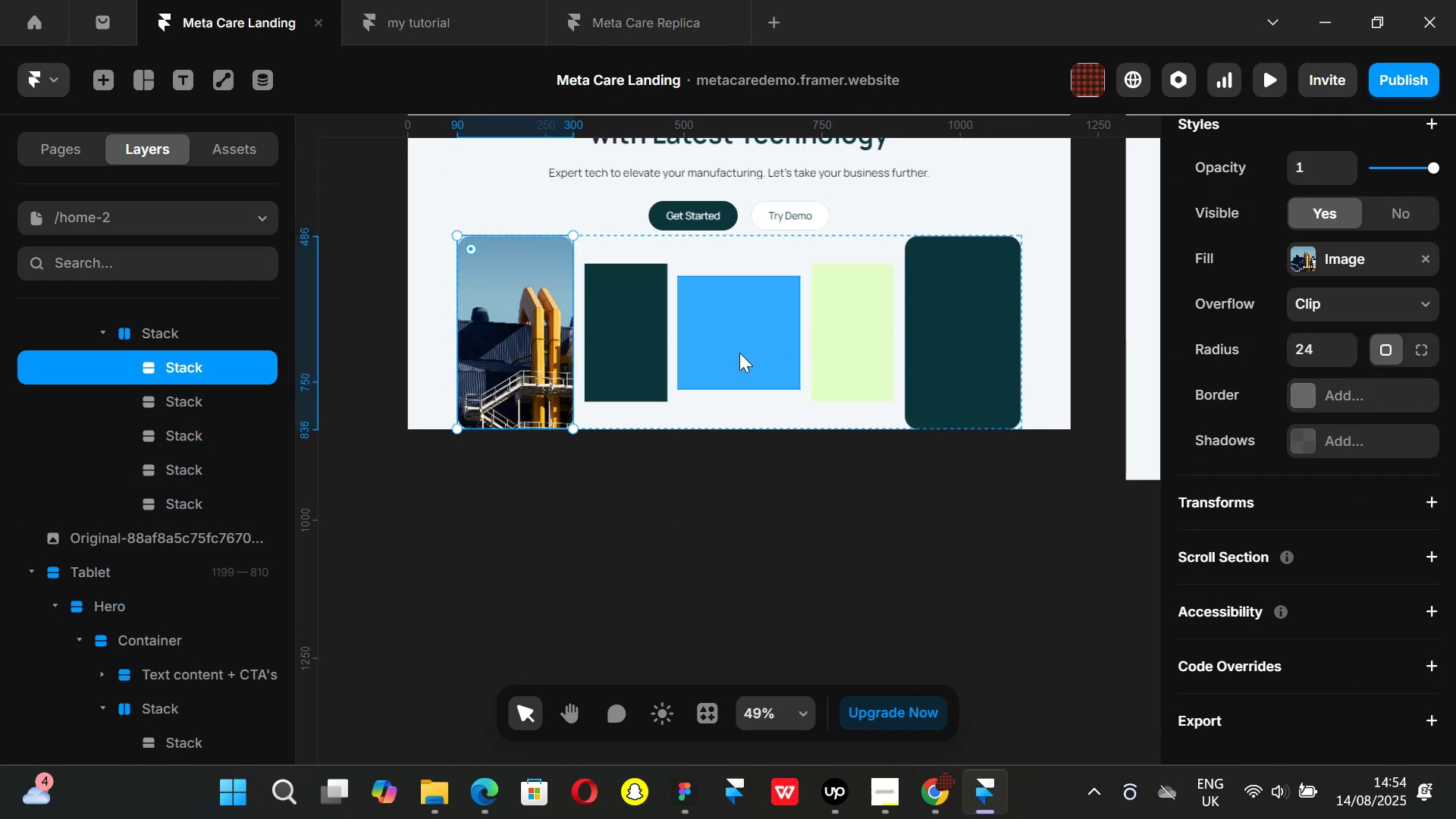 
left_click([739, 353])
 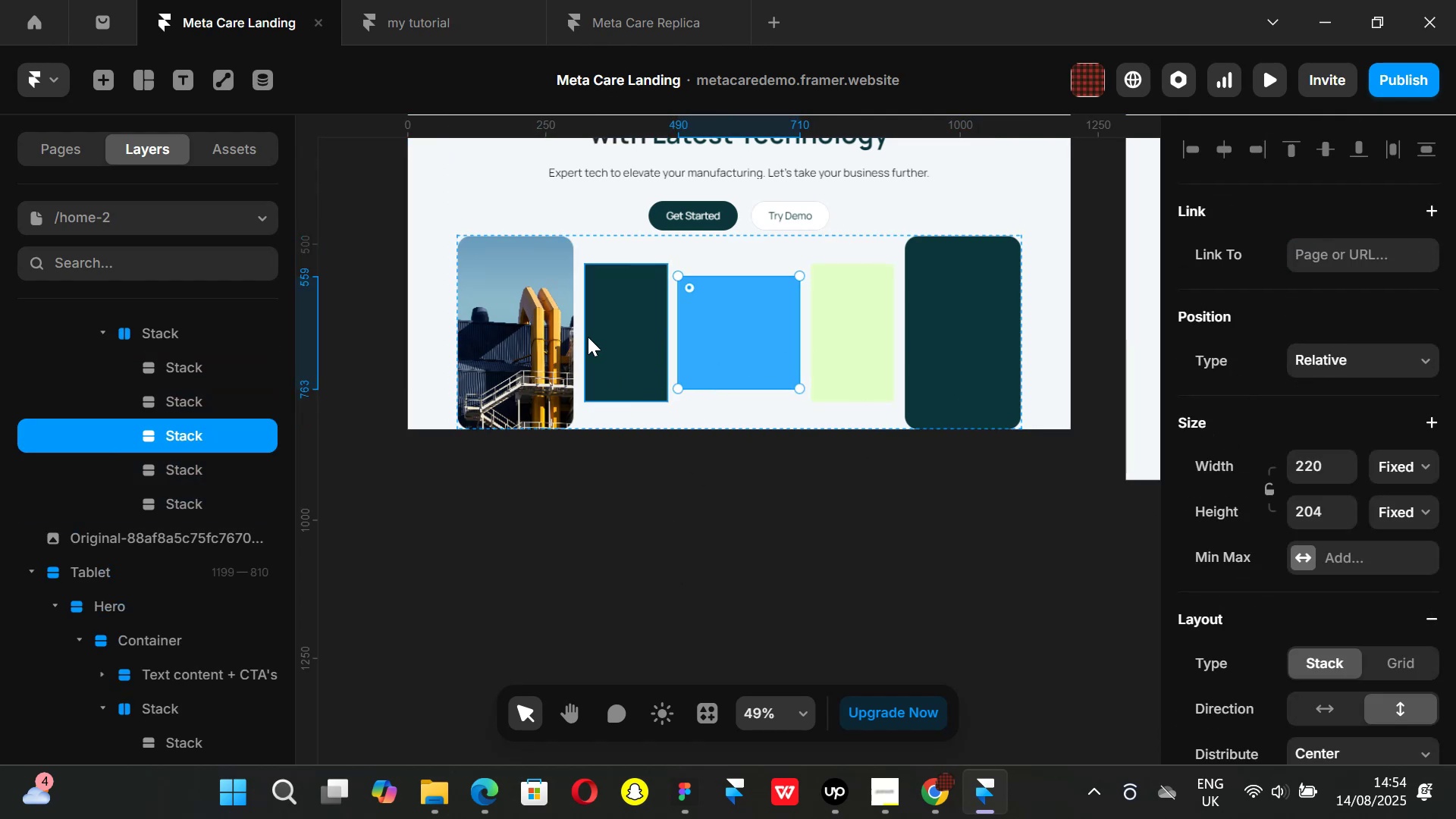 
left_click([560, 335])
 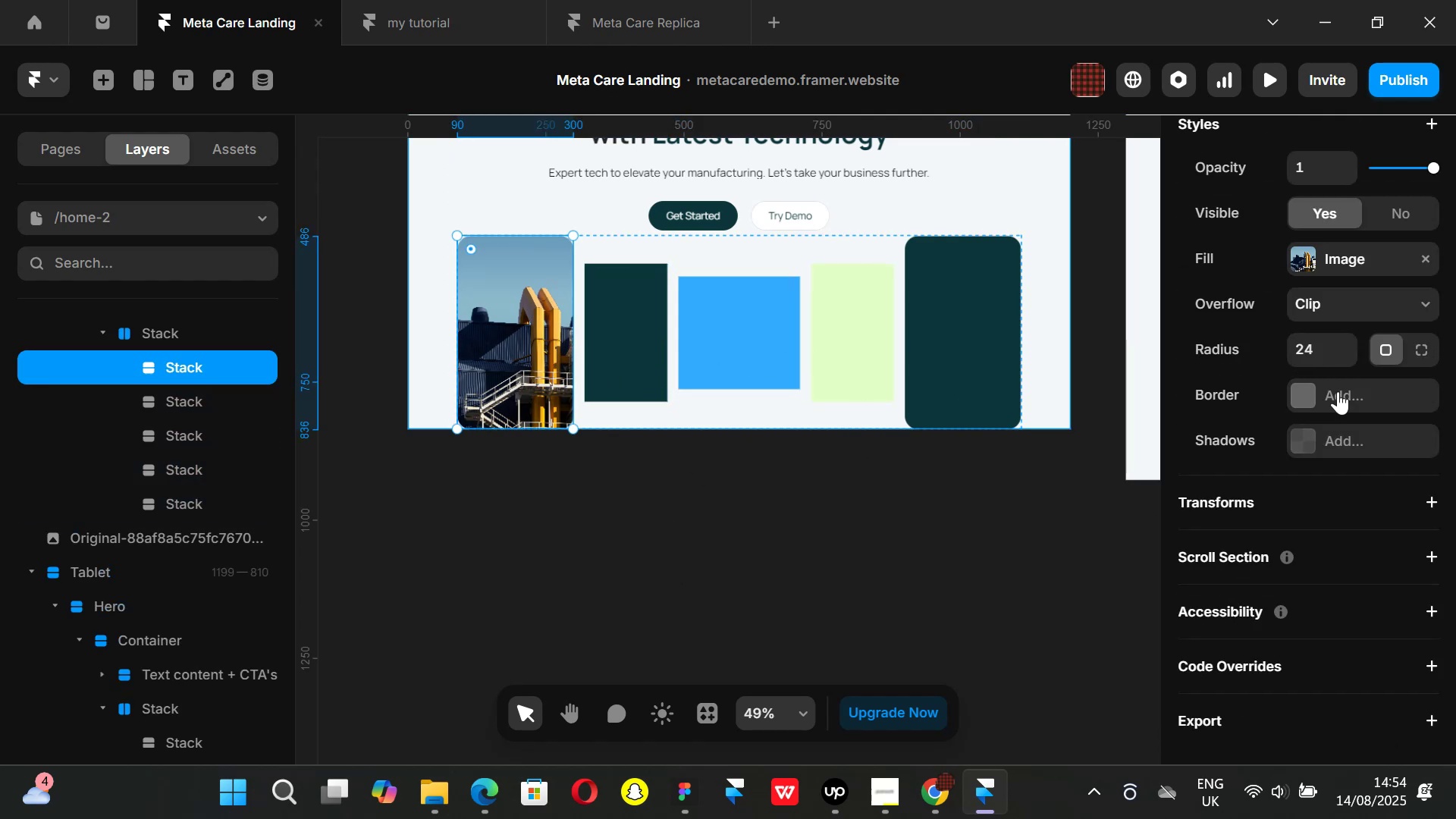 
scroll: coordinate [1368, 396], scroll_direction: up, amount: 5.0
 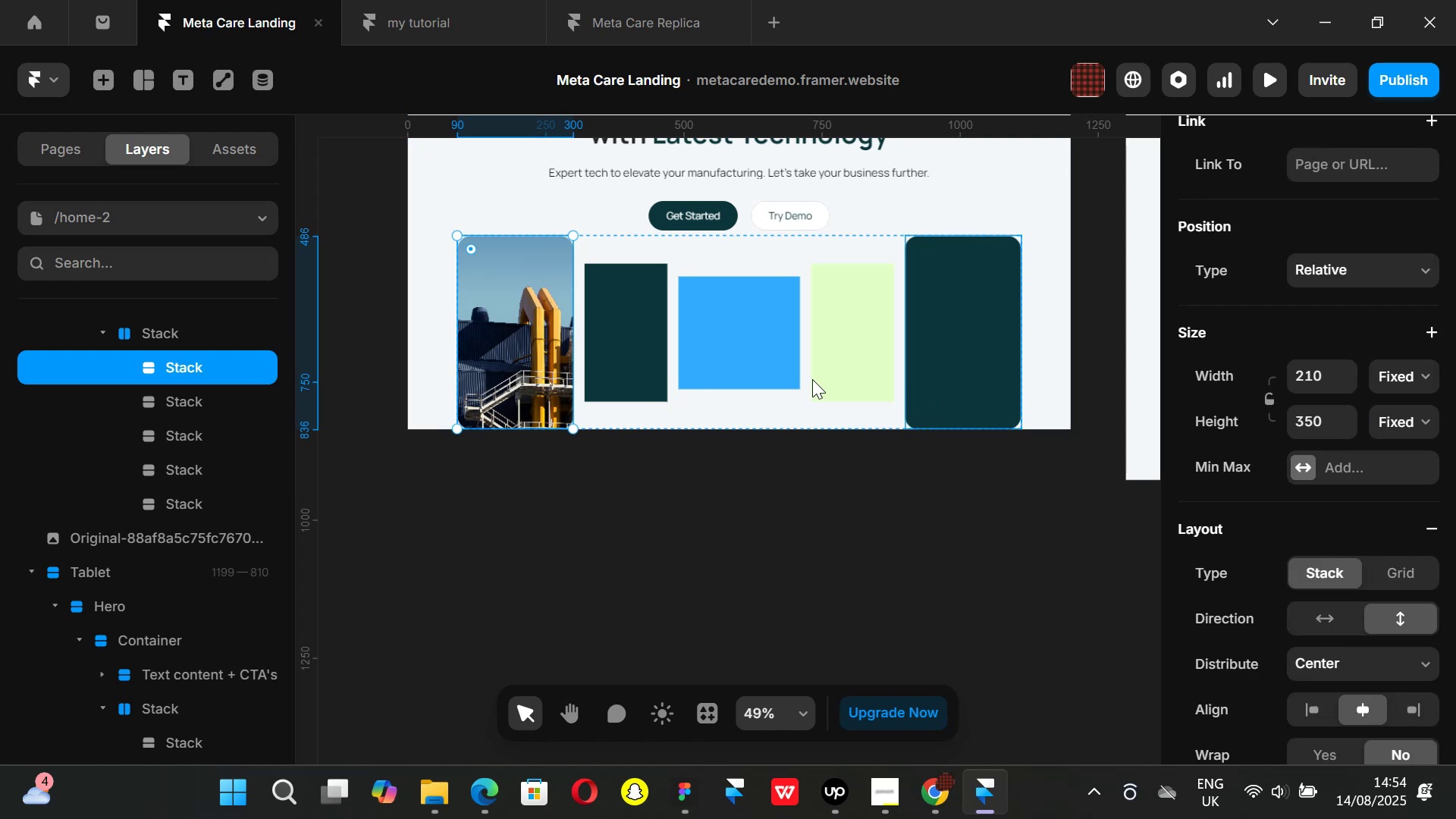 
left_click([744, 356])
 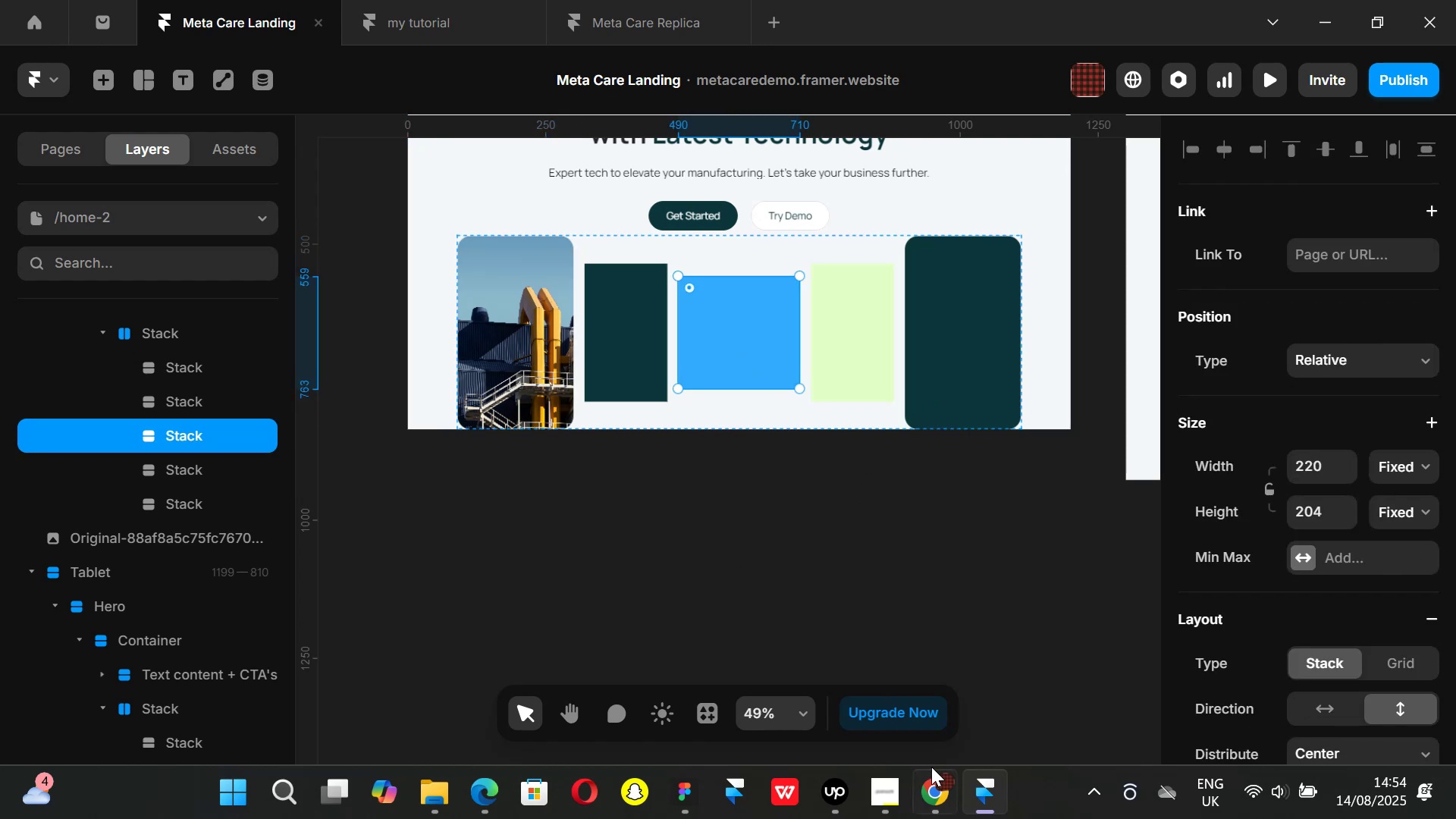 
left_click([931, 772])
 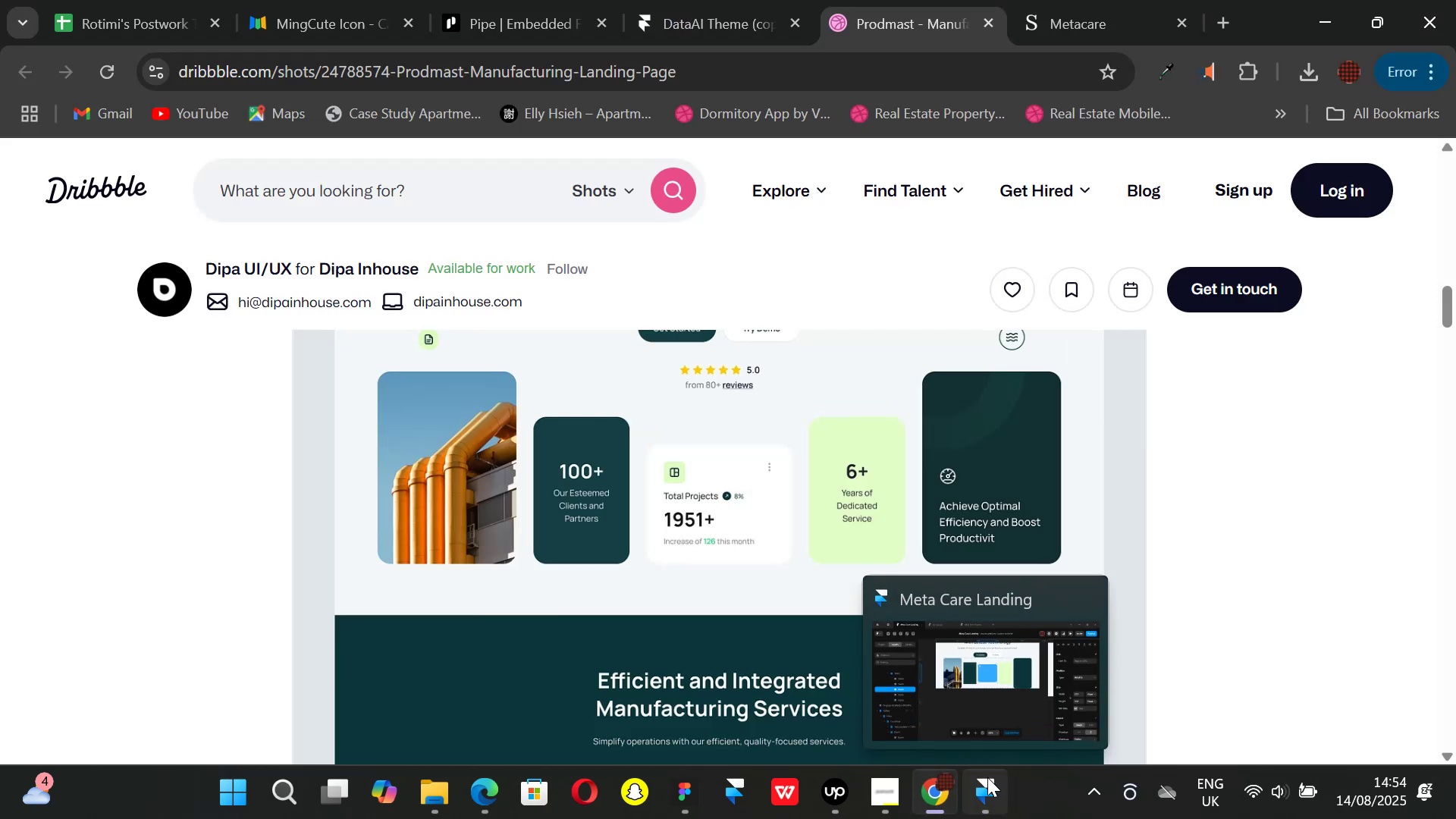 
left_click([981, 786])
 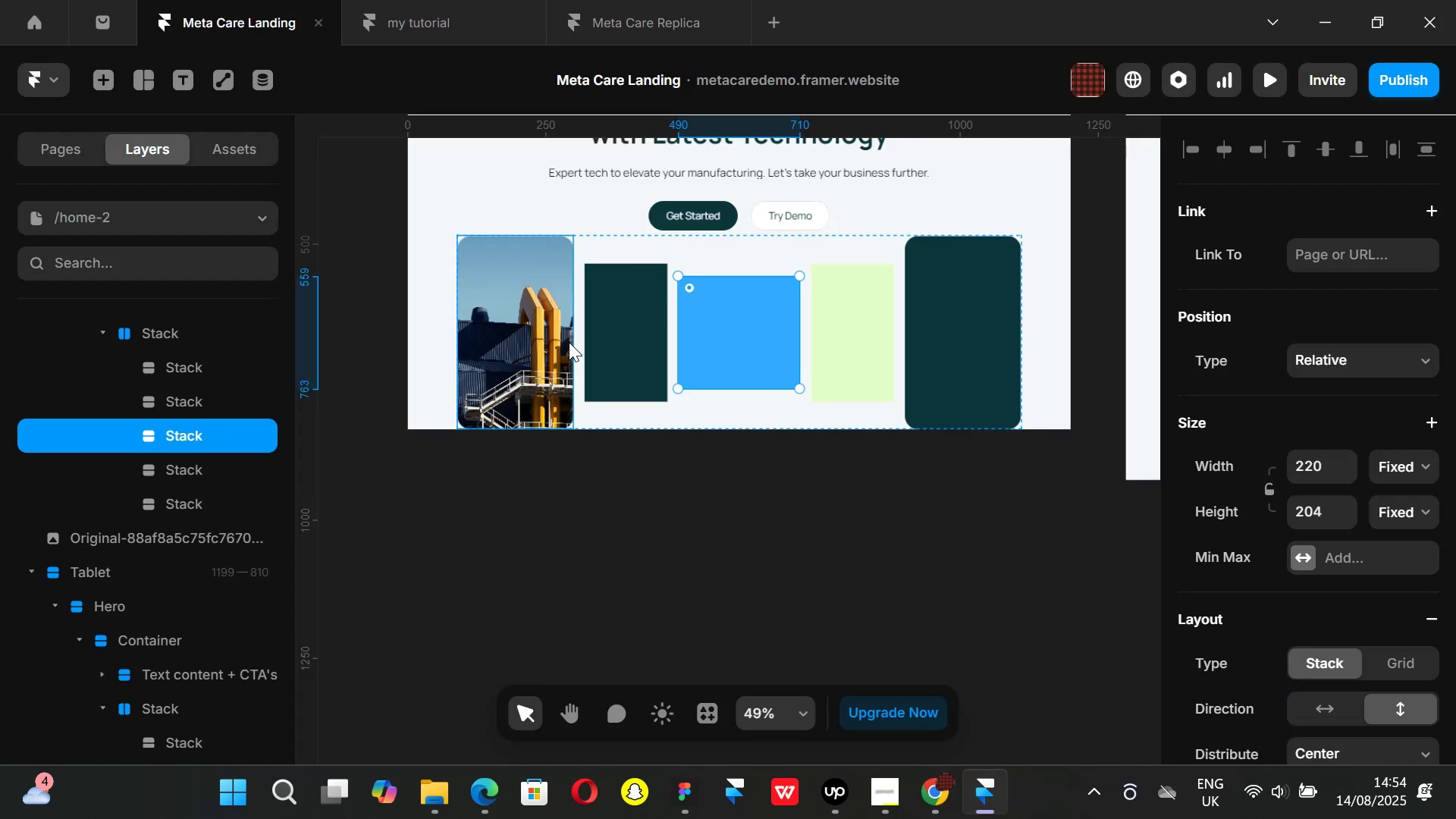 
left_click([563, 341])
 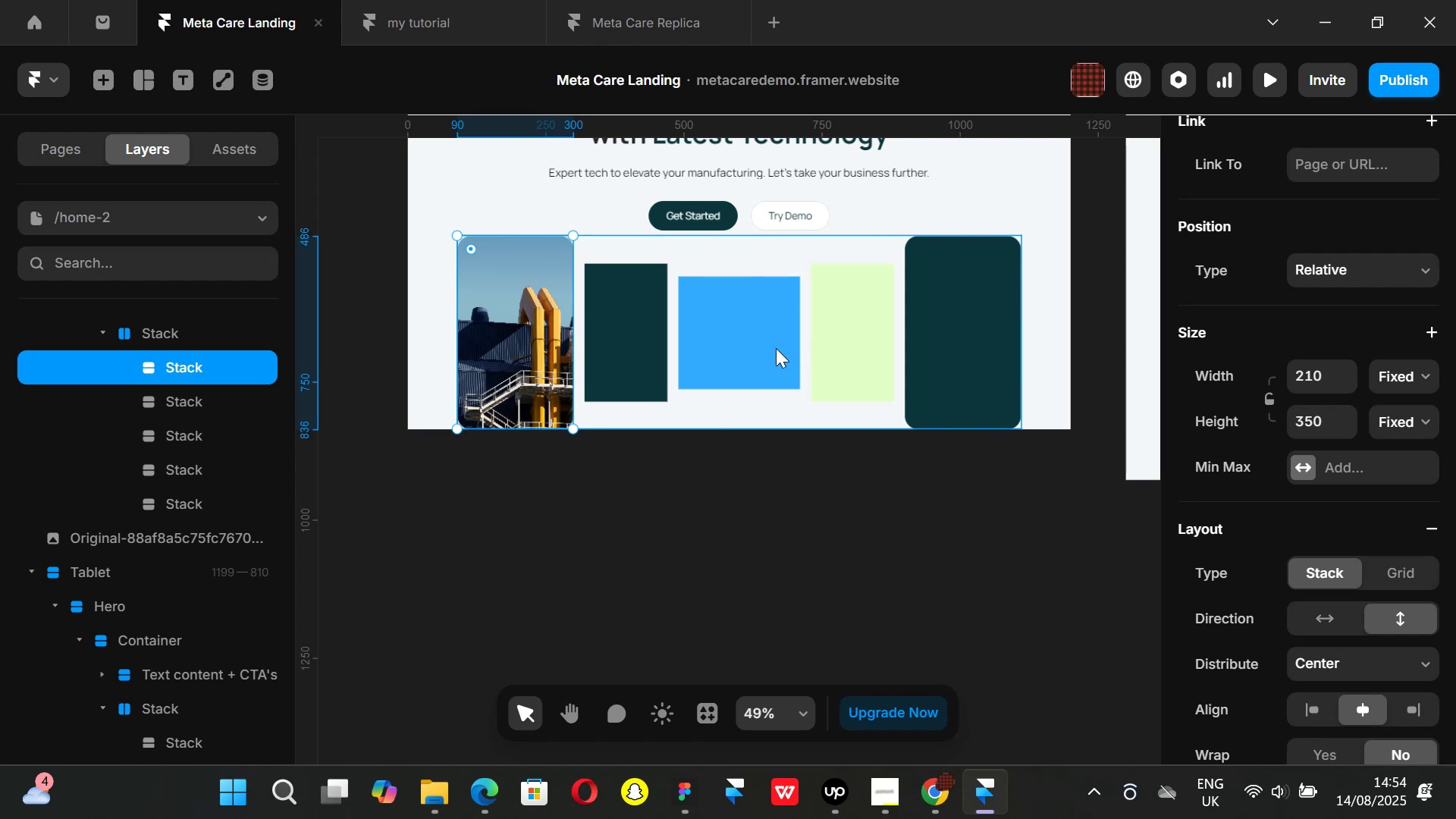 
left_click([758, 347])
 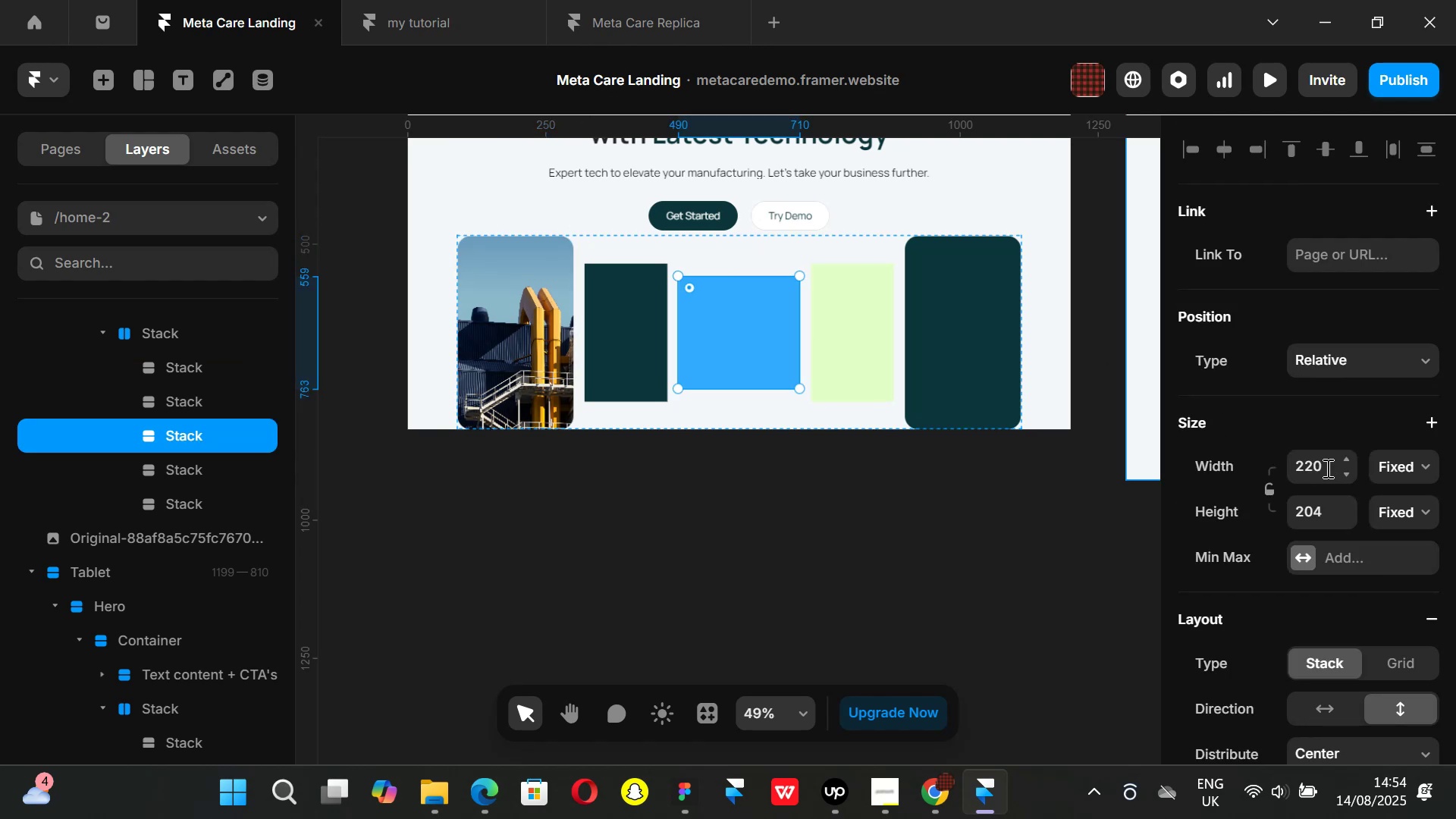 
wait(6.15)
 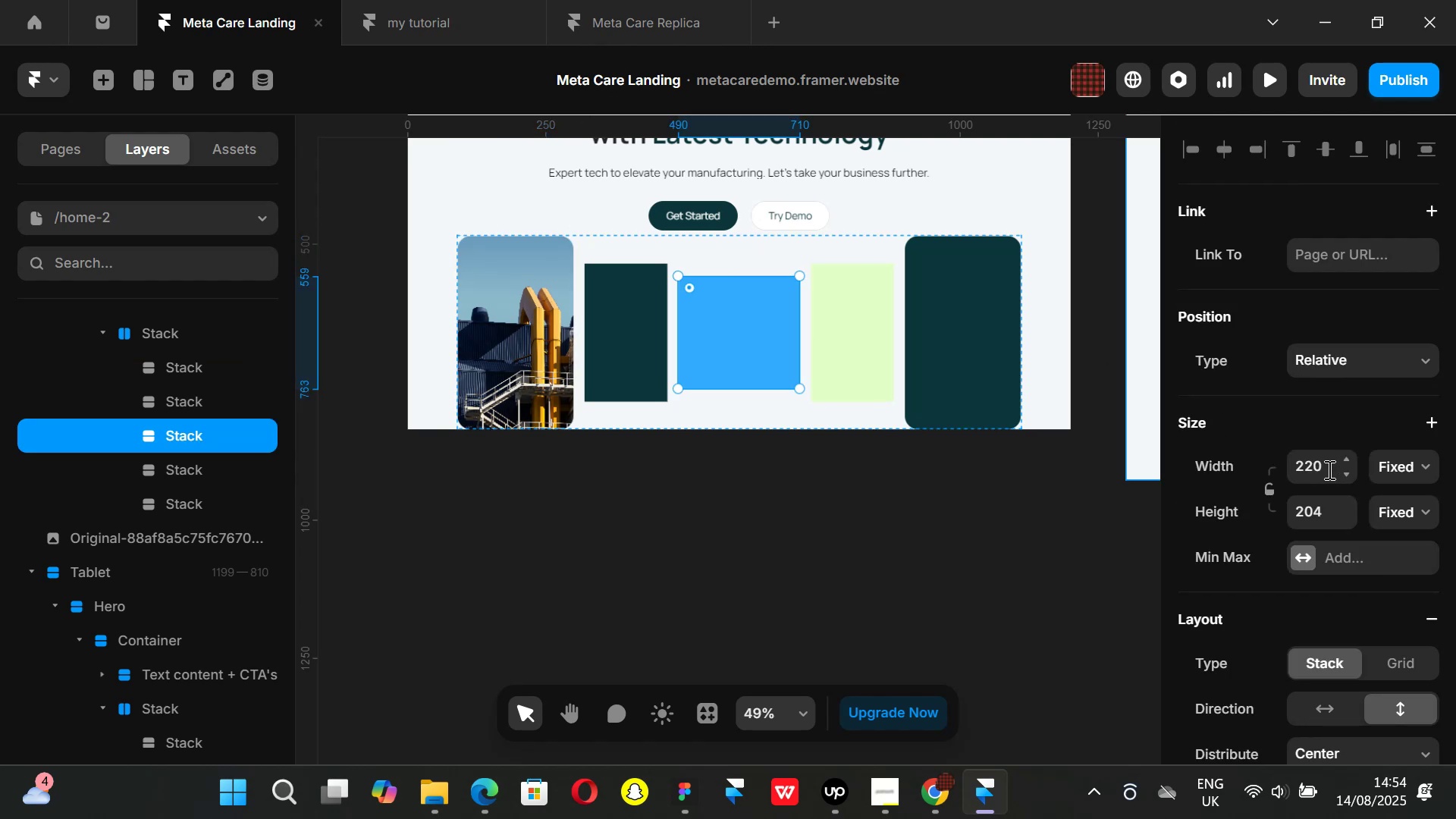 
left_click([1323, 463])
 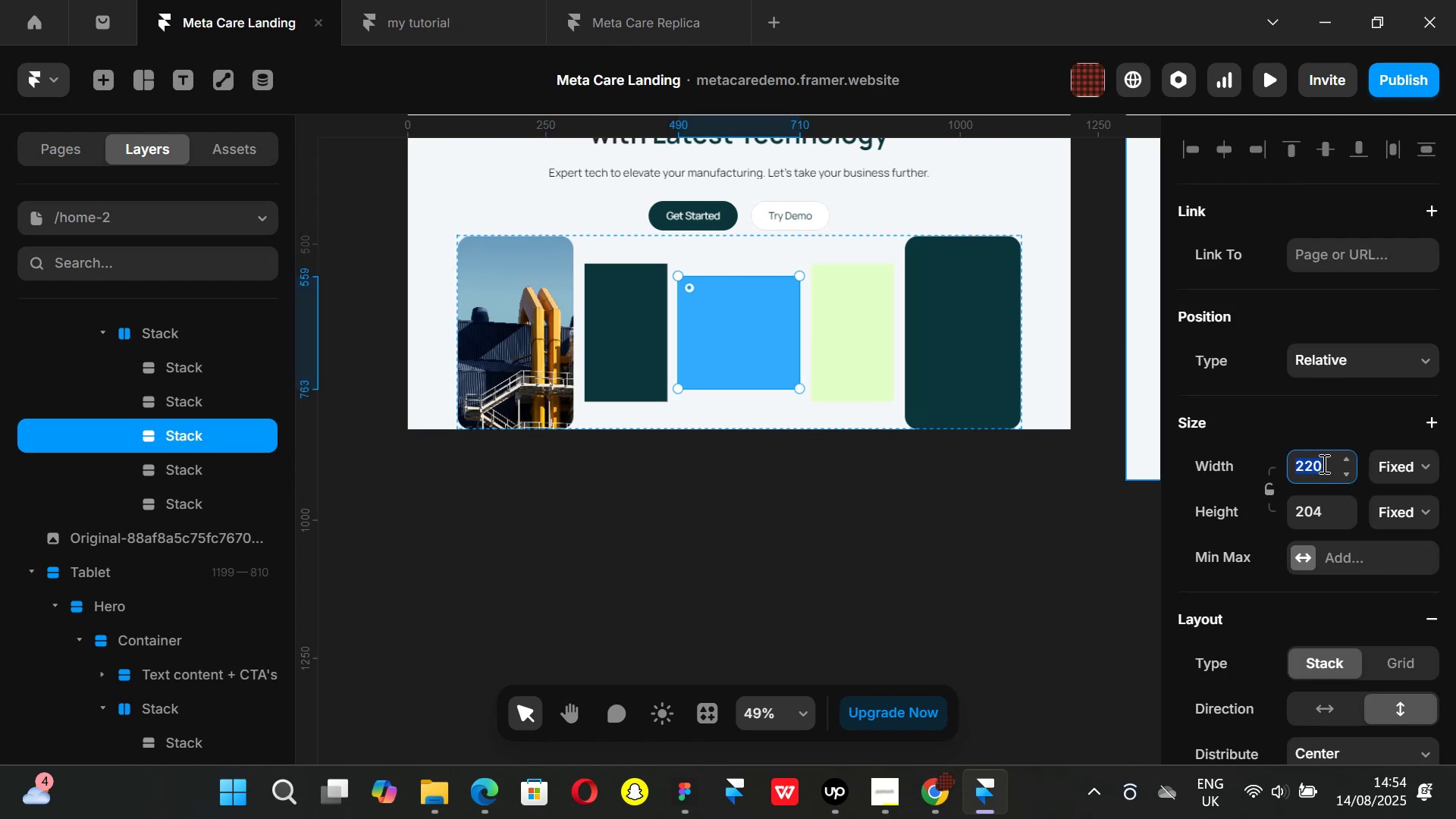 
key(Backspace)
key(Backspace)
key(Backspace)
type(105)
 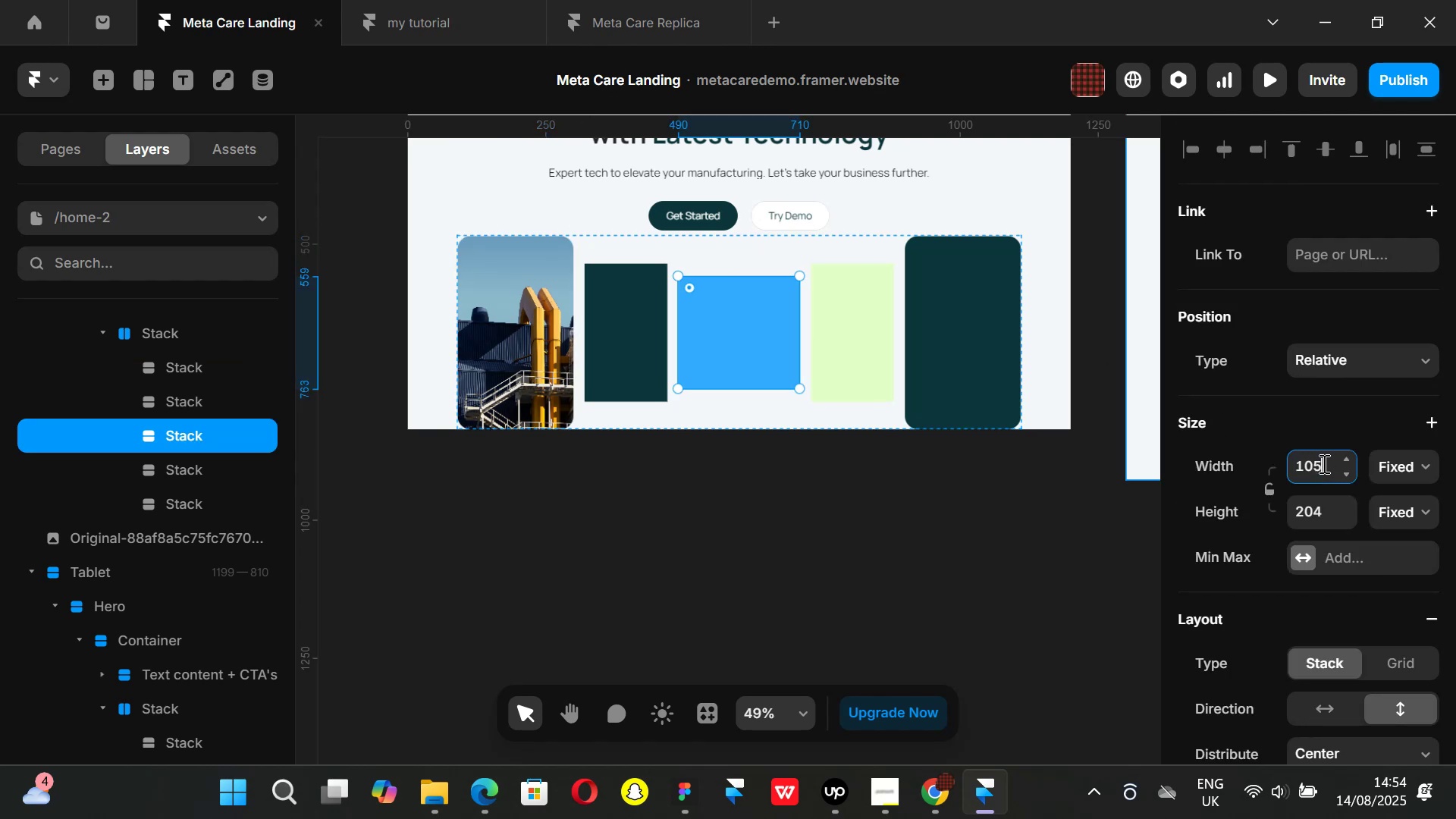 
key(Enter)
 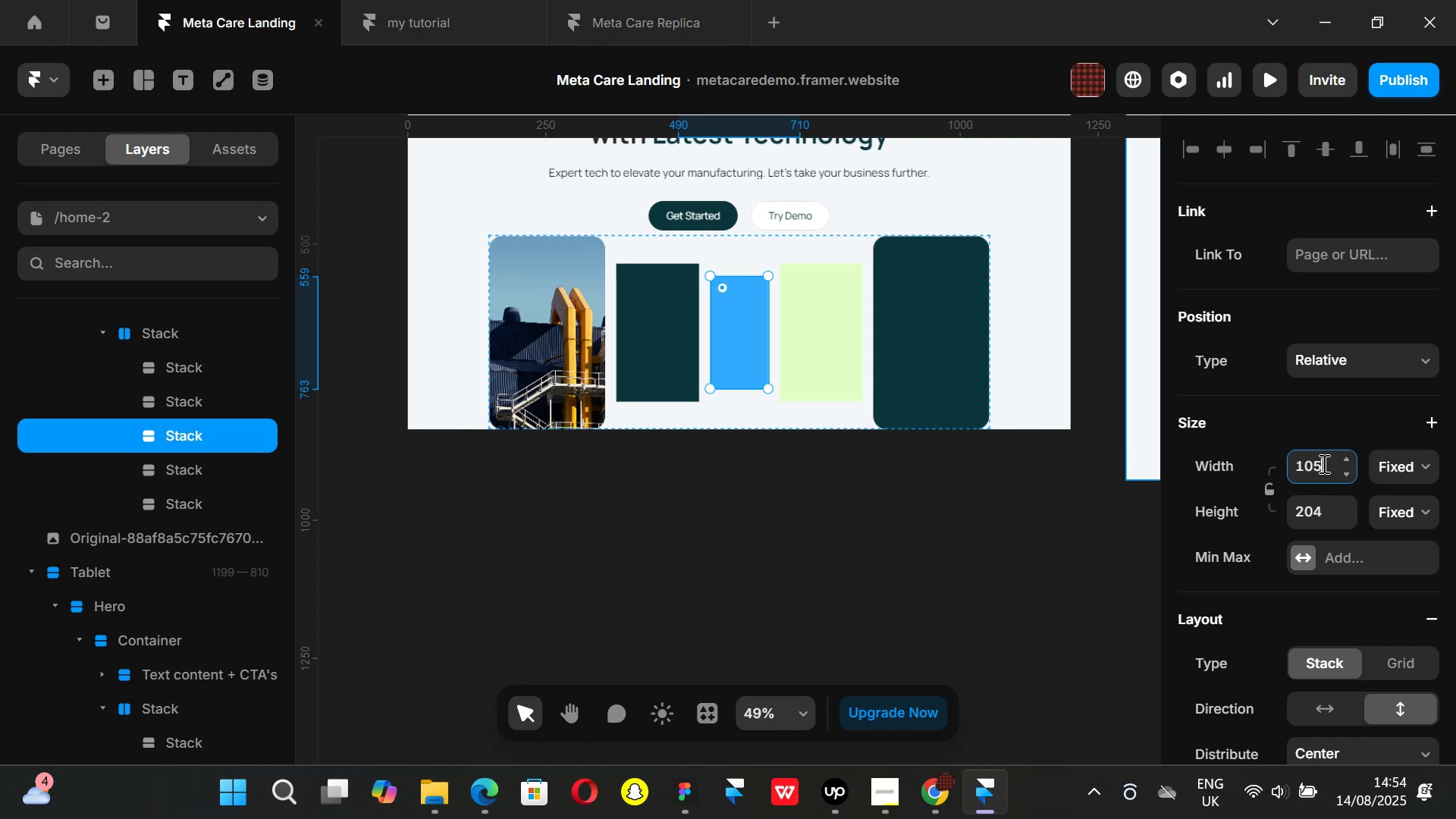 
key(Backspace)
 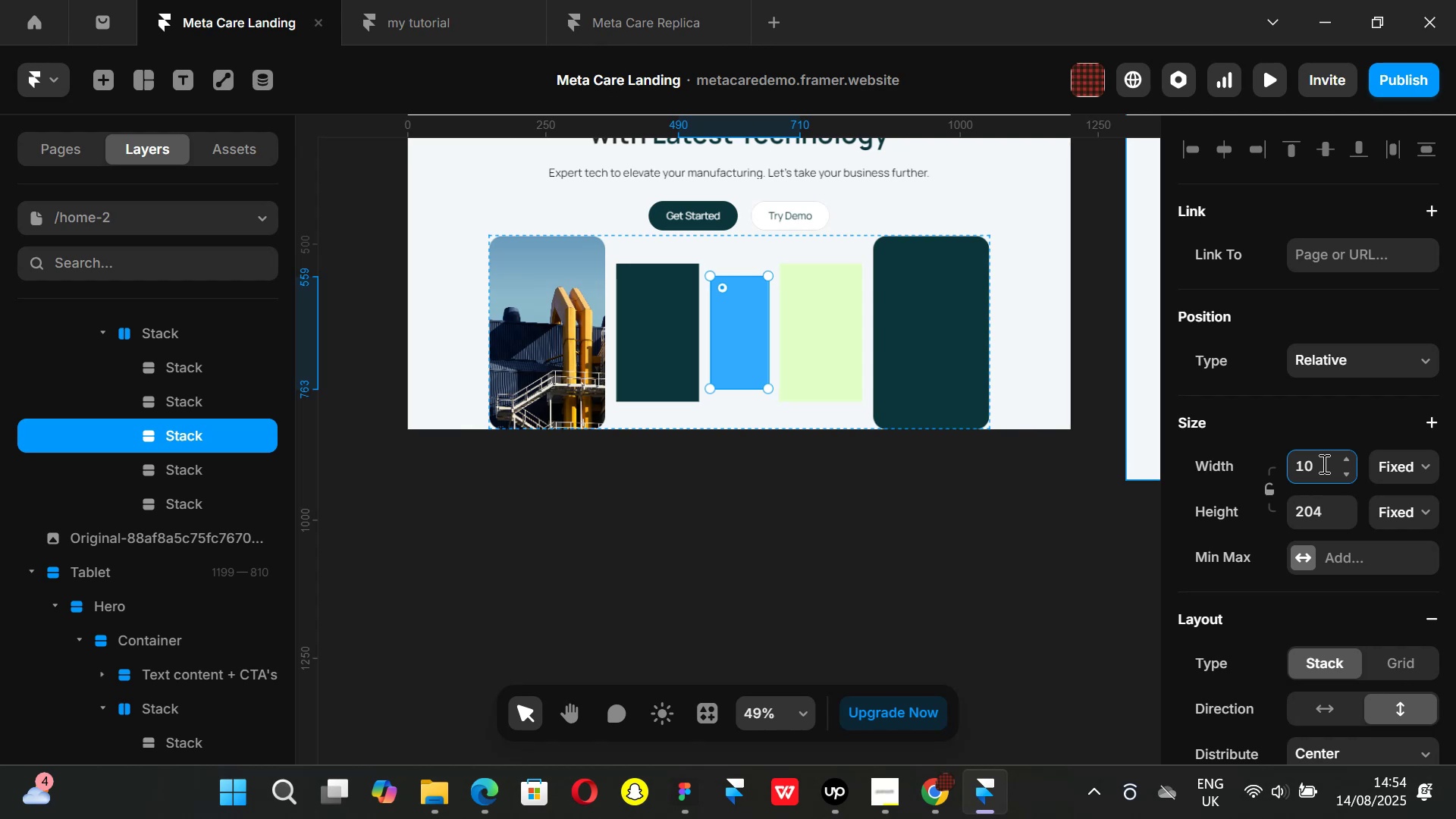 
key(Backspace)
 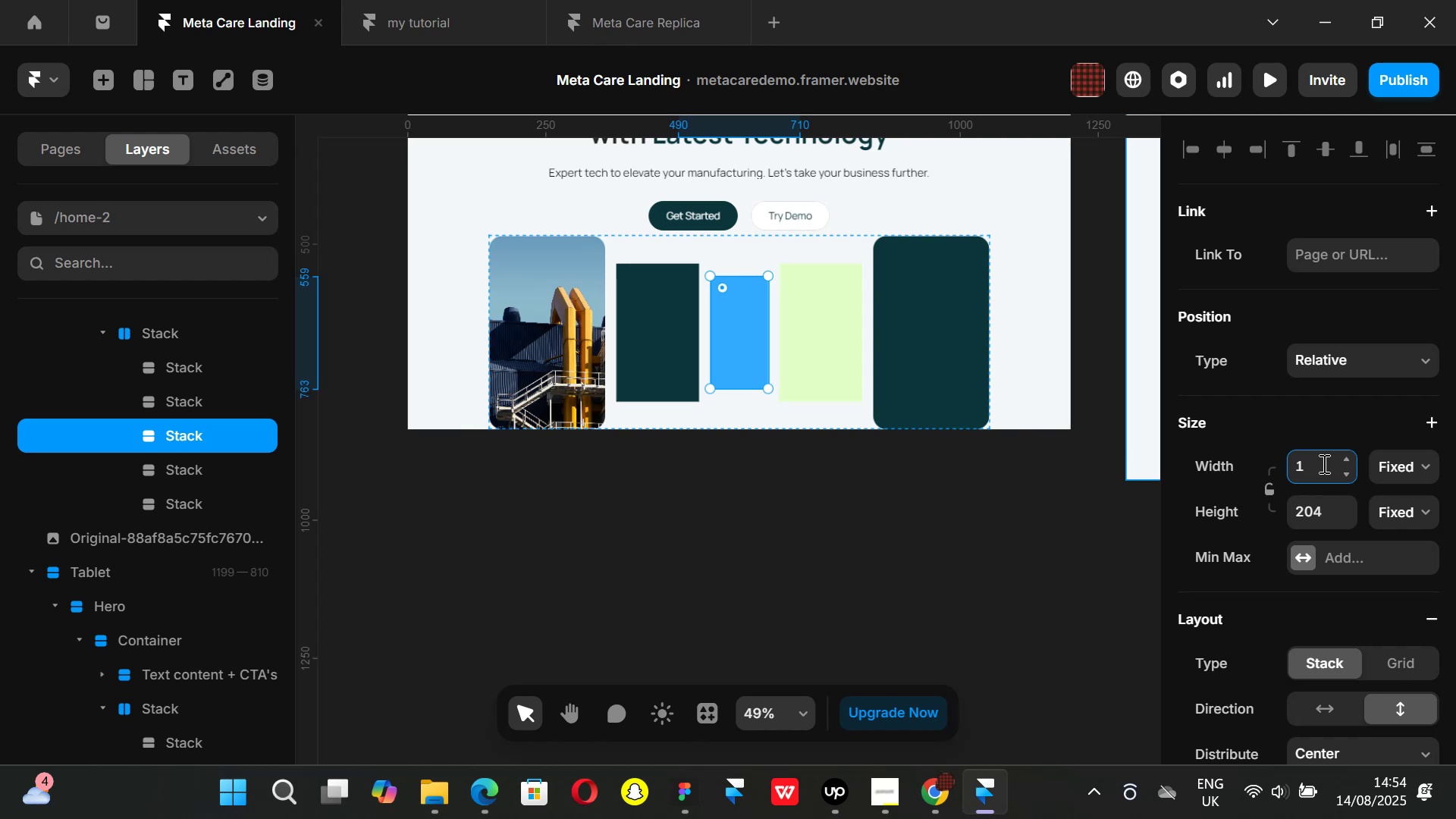 
key(Backspace)
 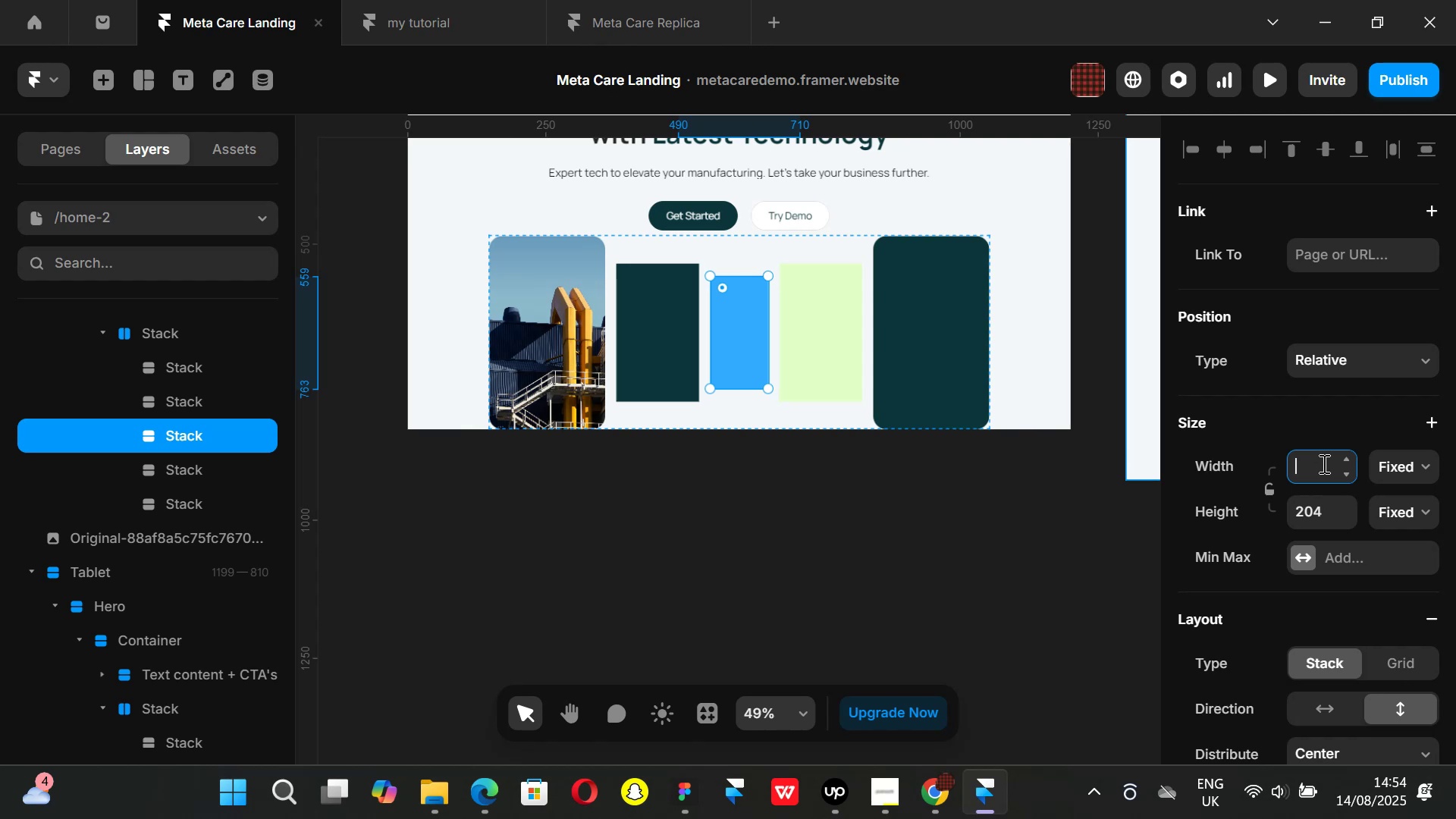 
key(Backspace)
 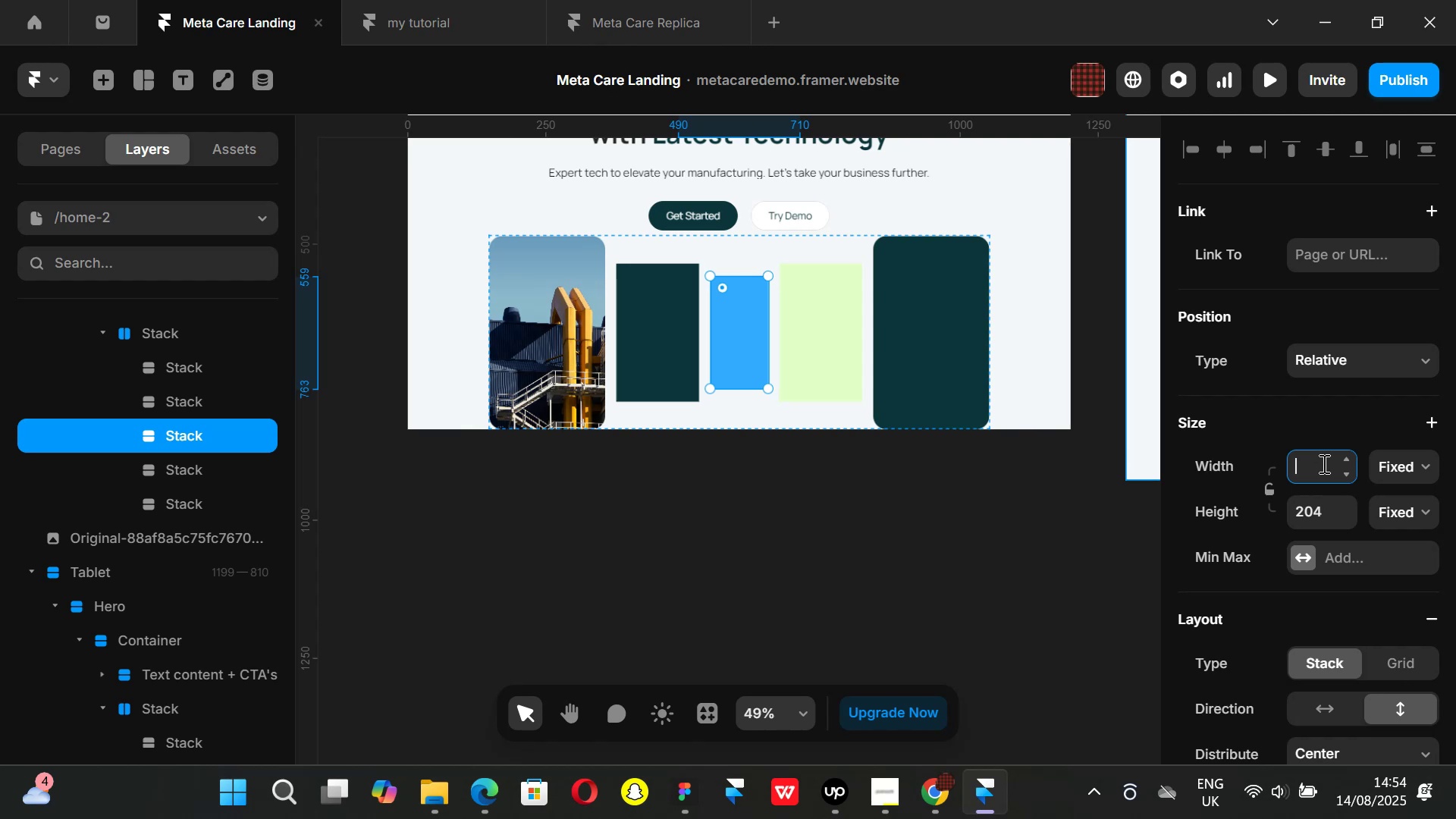 
key(Control+ControlLeft)
 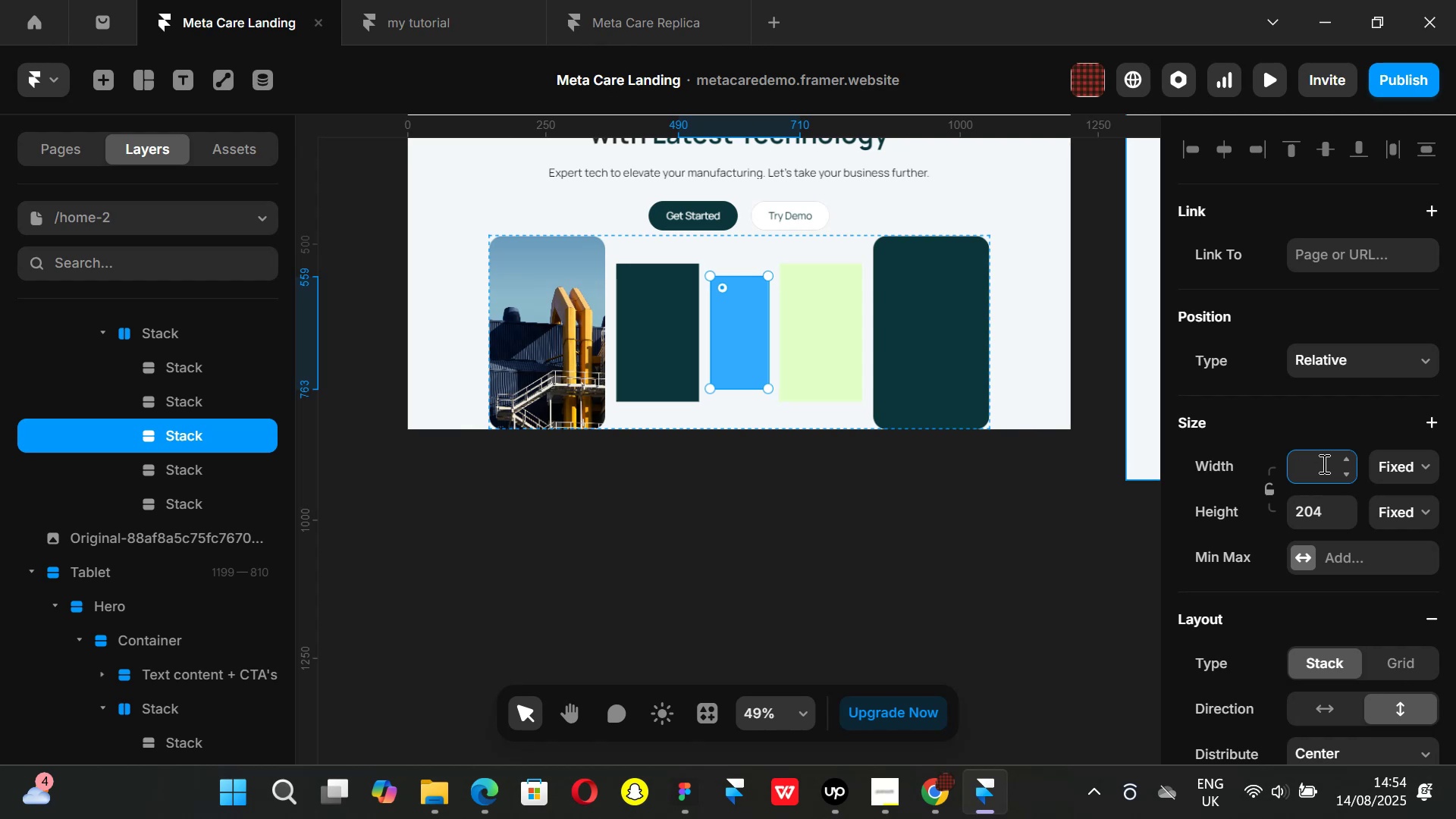 
key(Control+Z)
 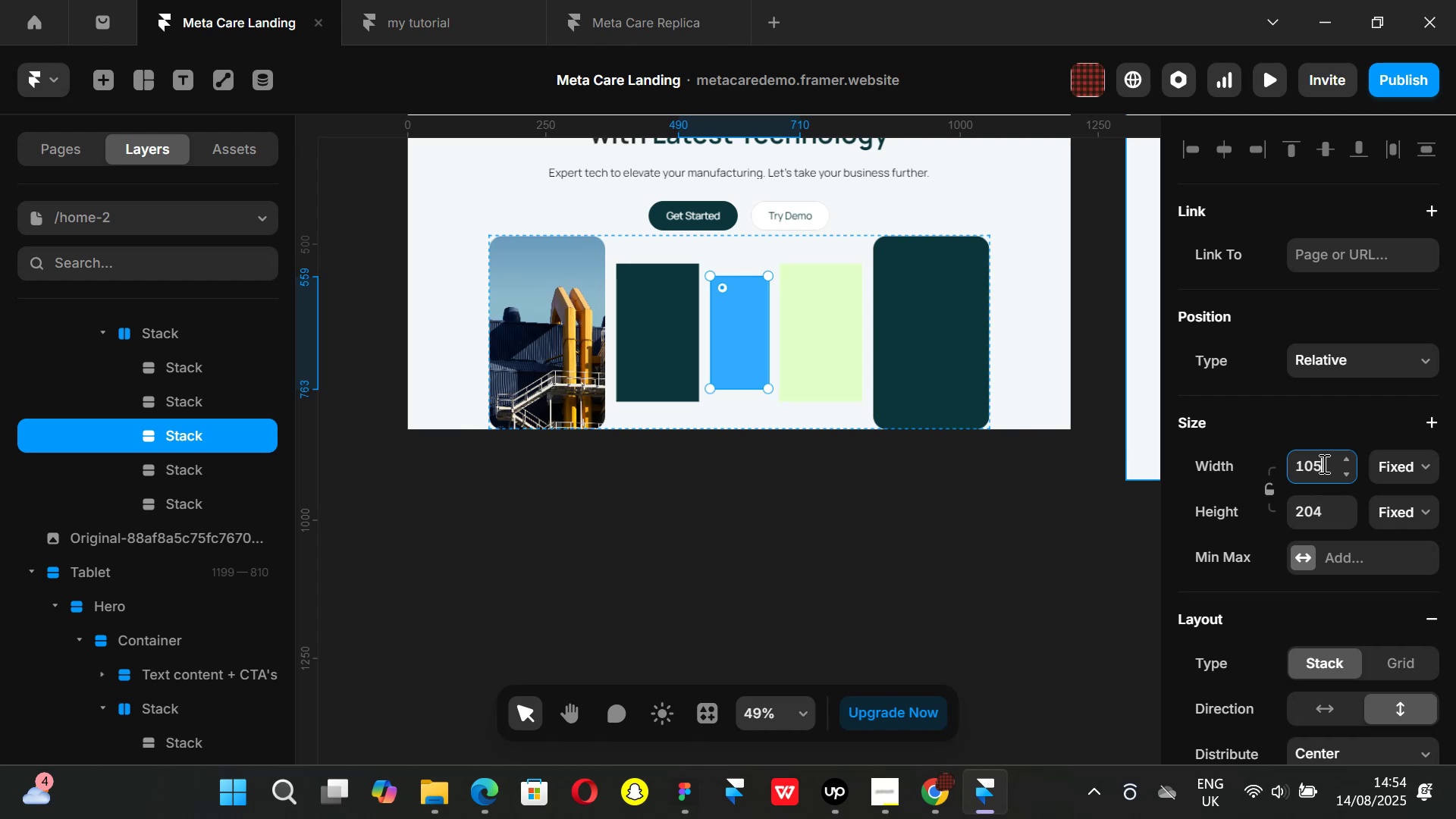 
key(Control+ControlLeft)
 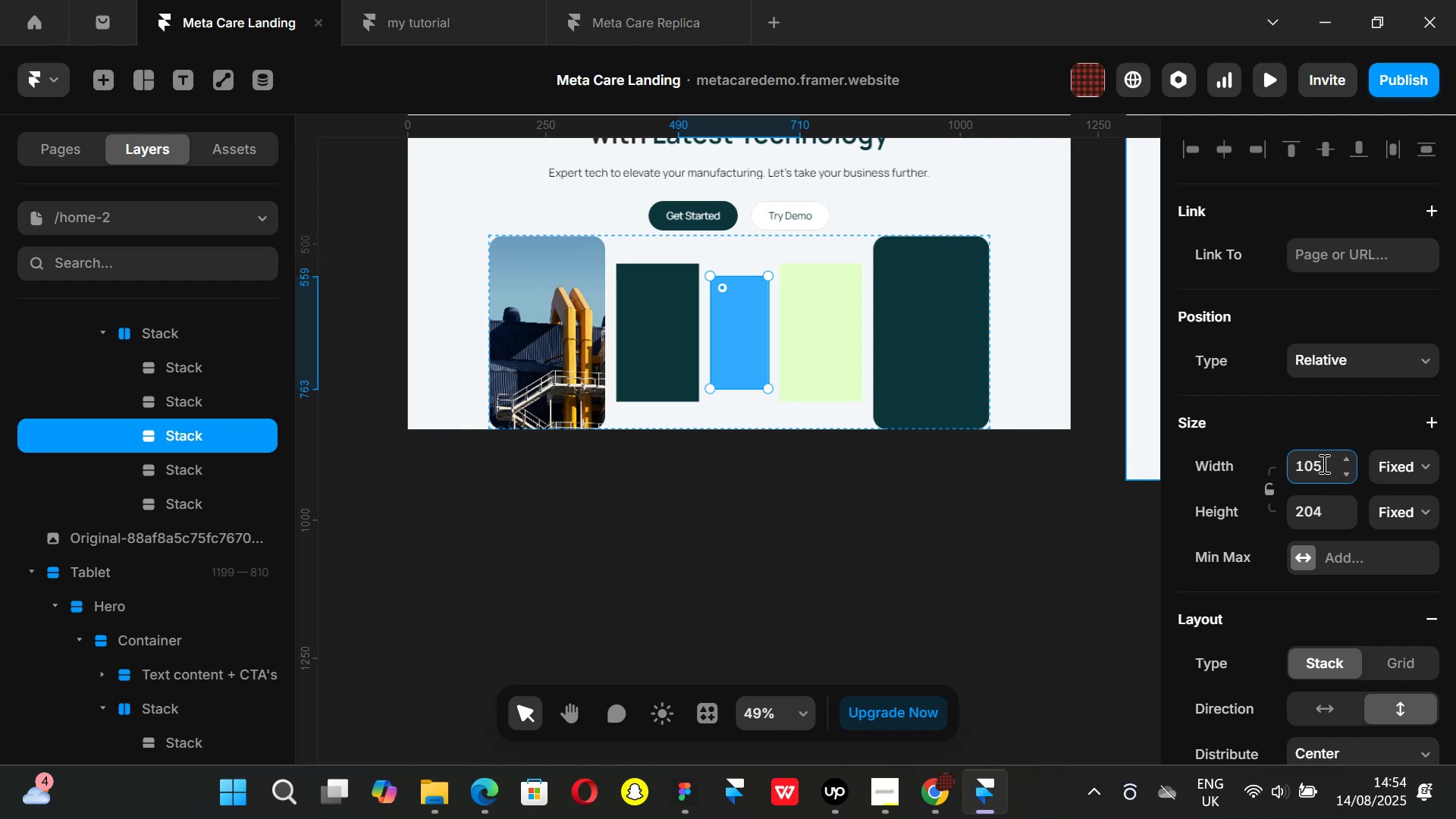 
key(Control+Z)
 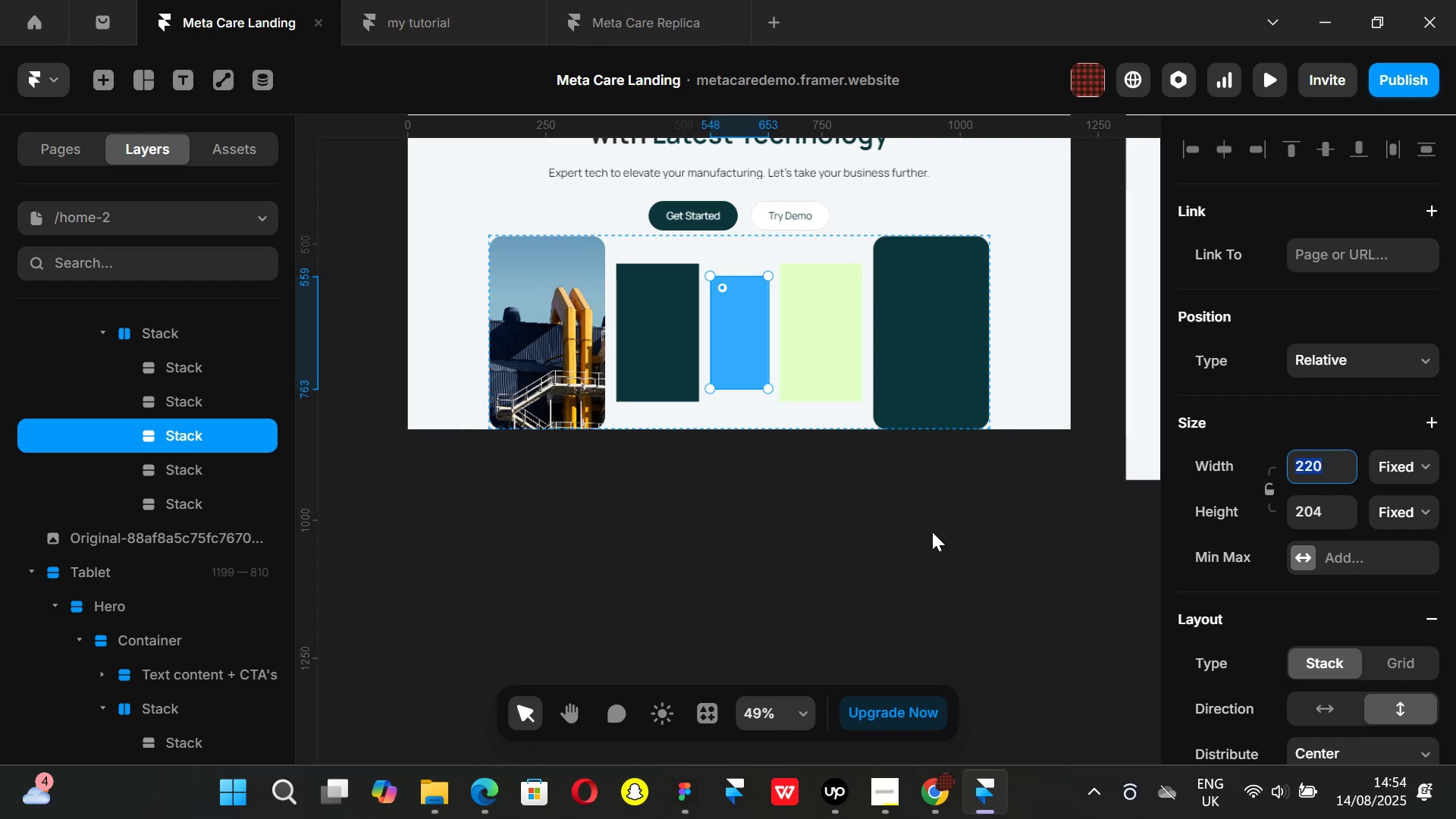 
left_click([894, 541])
 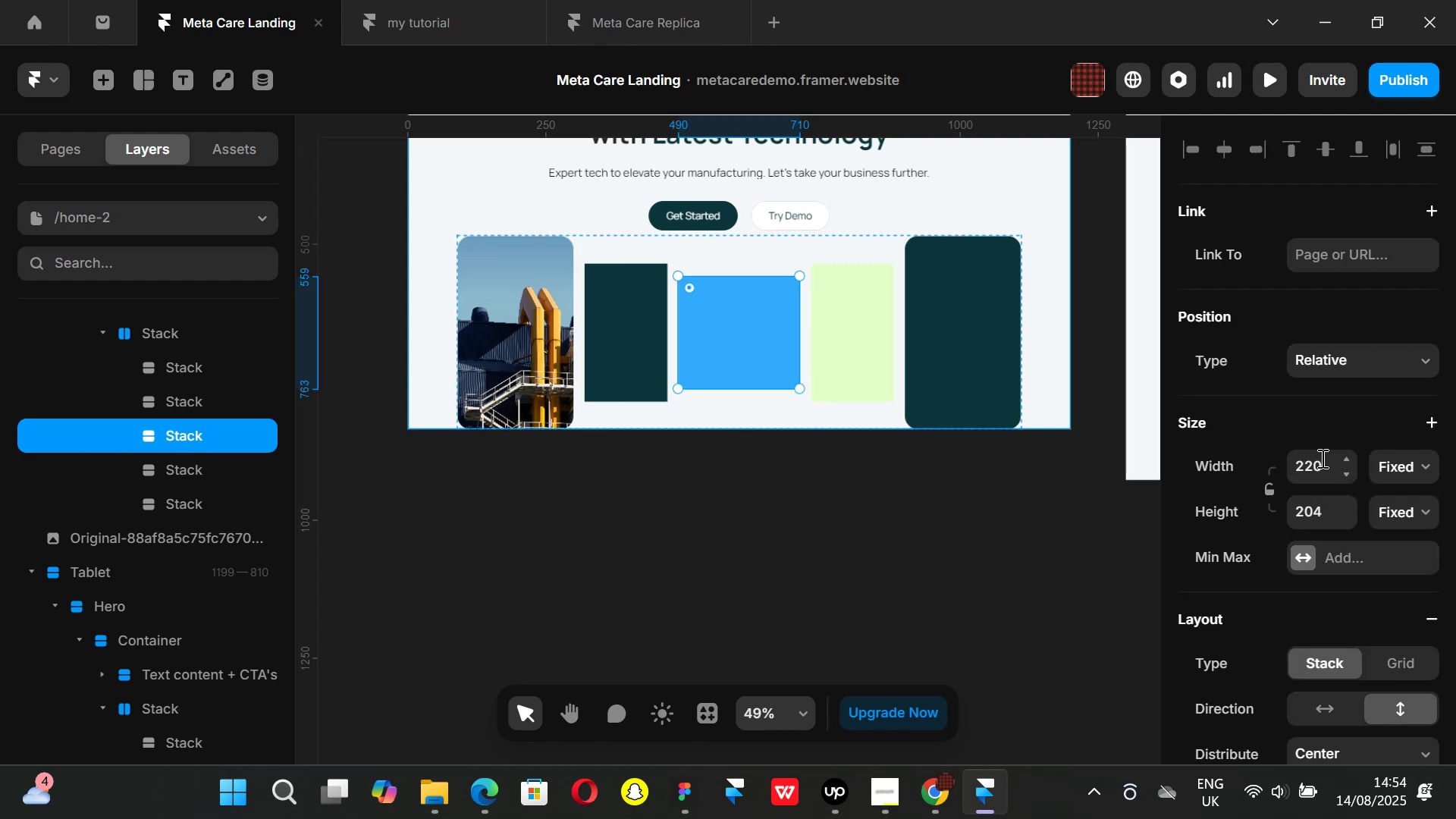 
left_click([1326, 457])
 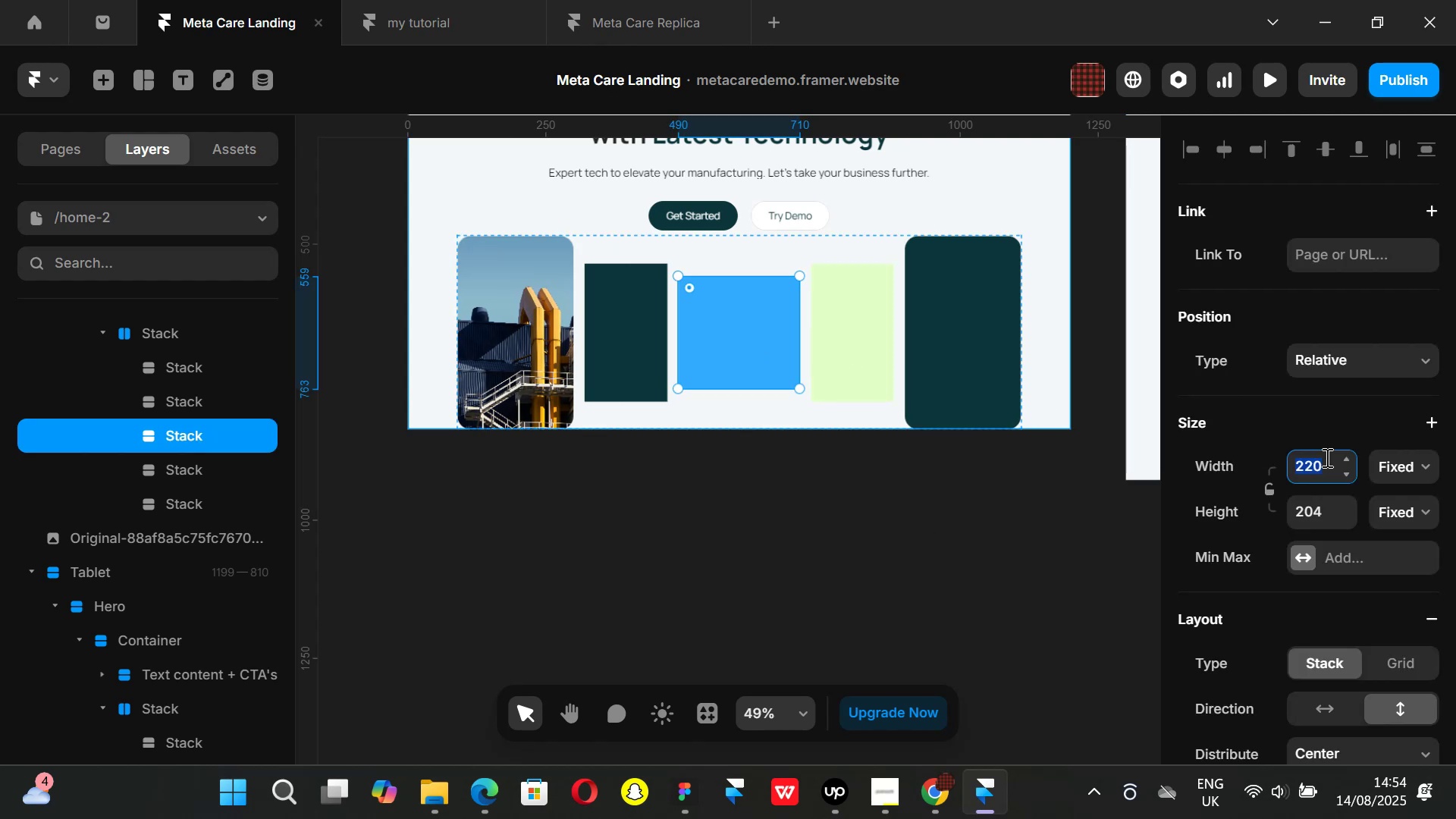 
key(Backspace)
type(205)
 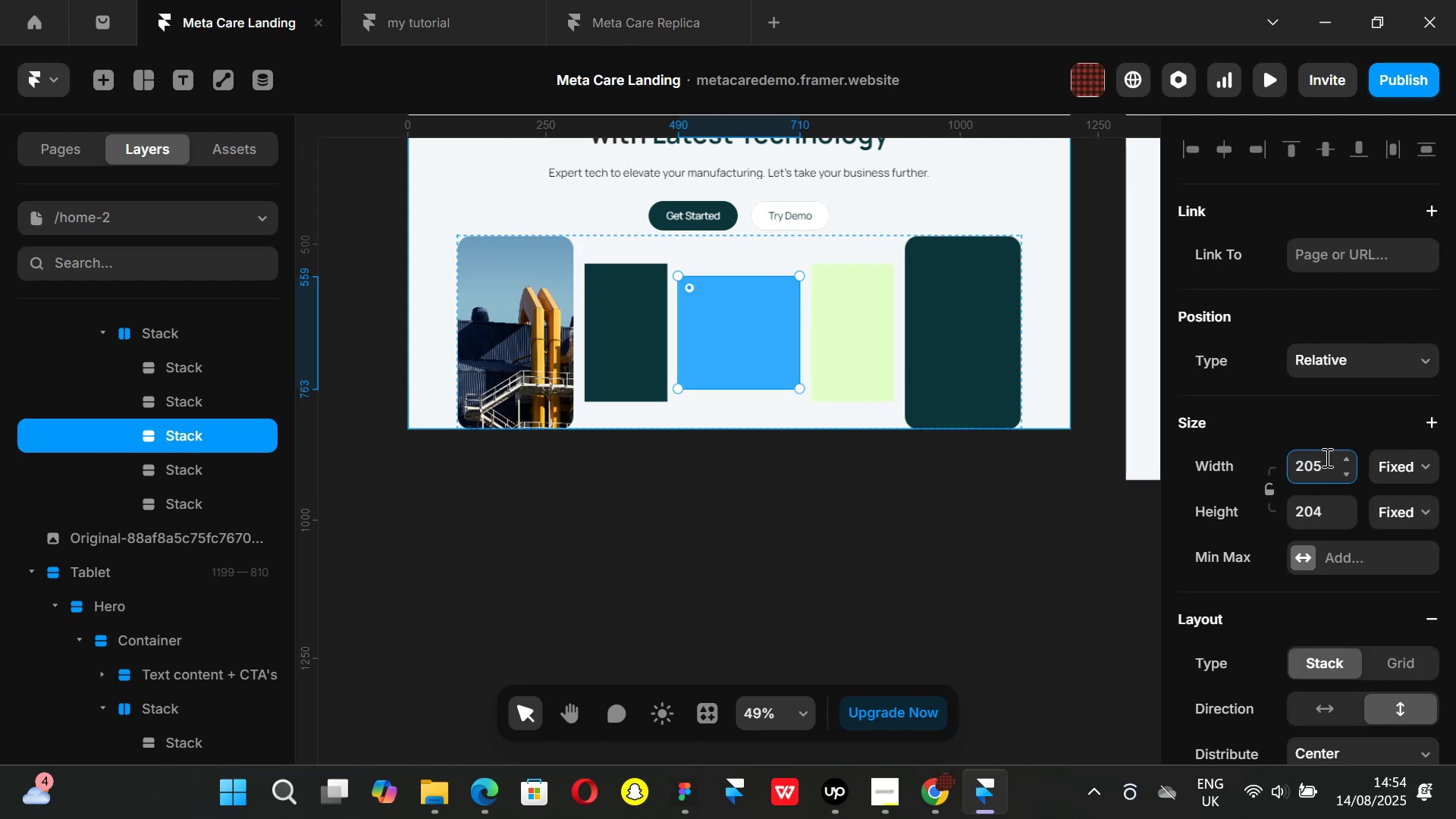 
key(Enter)
 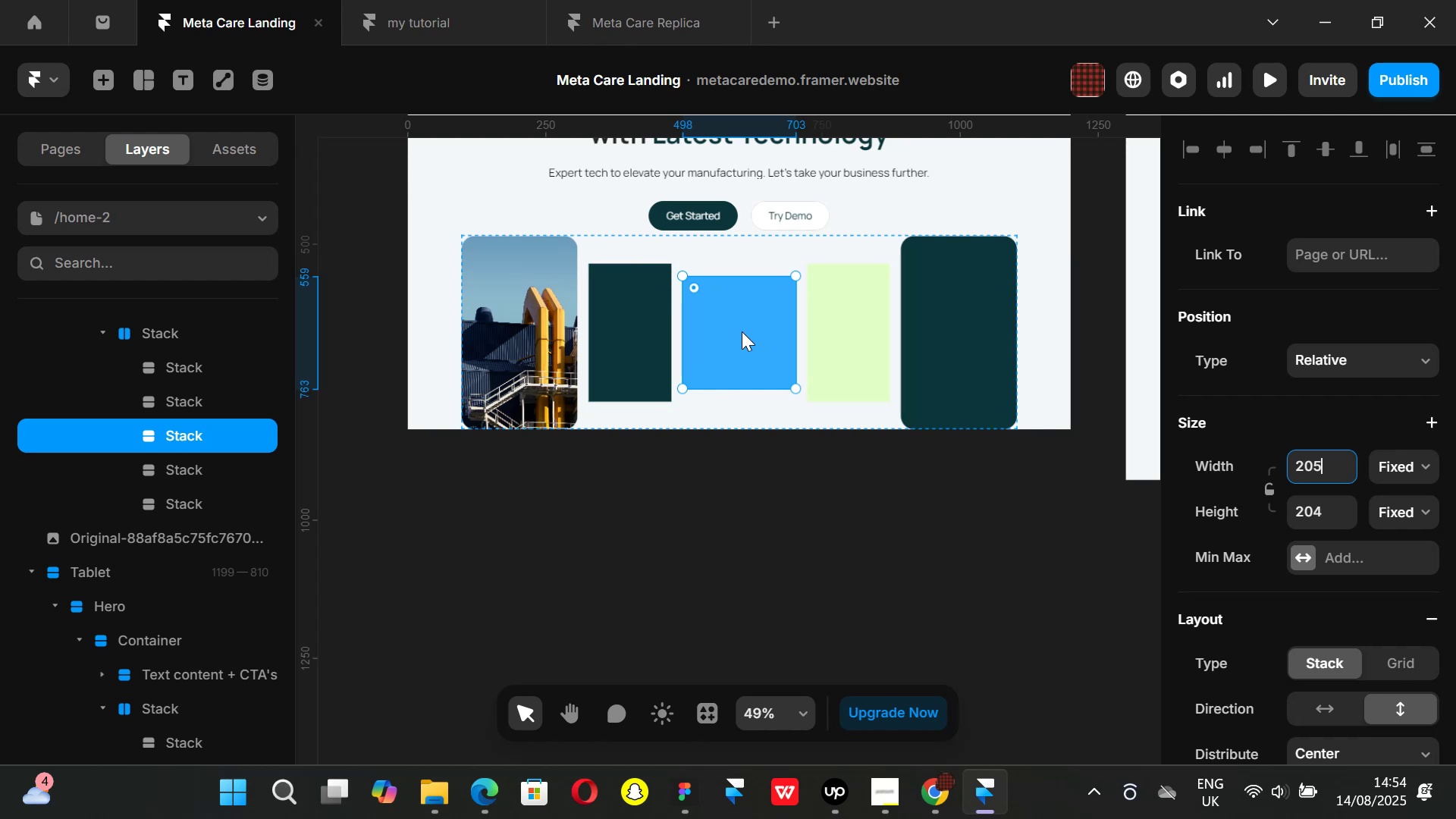 
left_click([527, 326])
 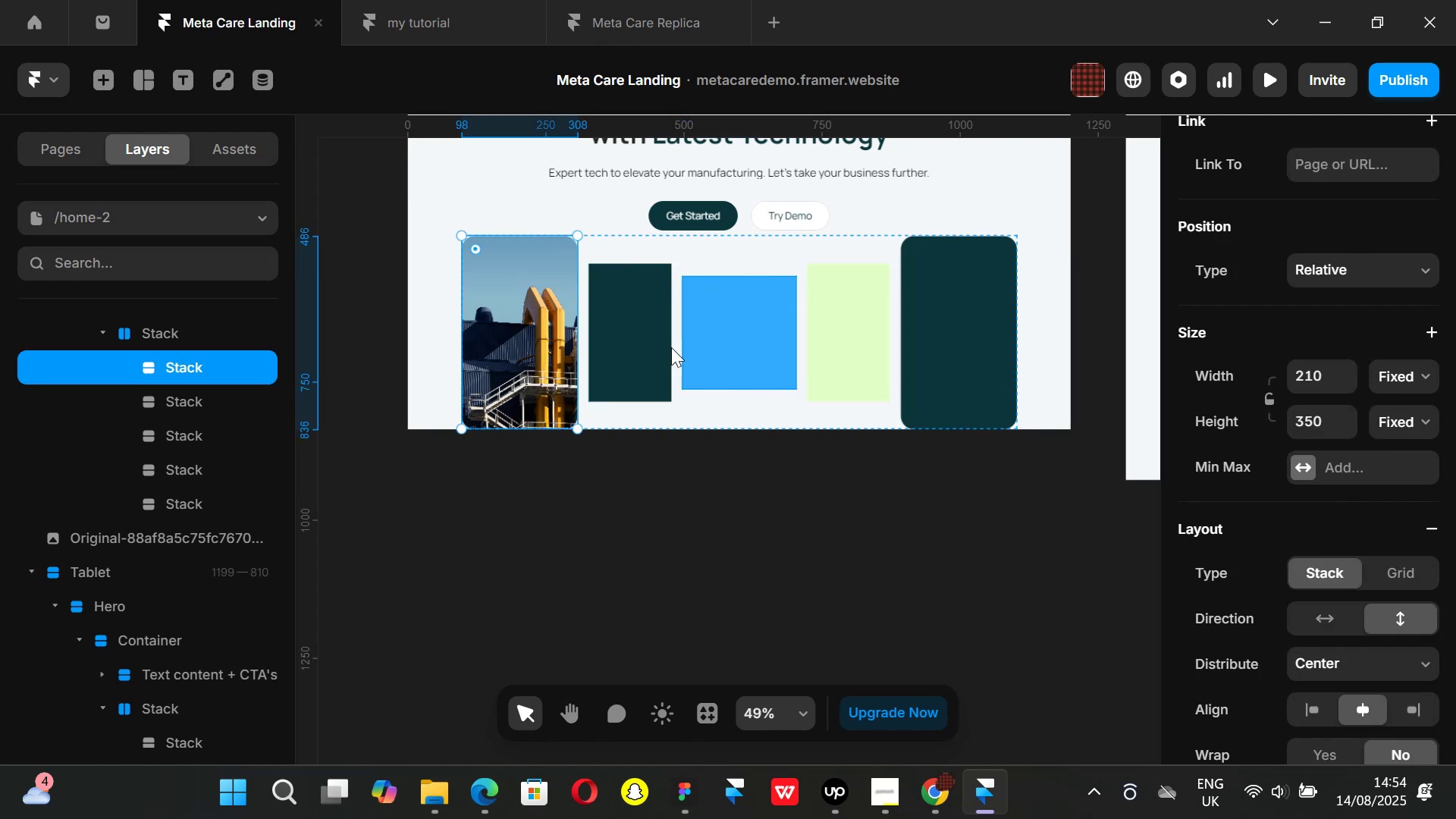 
left_click([654, 344])
 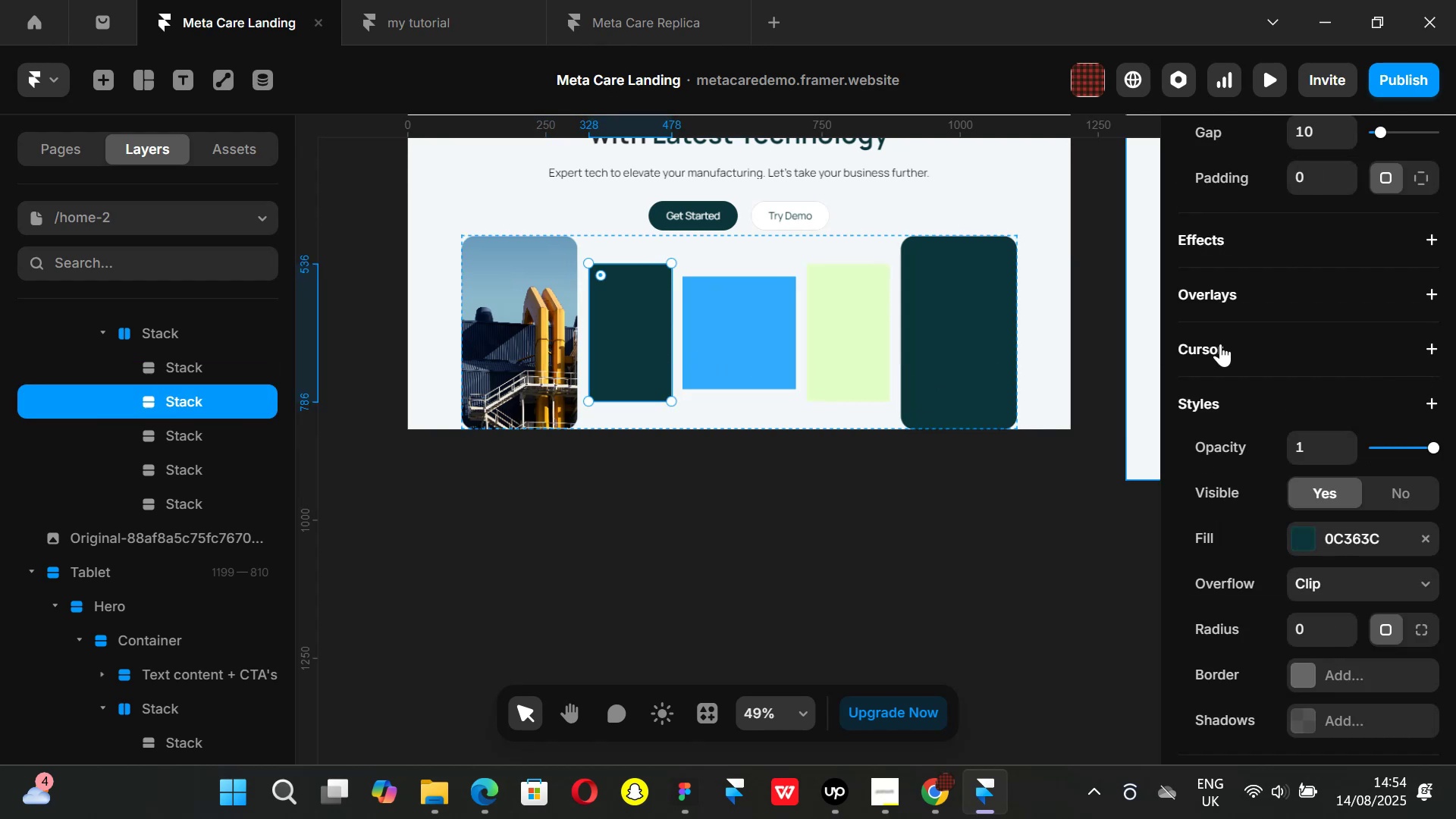 
scroll: coordinate [1337, 337], scroll_direction: up, amount: 1.0
 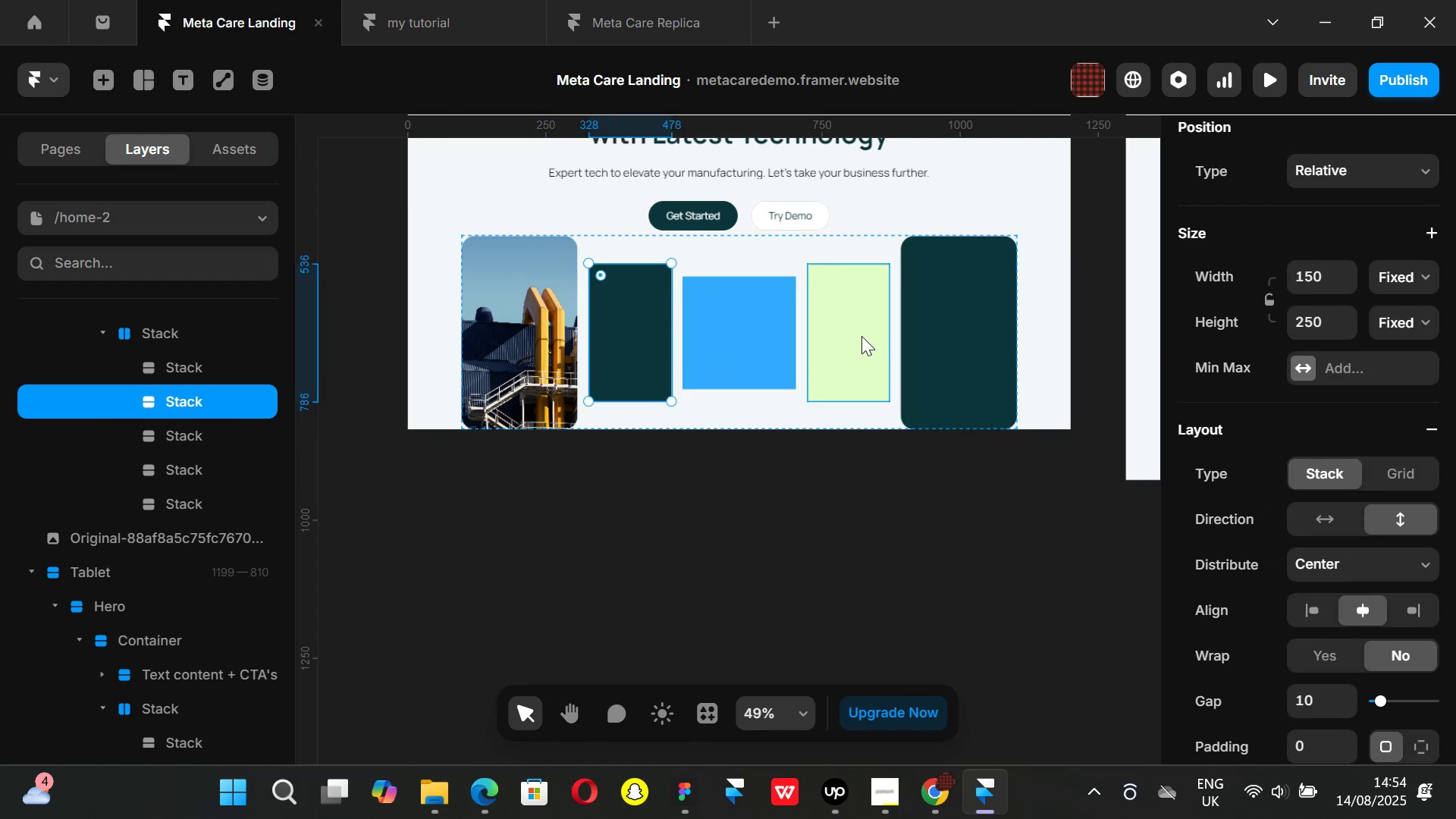 
left_click([841, 334])
 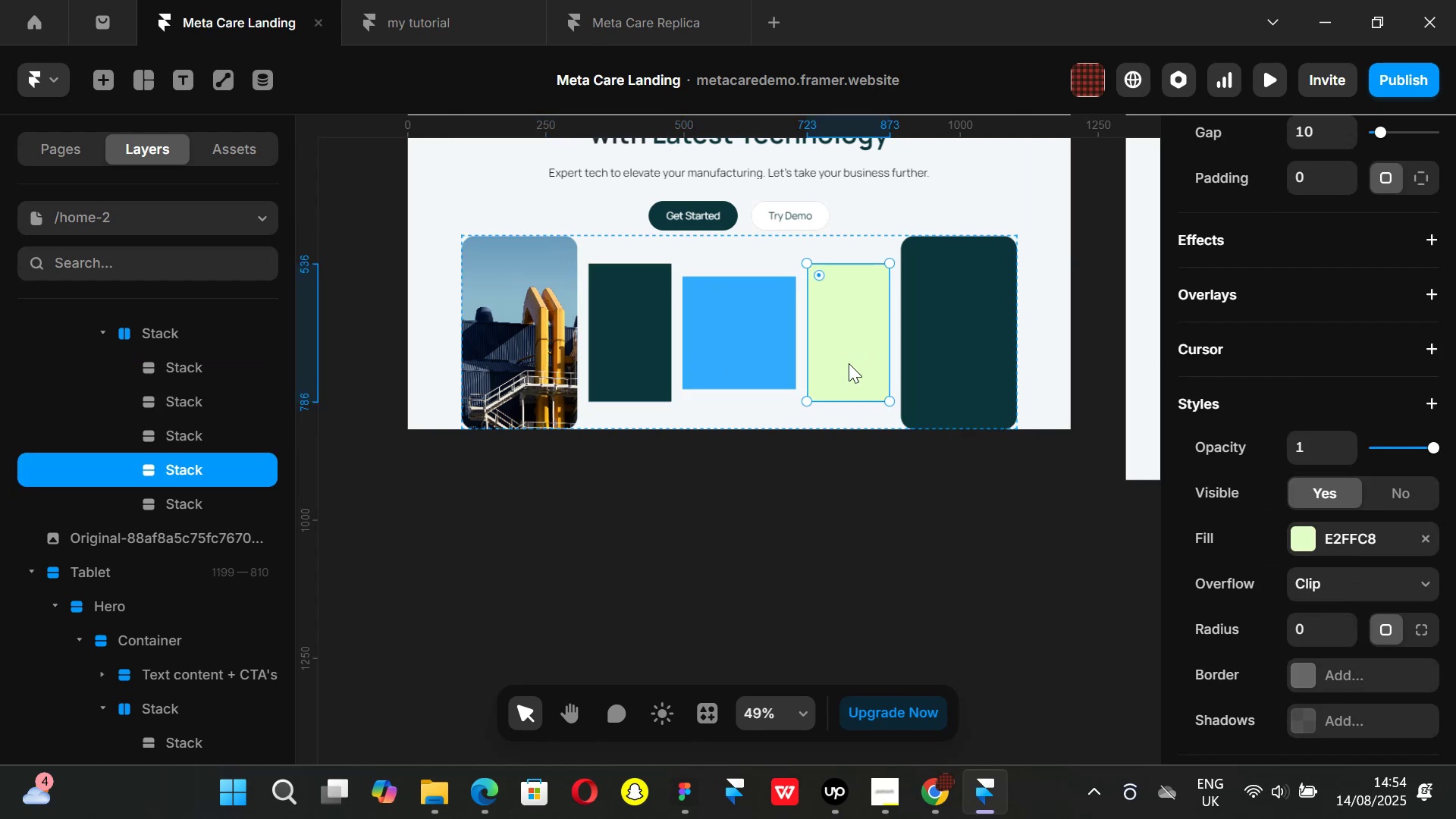 
left_click_drag(start_coordinate=[809, 499], to_coordinate=[805, 499])
 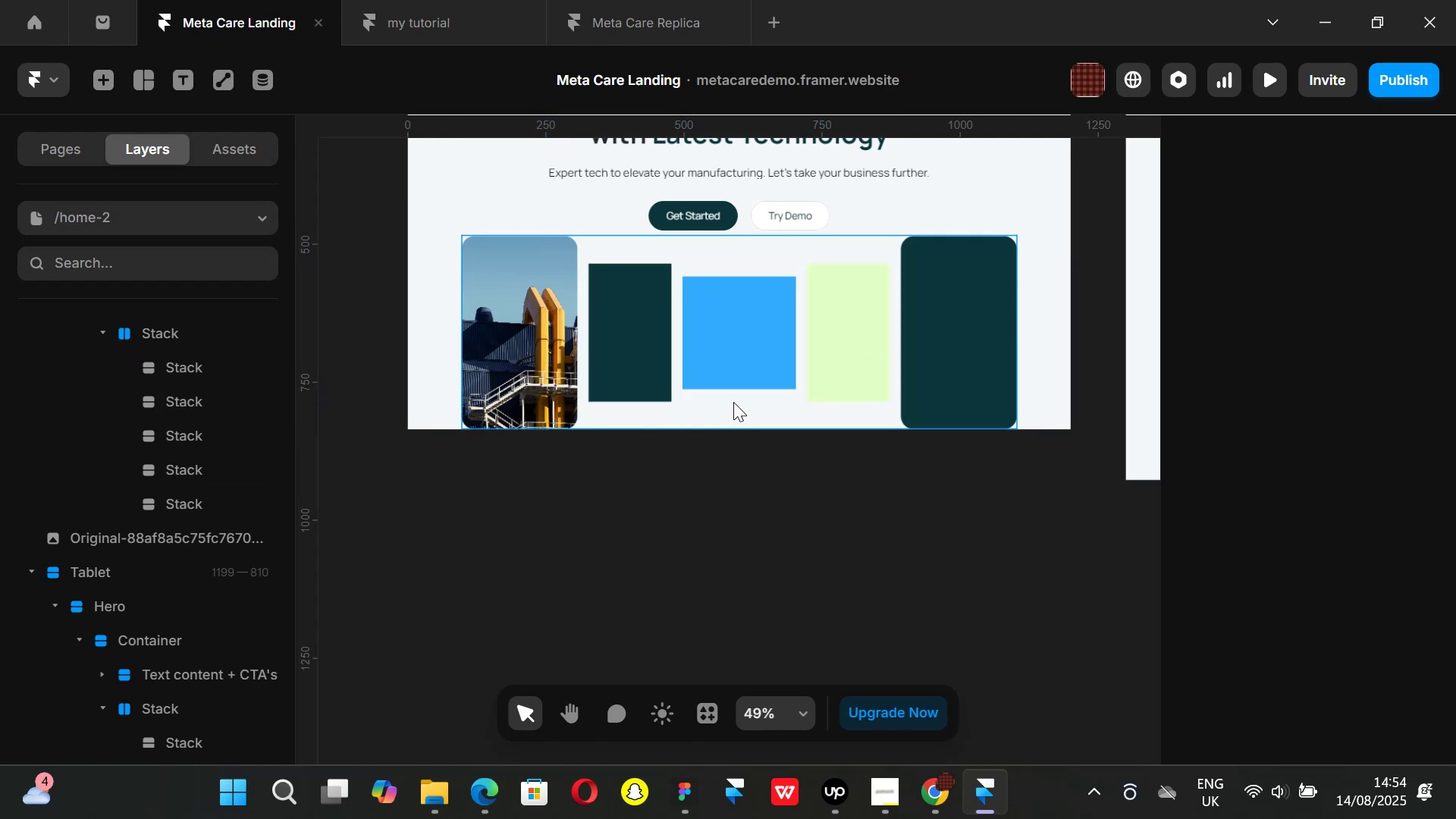 
left_click([733, 402])
 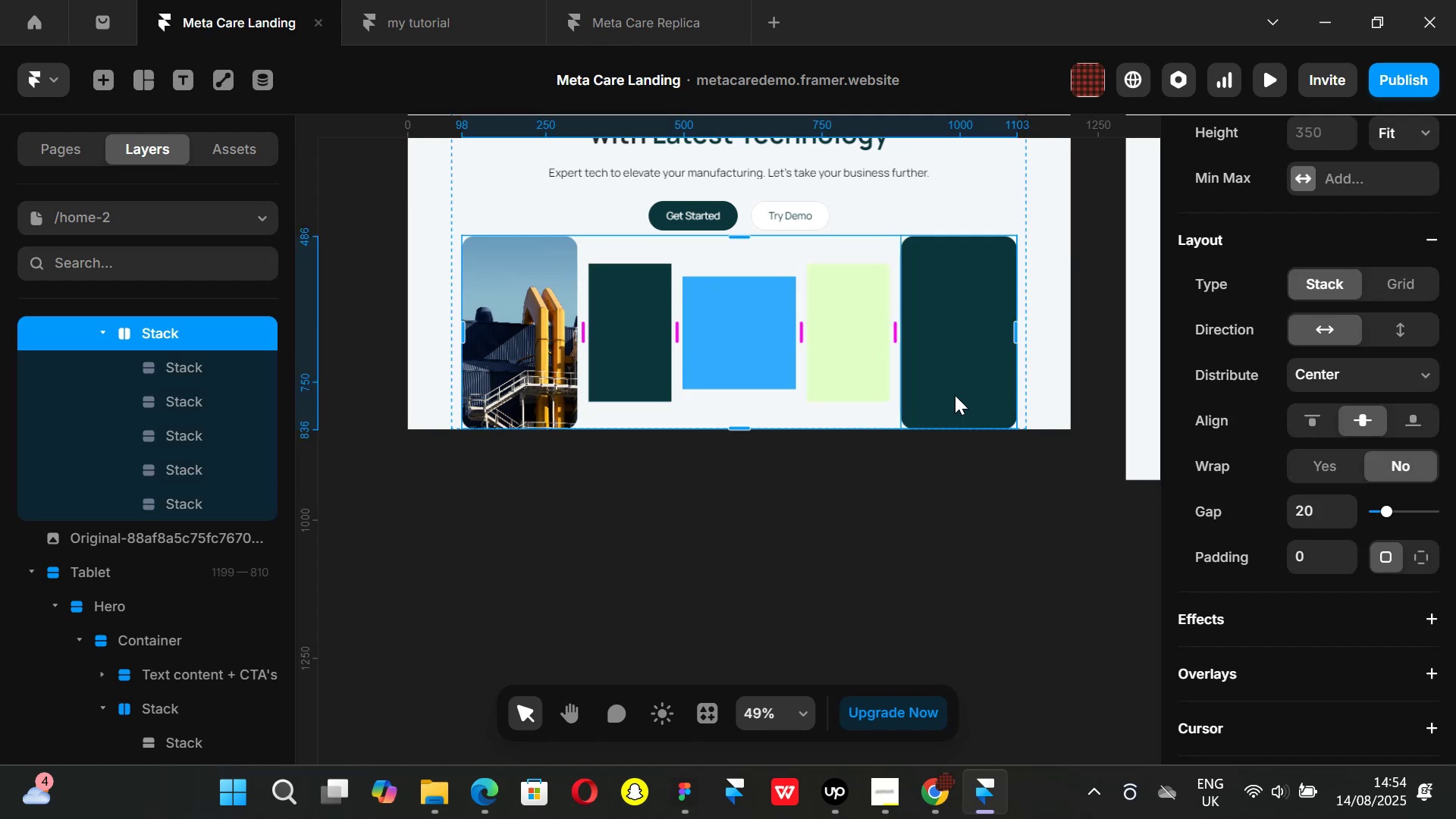 
left_click_drag(start_coordinate=[924, 493], to_coordinate=[924, 483])
 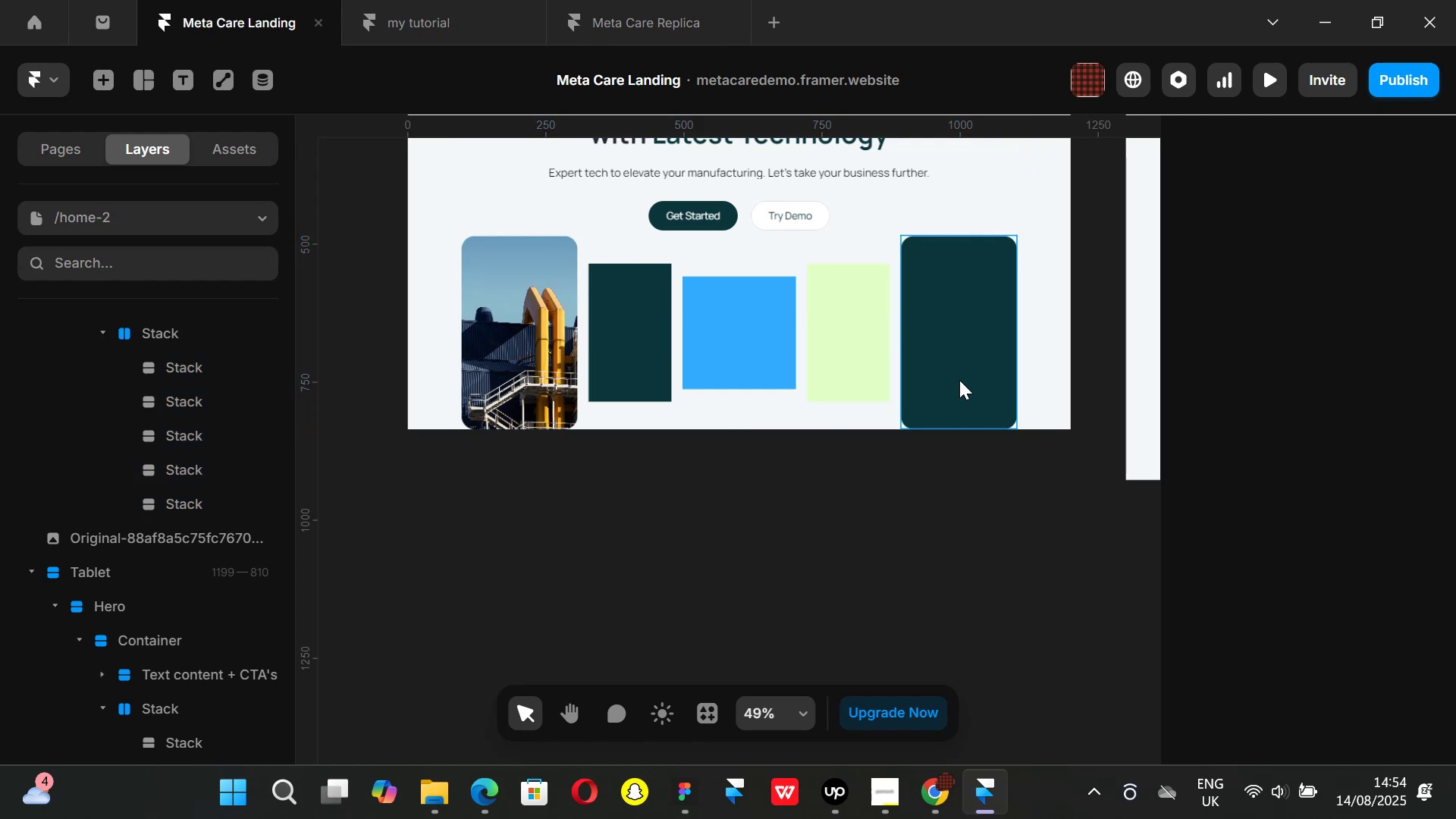 
double_click([959, 380])
 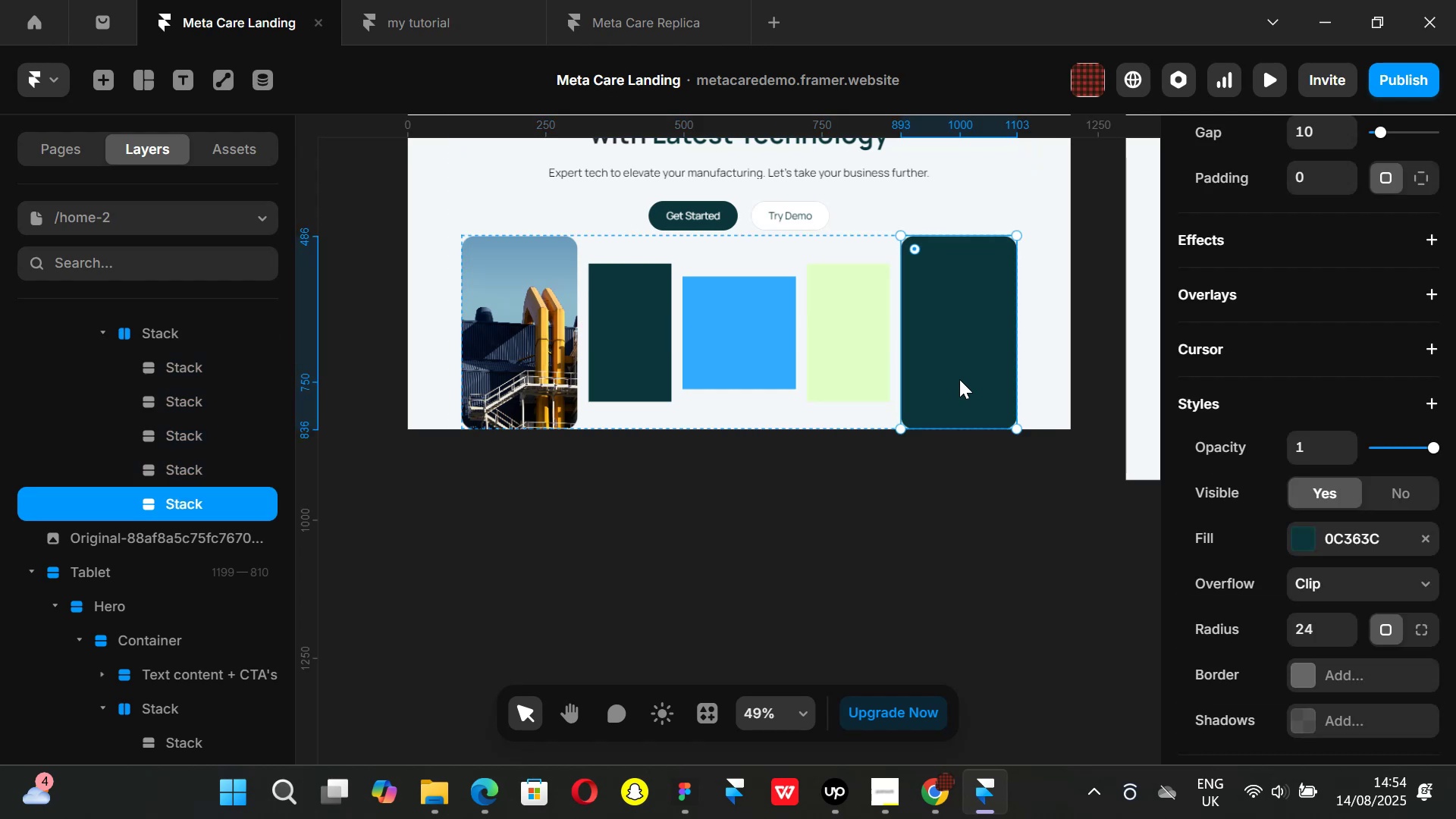 
hold_key(key=AltLeft, duration=0.65)
 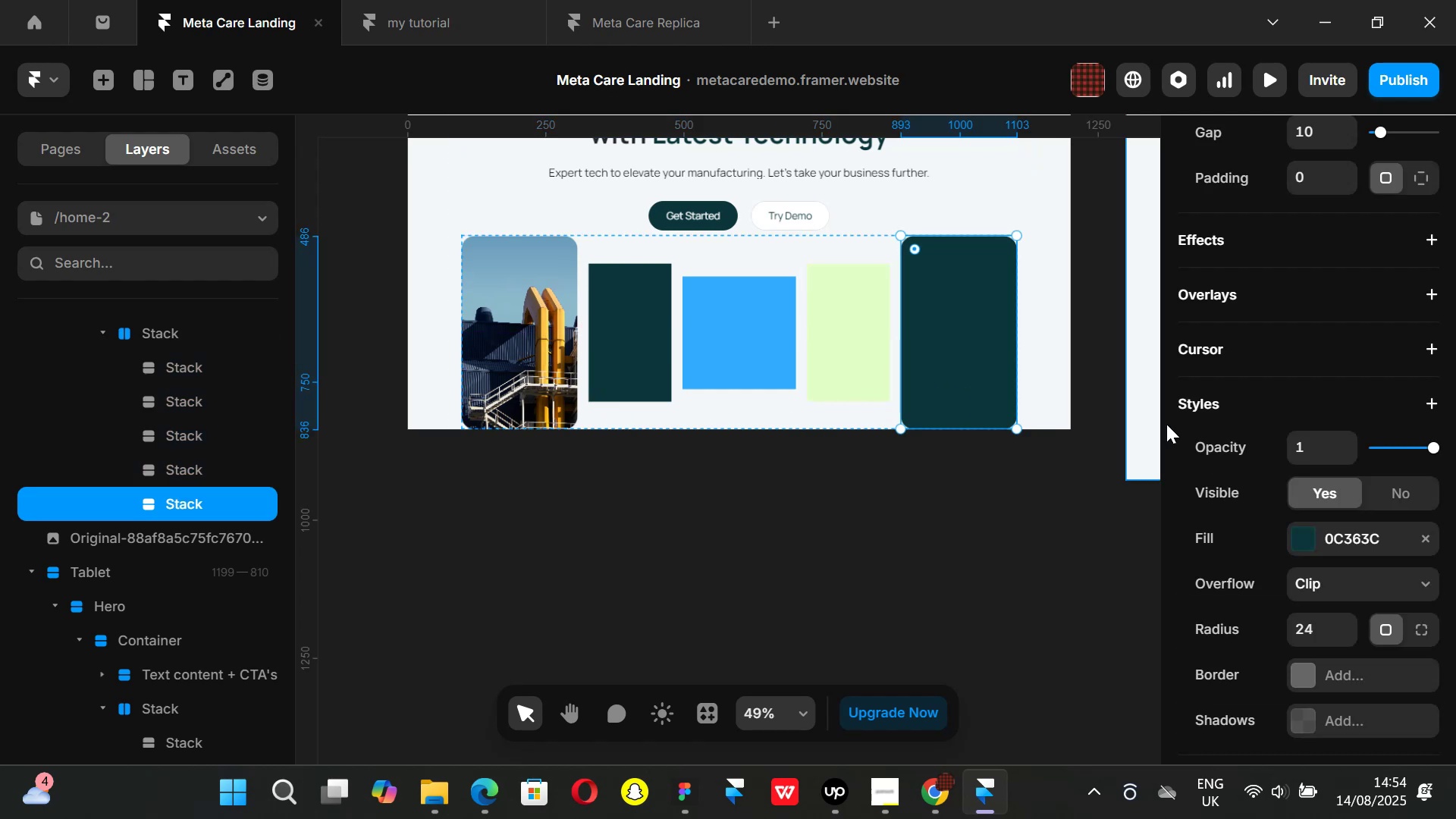 
scroll: coordinate [1276, 429], scroll_direction: up, amount: 3.0
 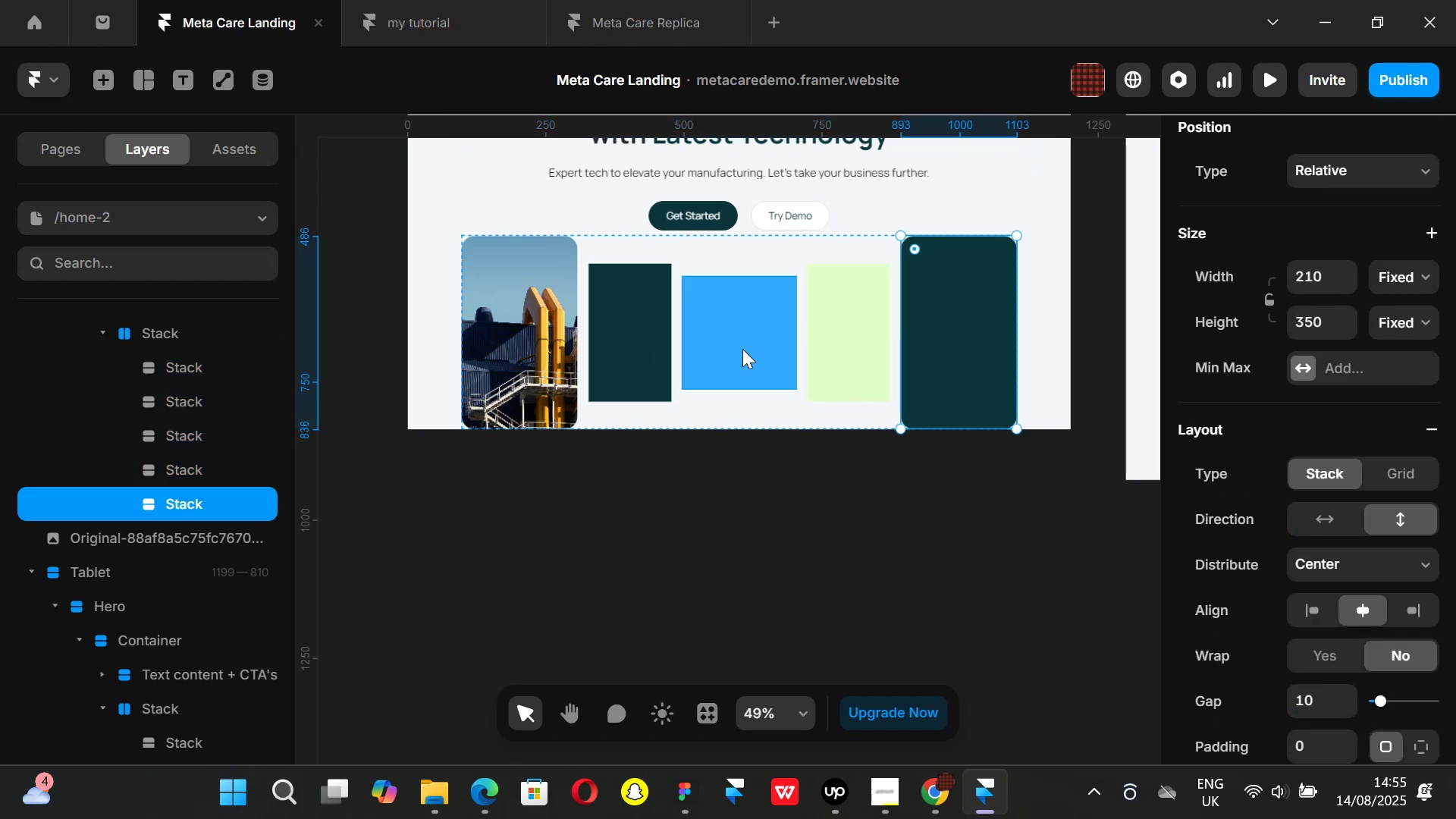 
left_click([743, 349])
 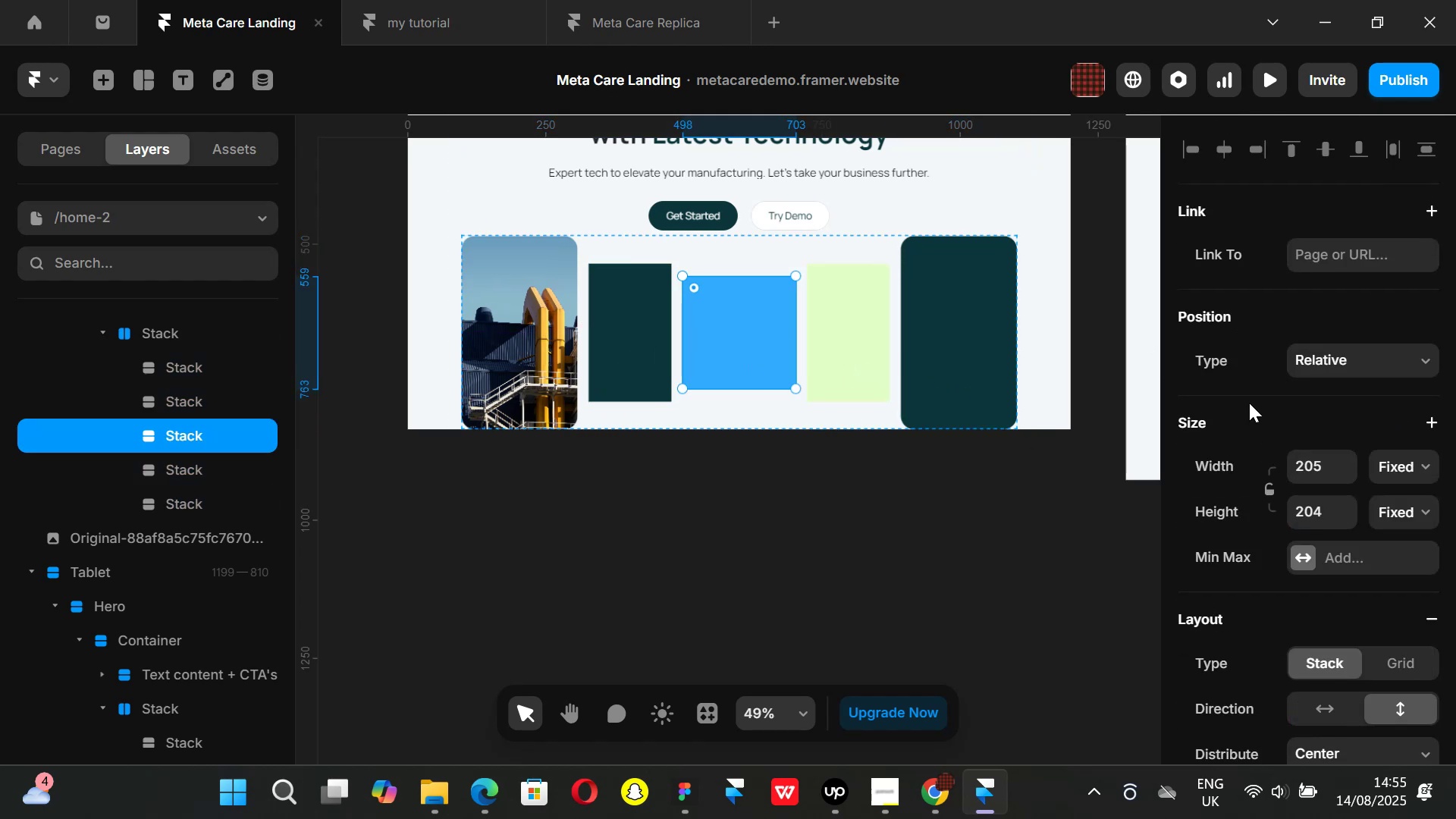 
left_click([1327, 460])
 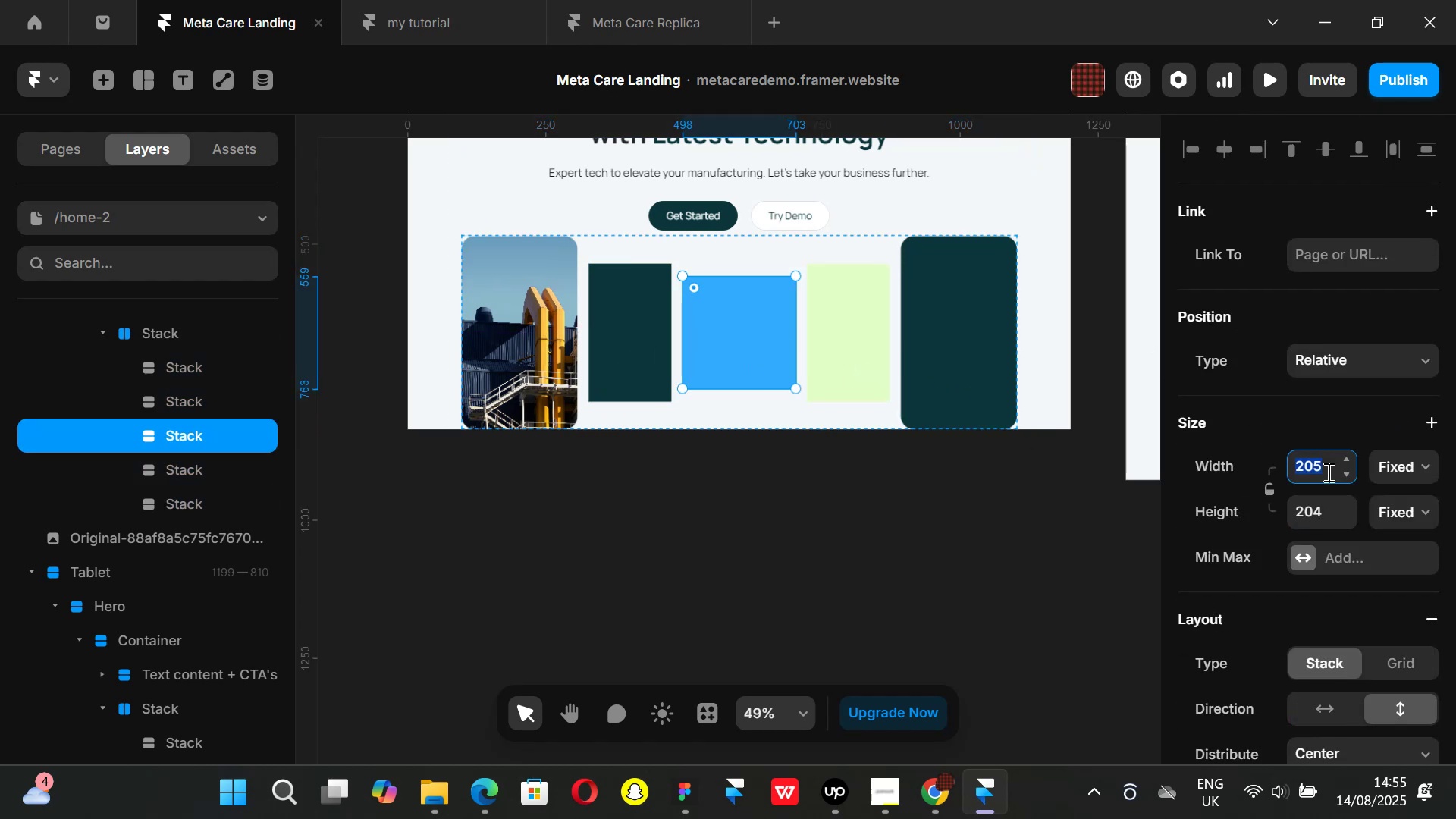 
type(210)
 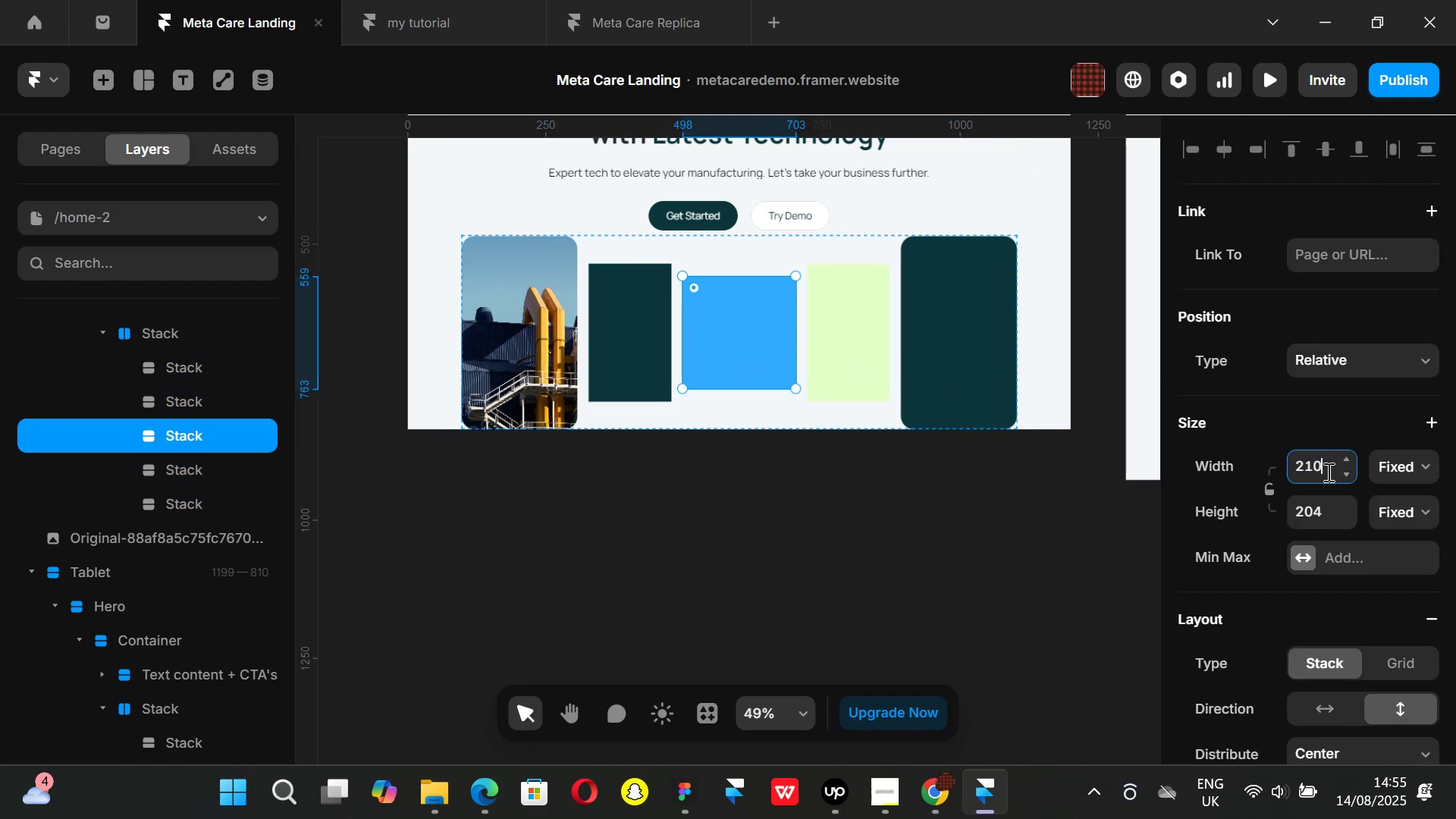 
key(Enter)
 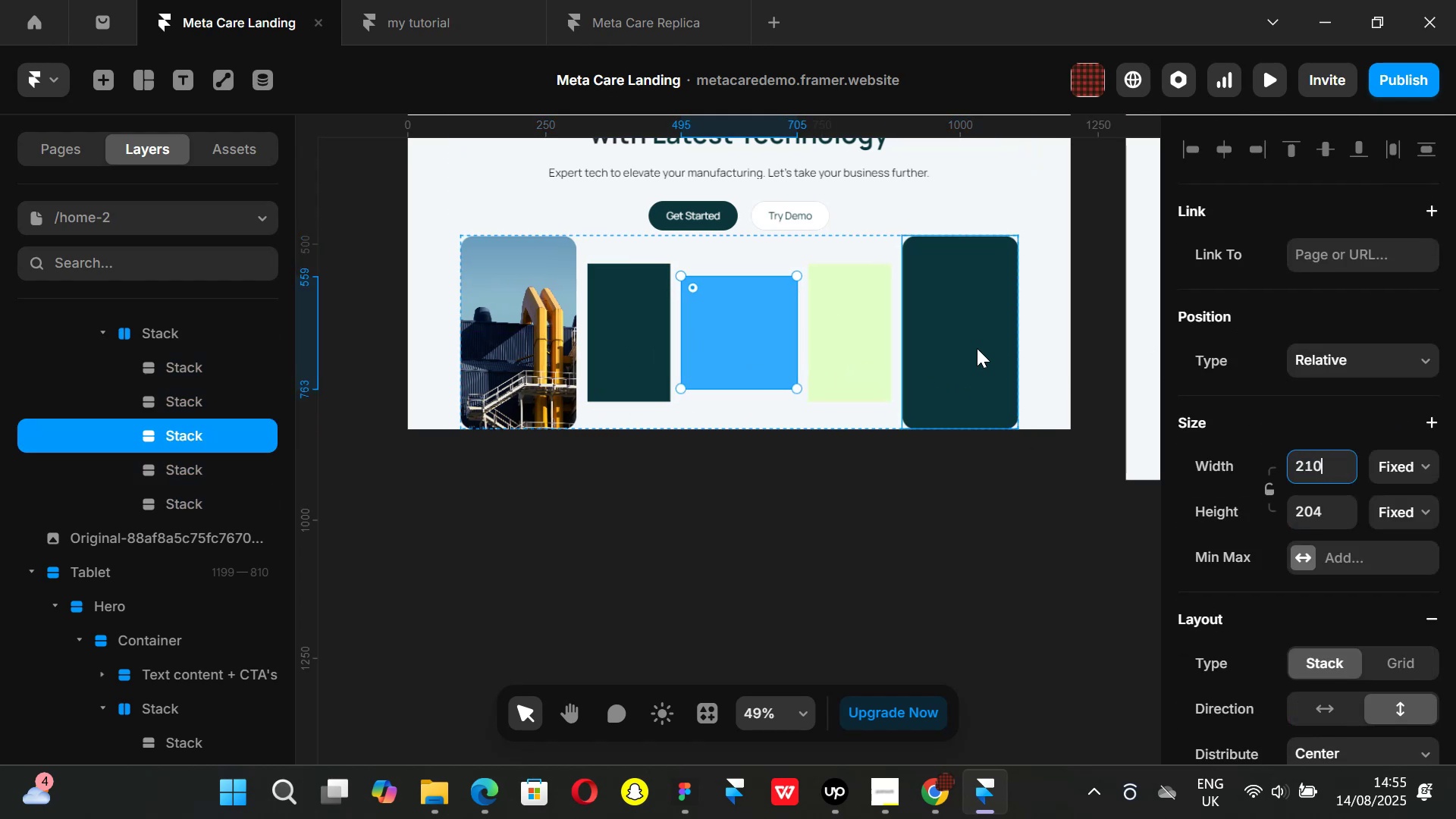 
left_click([974, 347])
 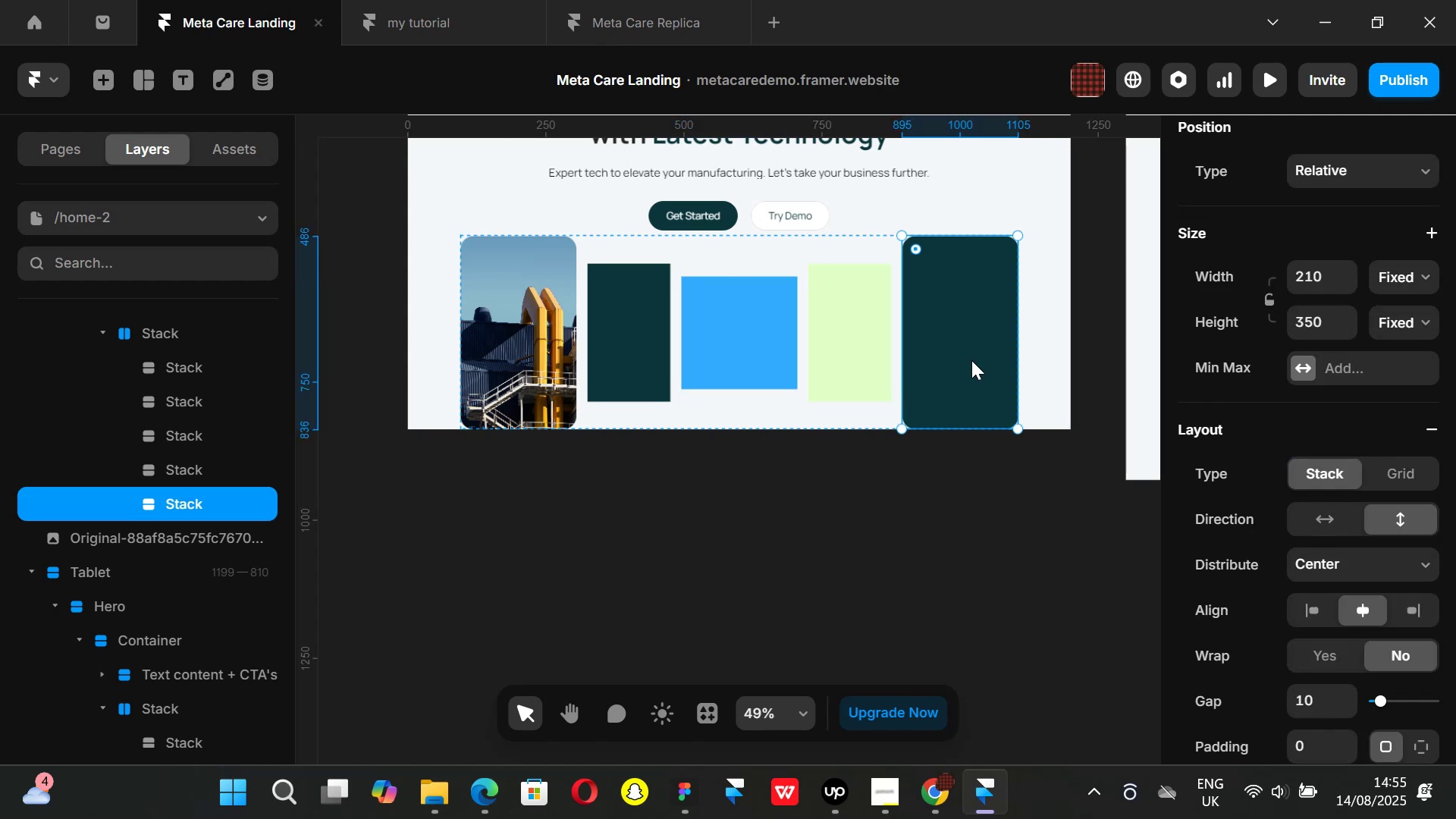 
key(Alt+AltLeft)
 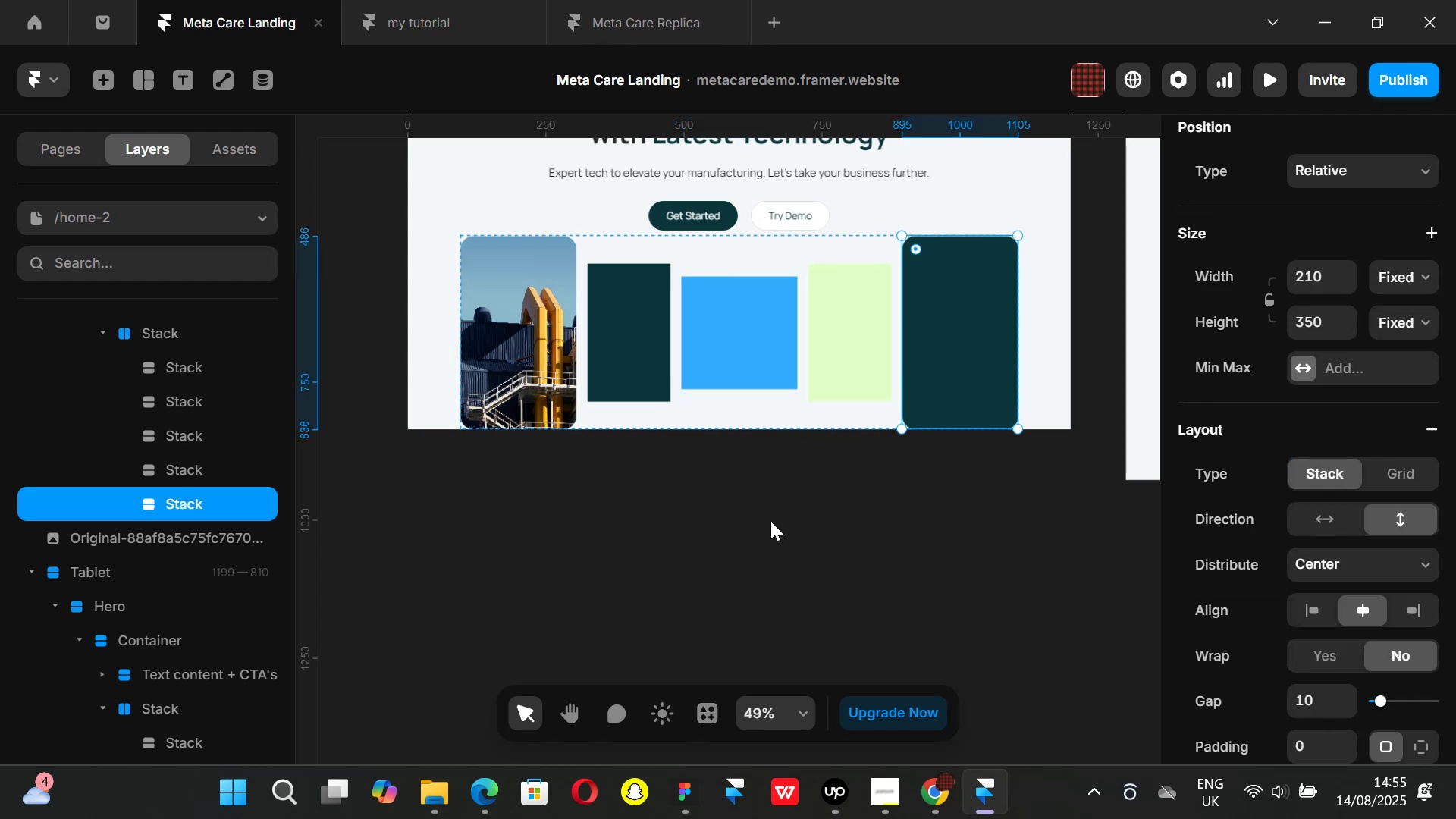 
left_click([770, 521])
 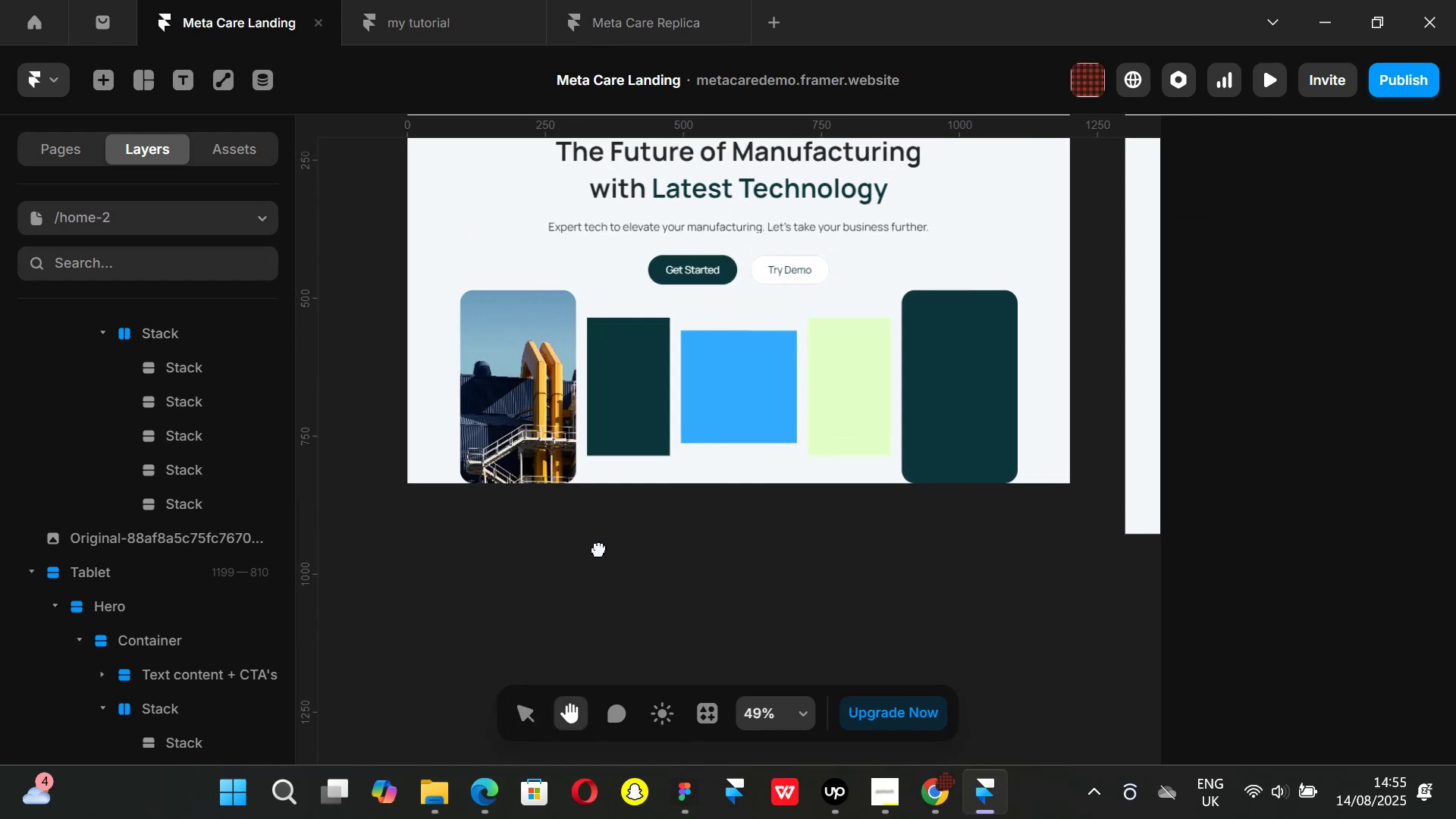 
left_click([926, 811])
 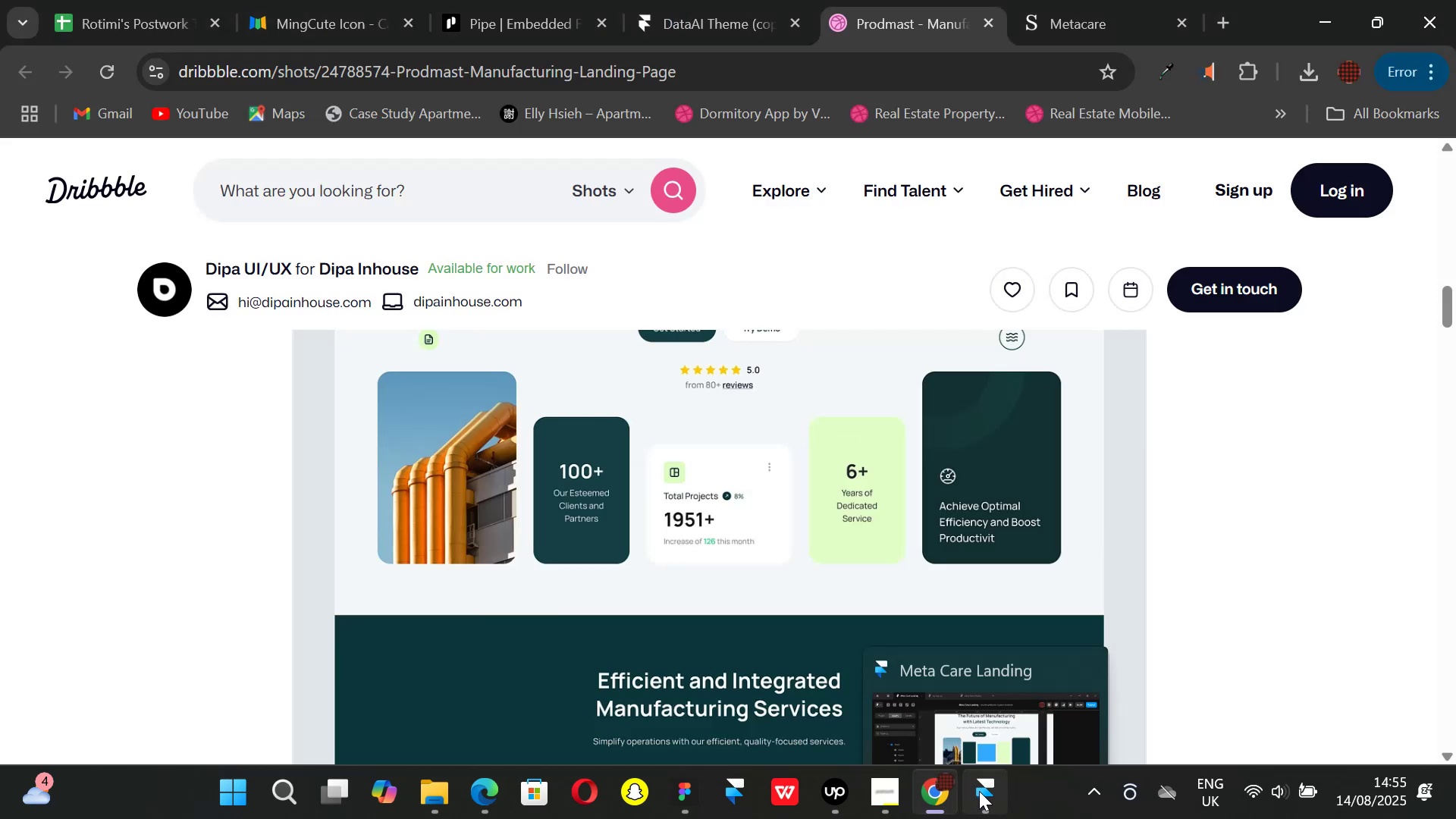 
left_click([979, 791])
 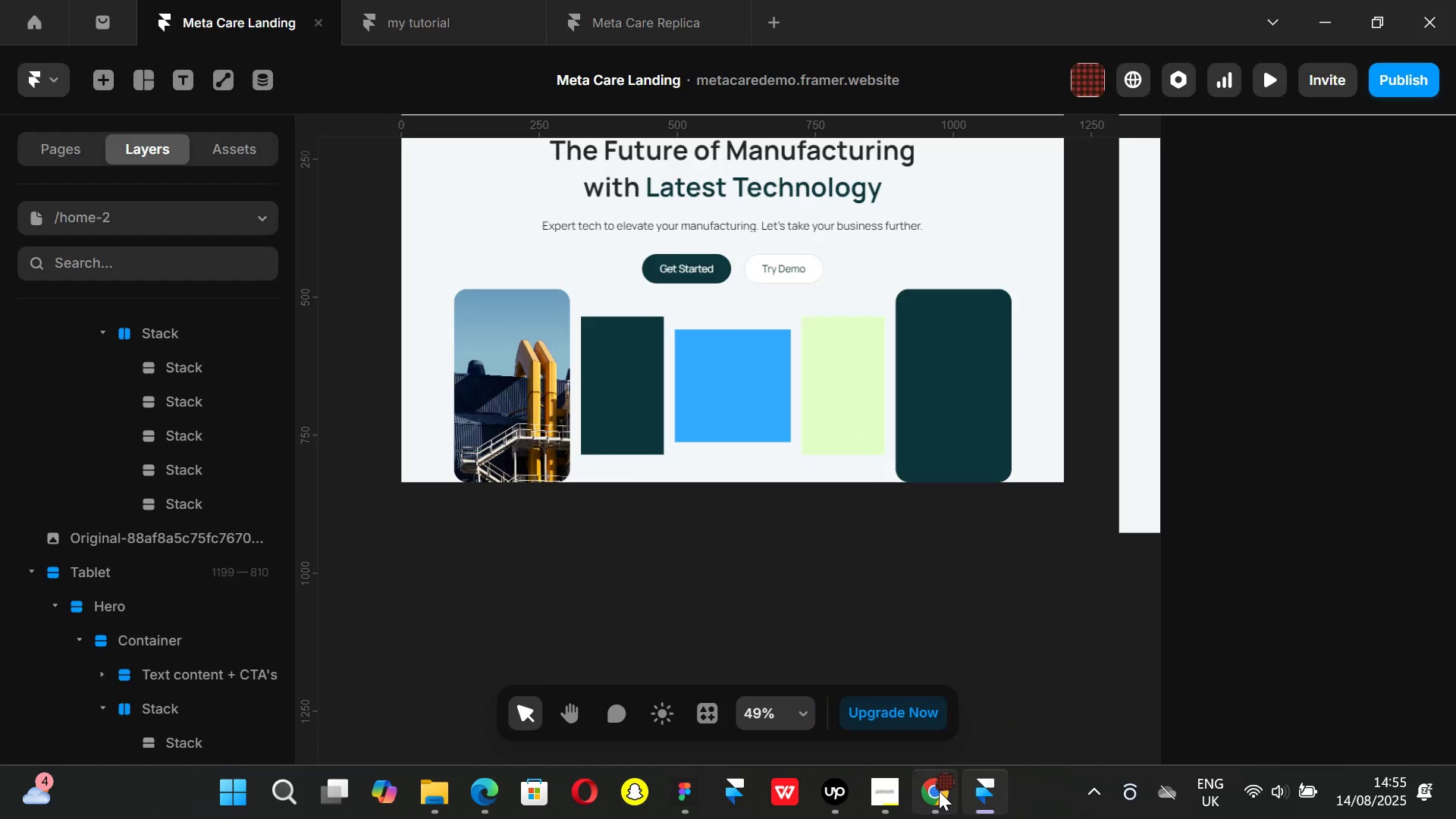 
left_click([939, 791])
 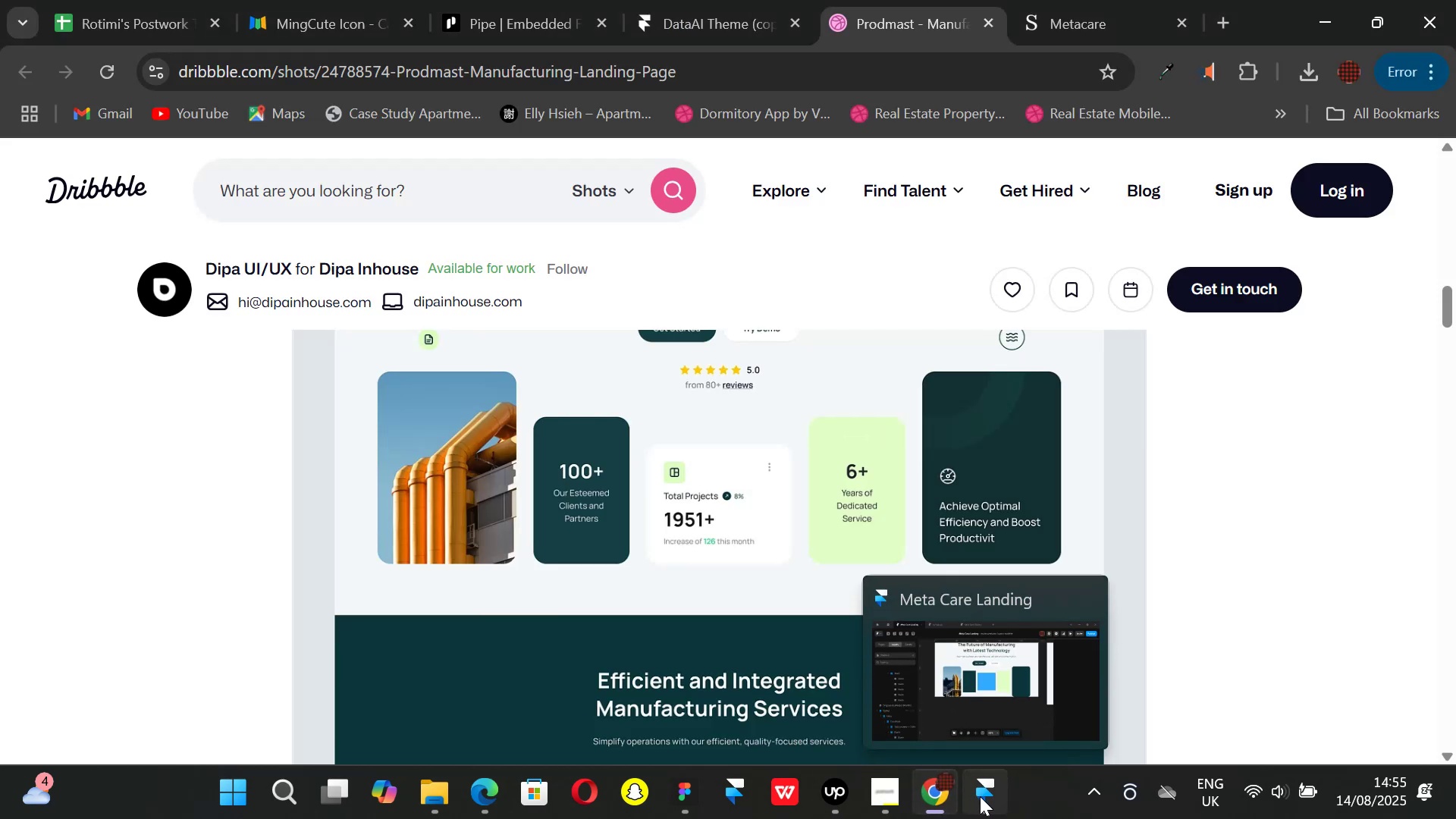 
left_click([980, 796])
 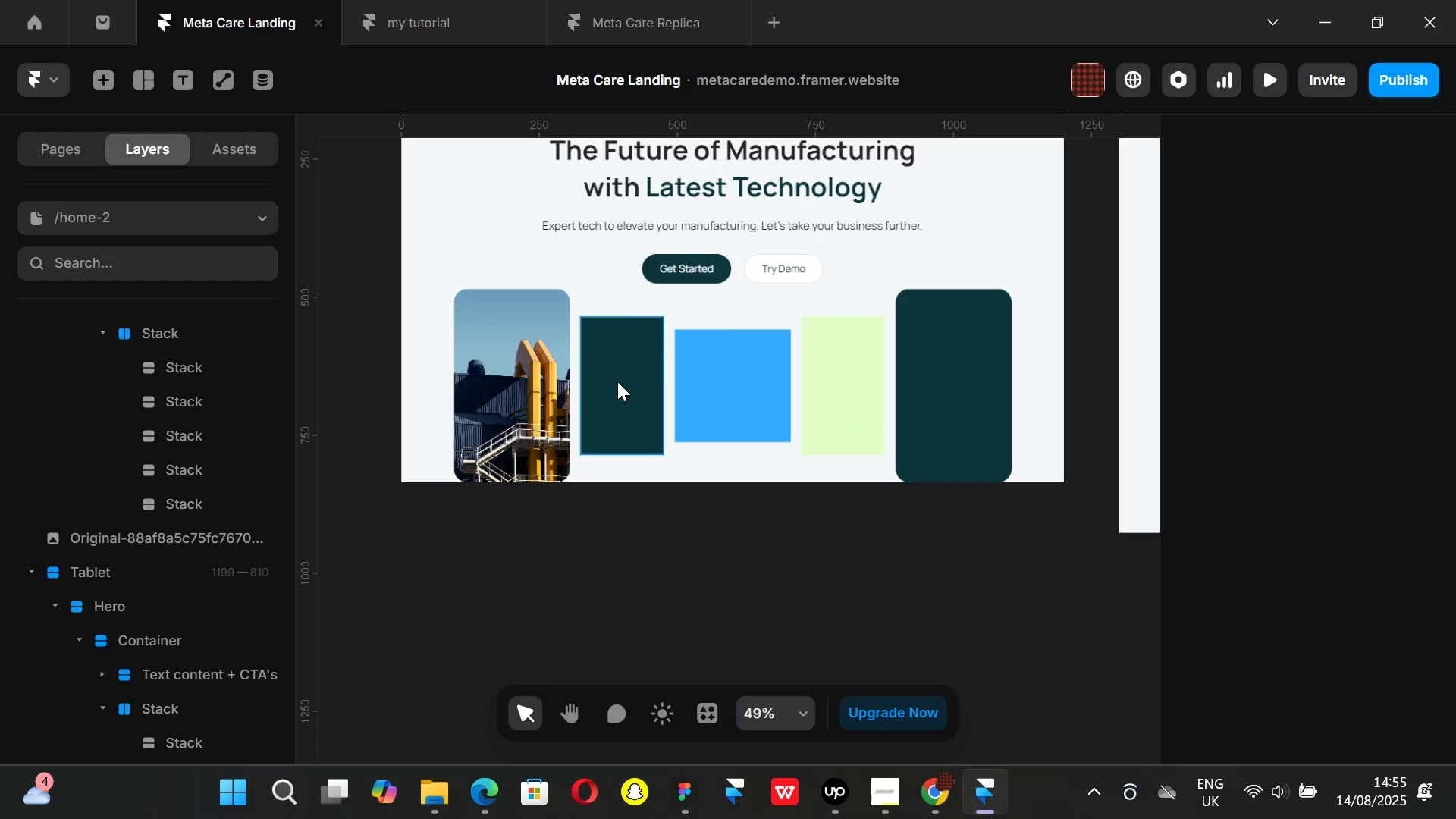 
left_click([617, 381])
 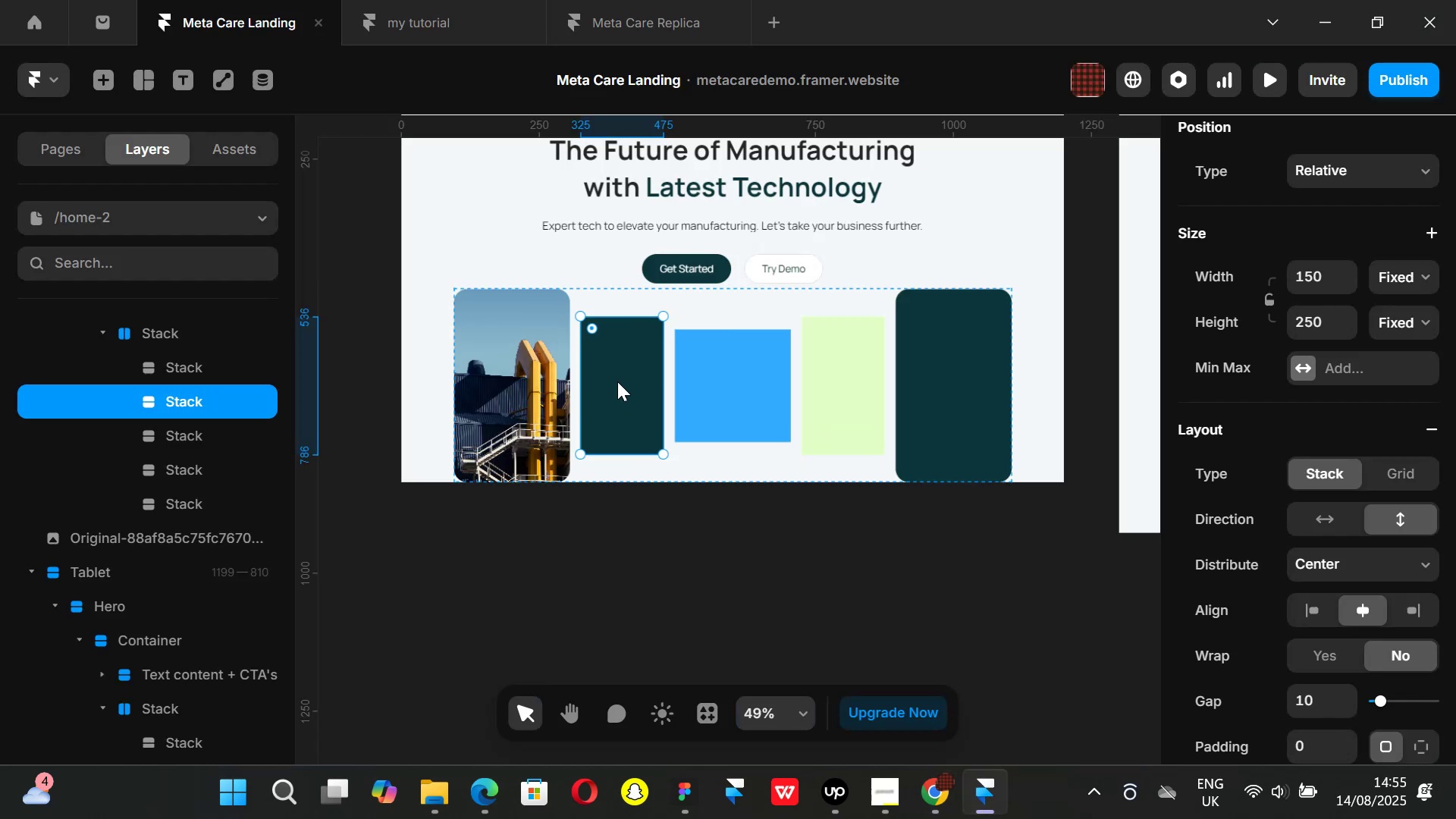 
hold_key(key=ControlLeft, duration=0.4)
scroll: coordinate [617, 381], scroll_direction: down, amount: 3.0
 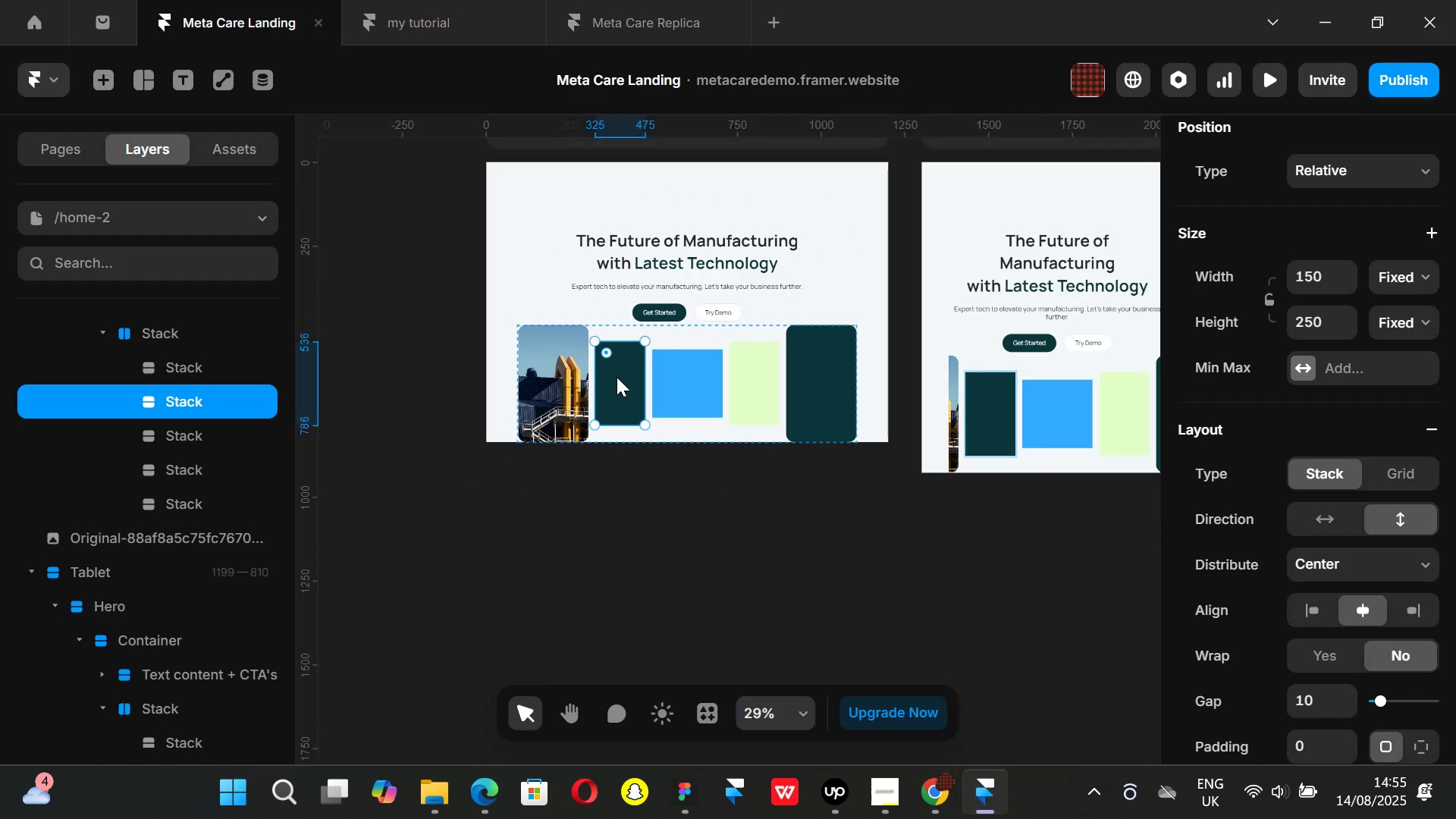 
hold_key(key=AltLeft, duration=1.51)
left_click_drag(start_coordinate=[617, 377], to_coordinate=[497, 595])
 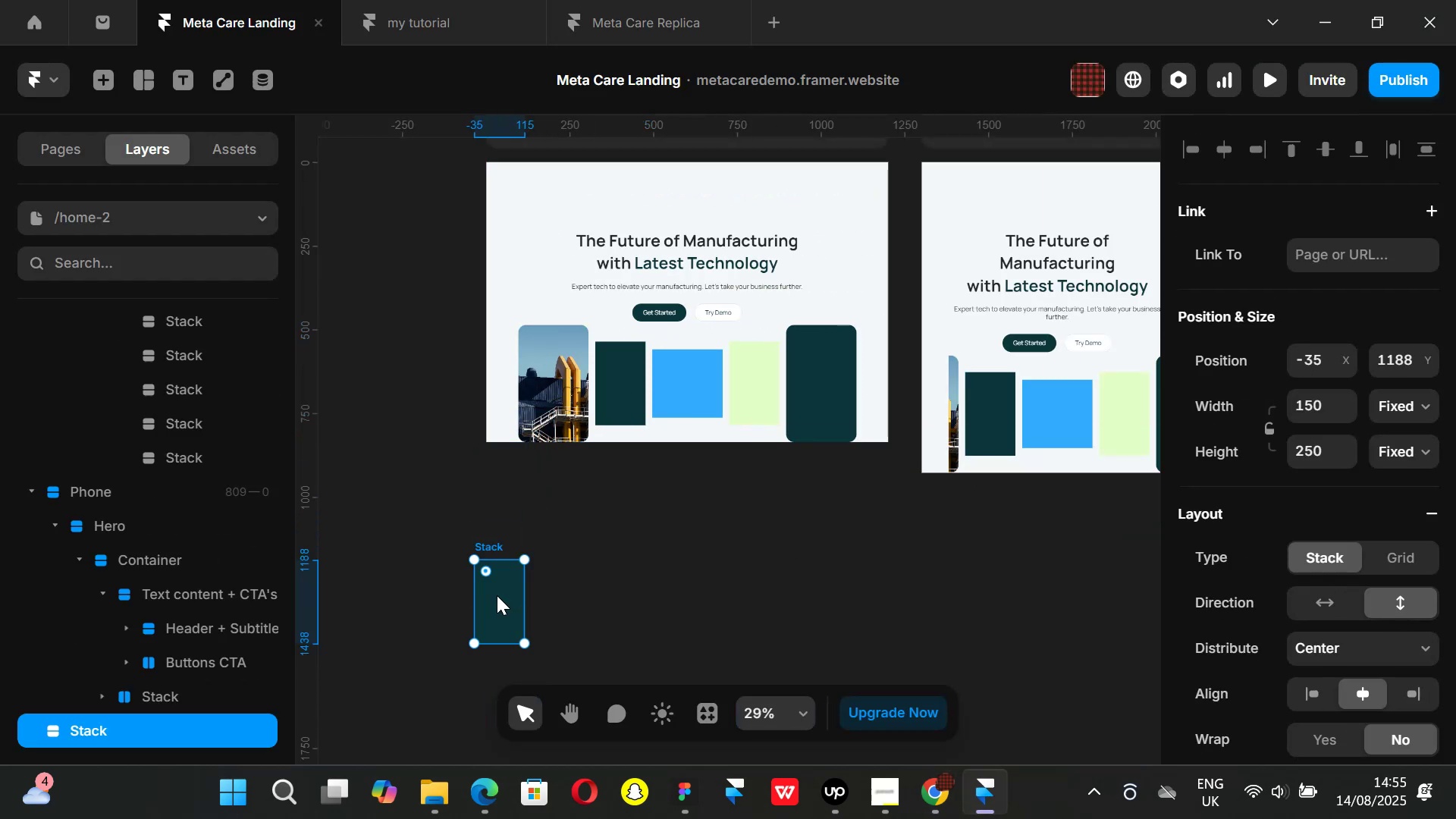 
hold_key(key=AltLeft, duration=0.43)
 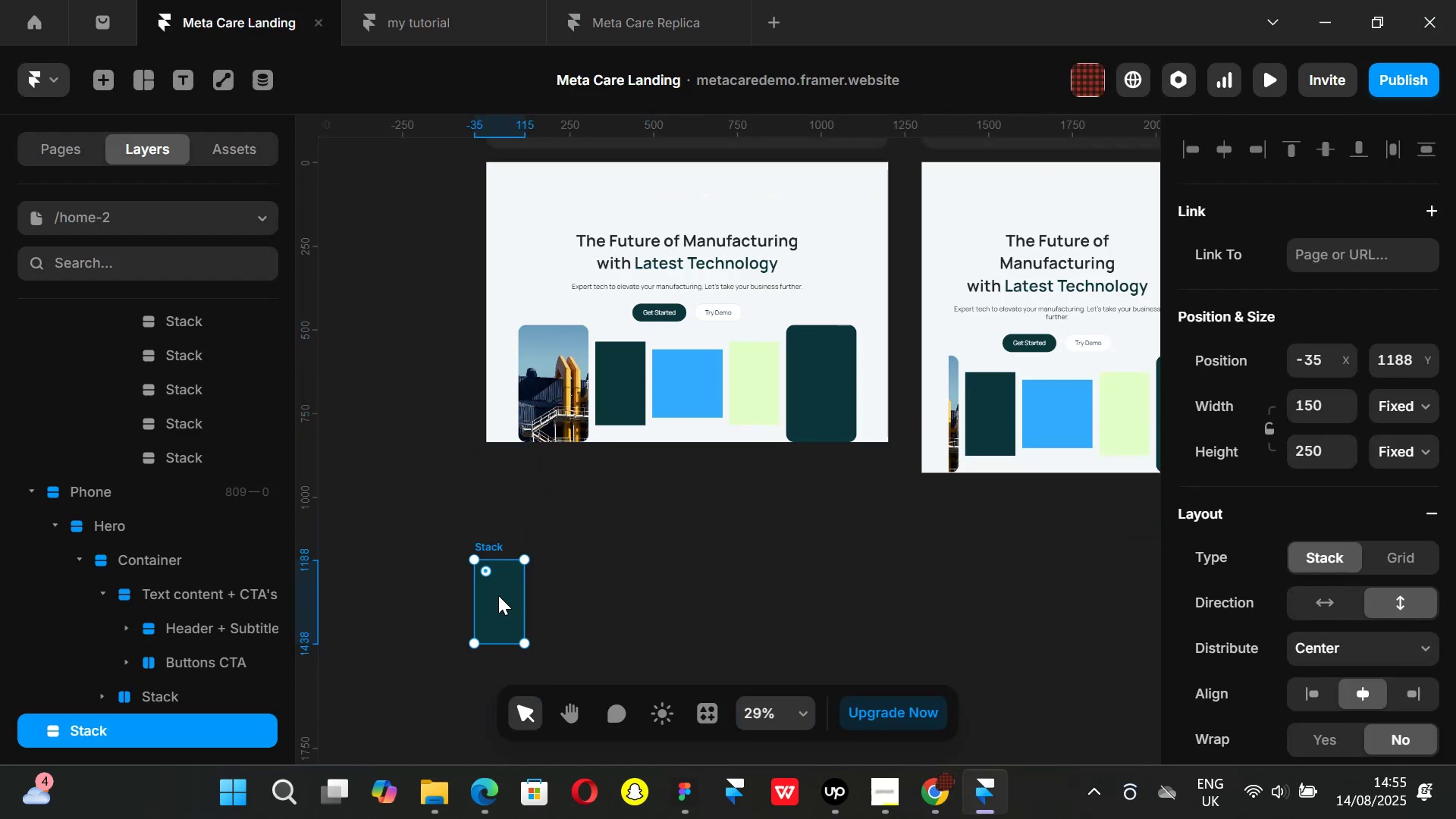 
key(Backspace)
 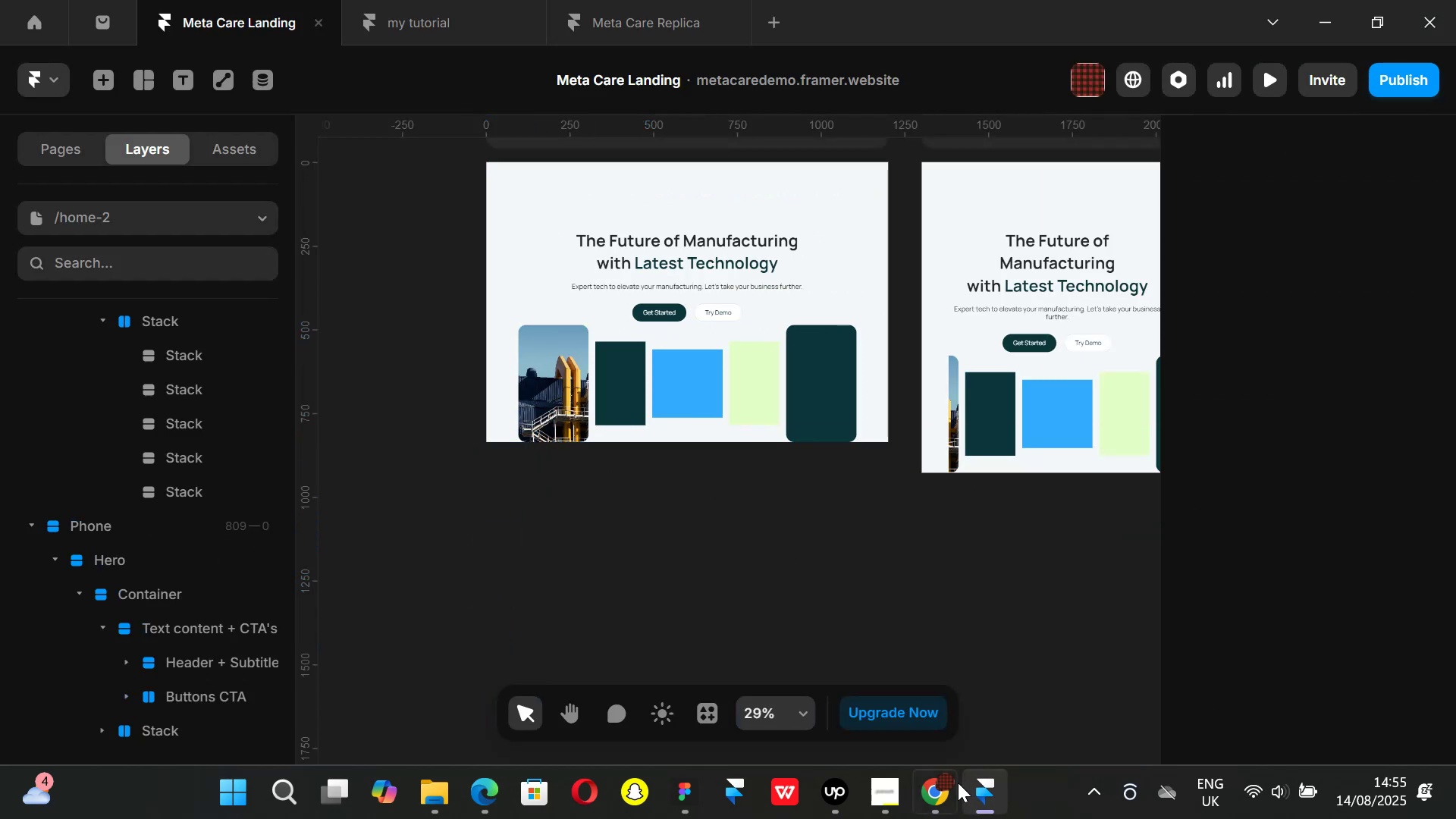 
left_click([949, 781])
 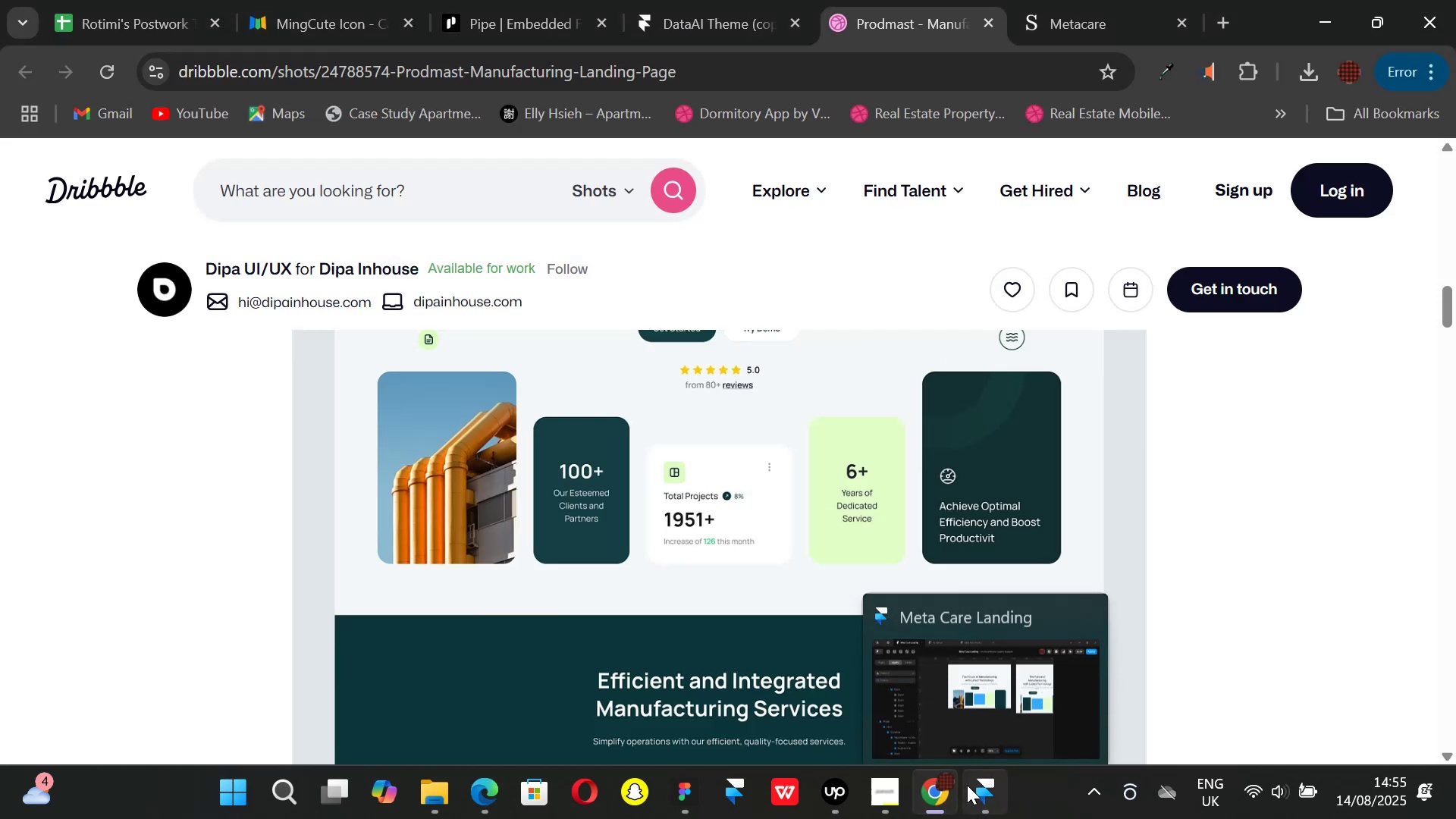 
left_click([967, 785])
 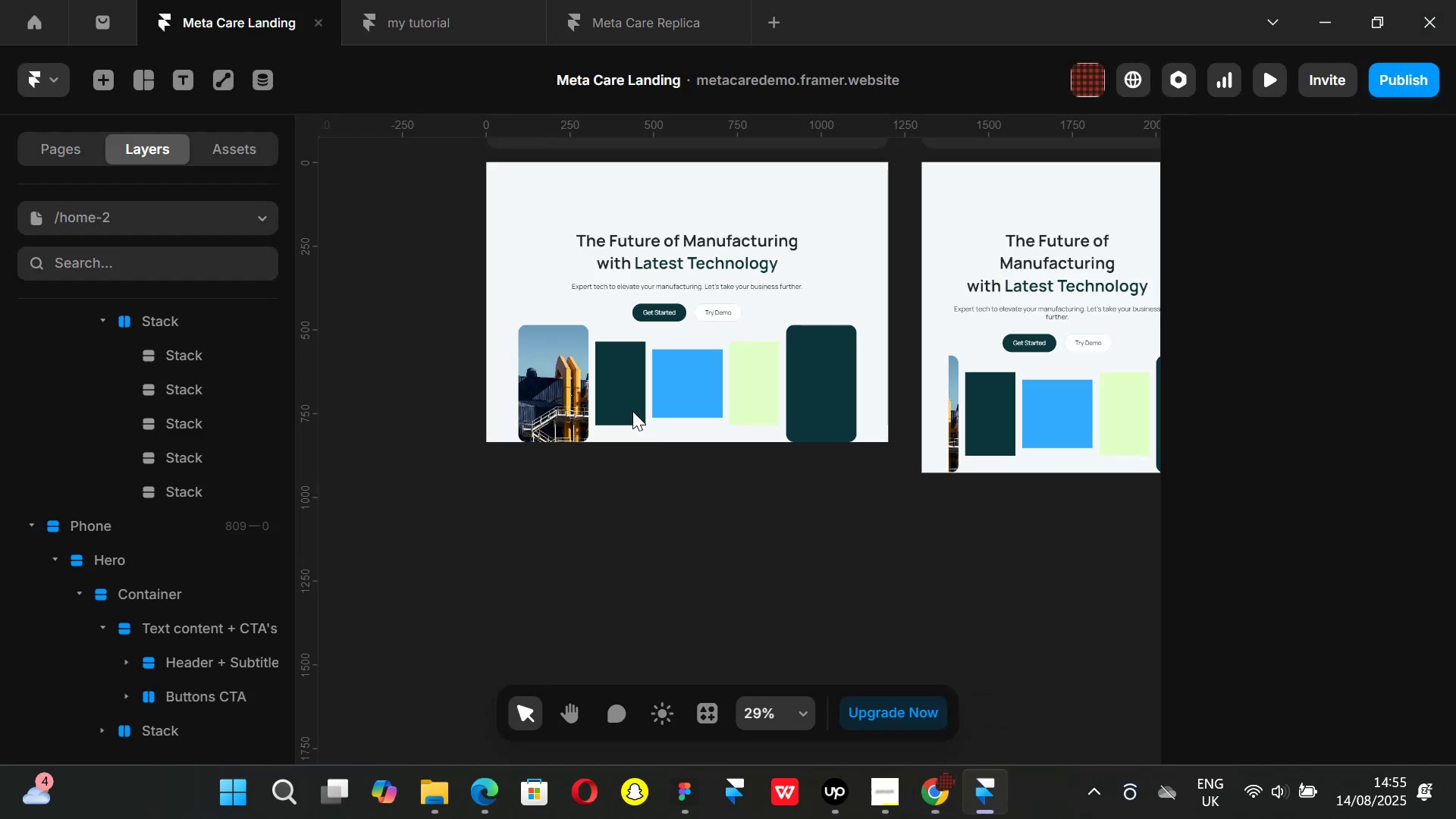 
hold_key(key=ControlLeft, duration=0.76)
scroll: coordinate [643, 396], scroll_direction: up, amount: 3.0
 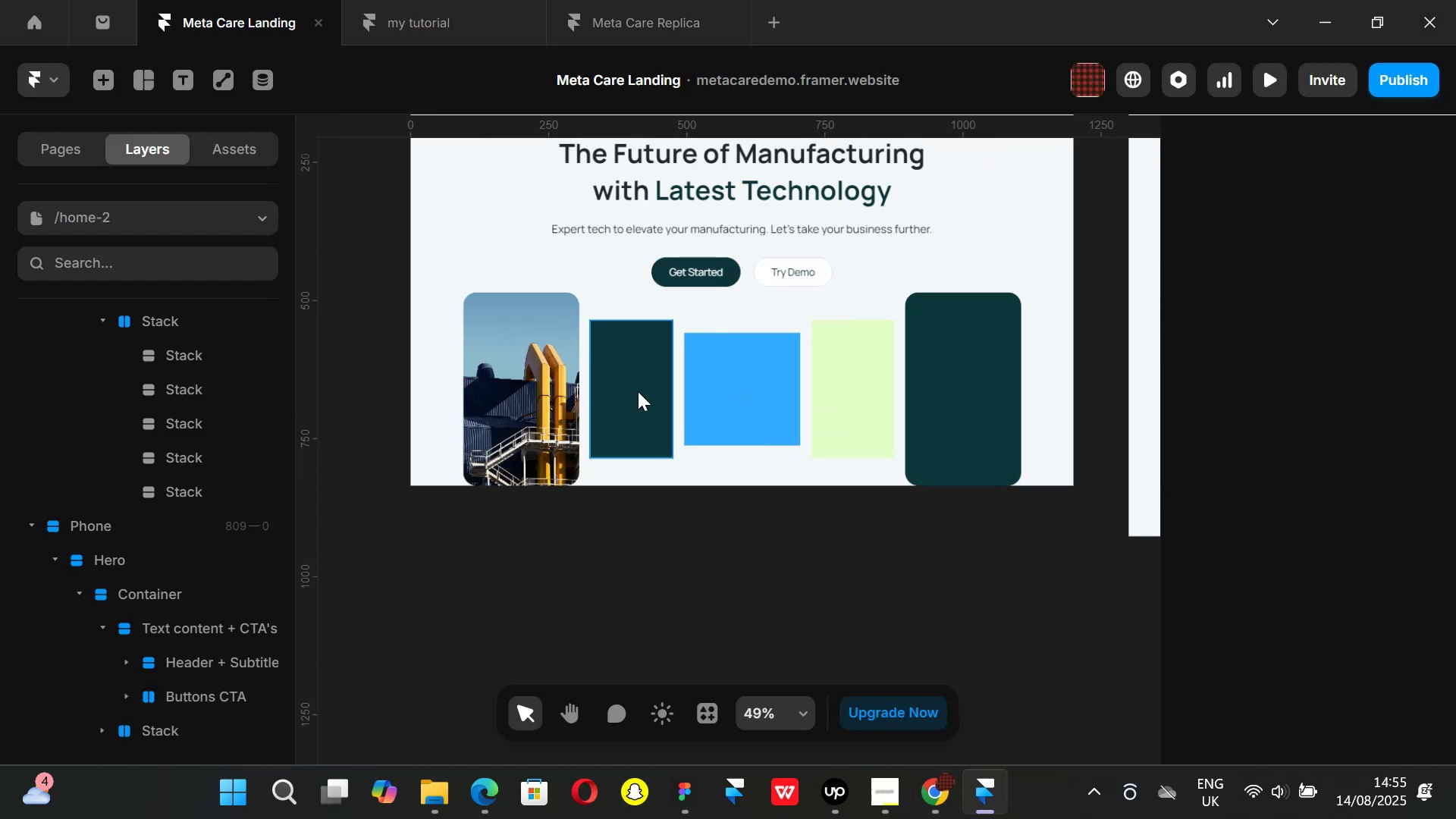 
left_click([638, 391])
 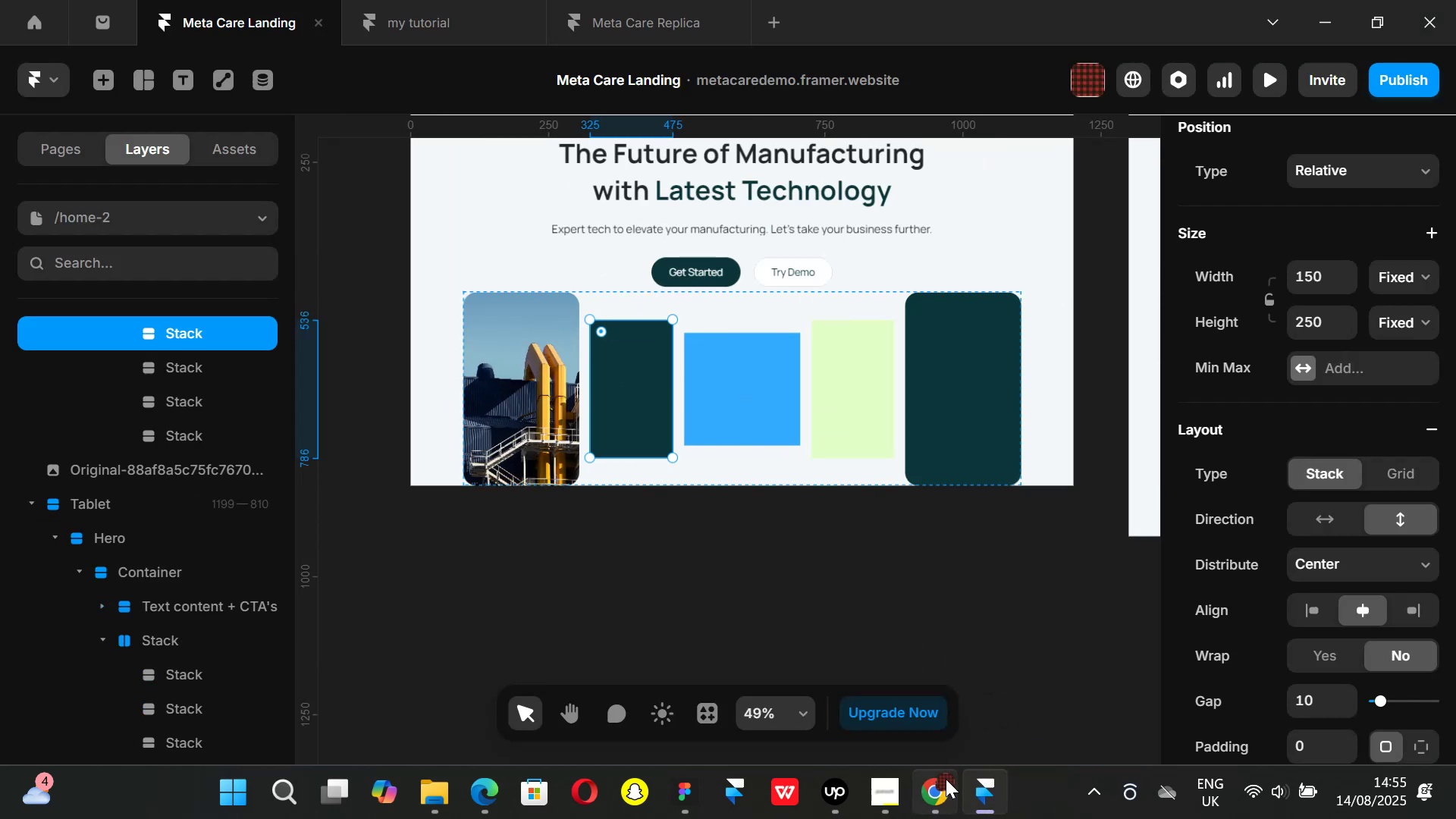 
left_click([945, 780])
 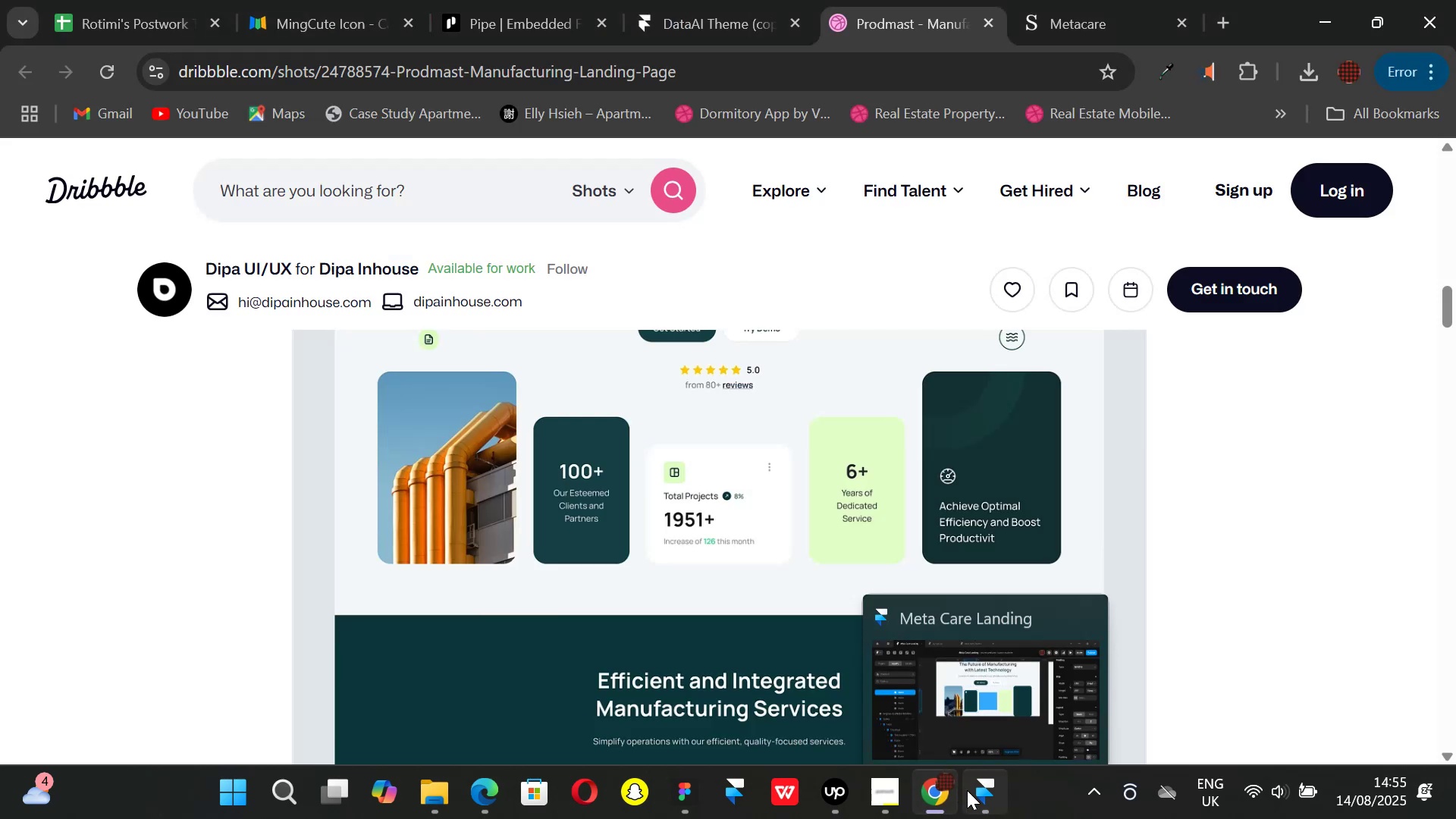 
left_click([967, 790])
 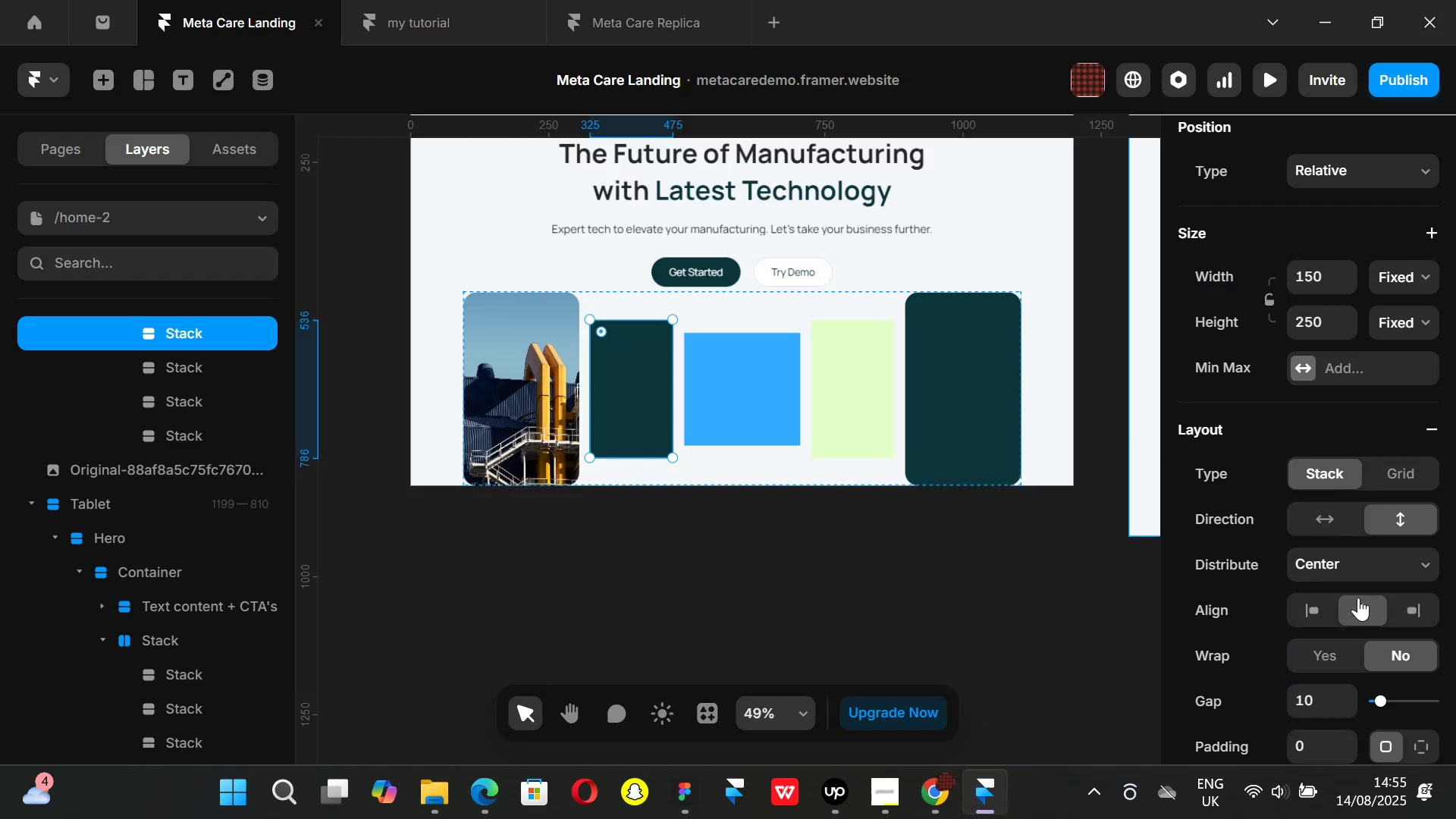 
scroll: coordinate [1337, 596], scroll_direction: down, amount: 3.0
 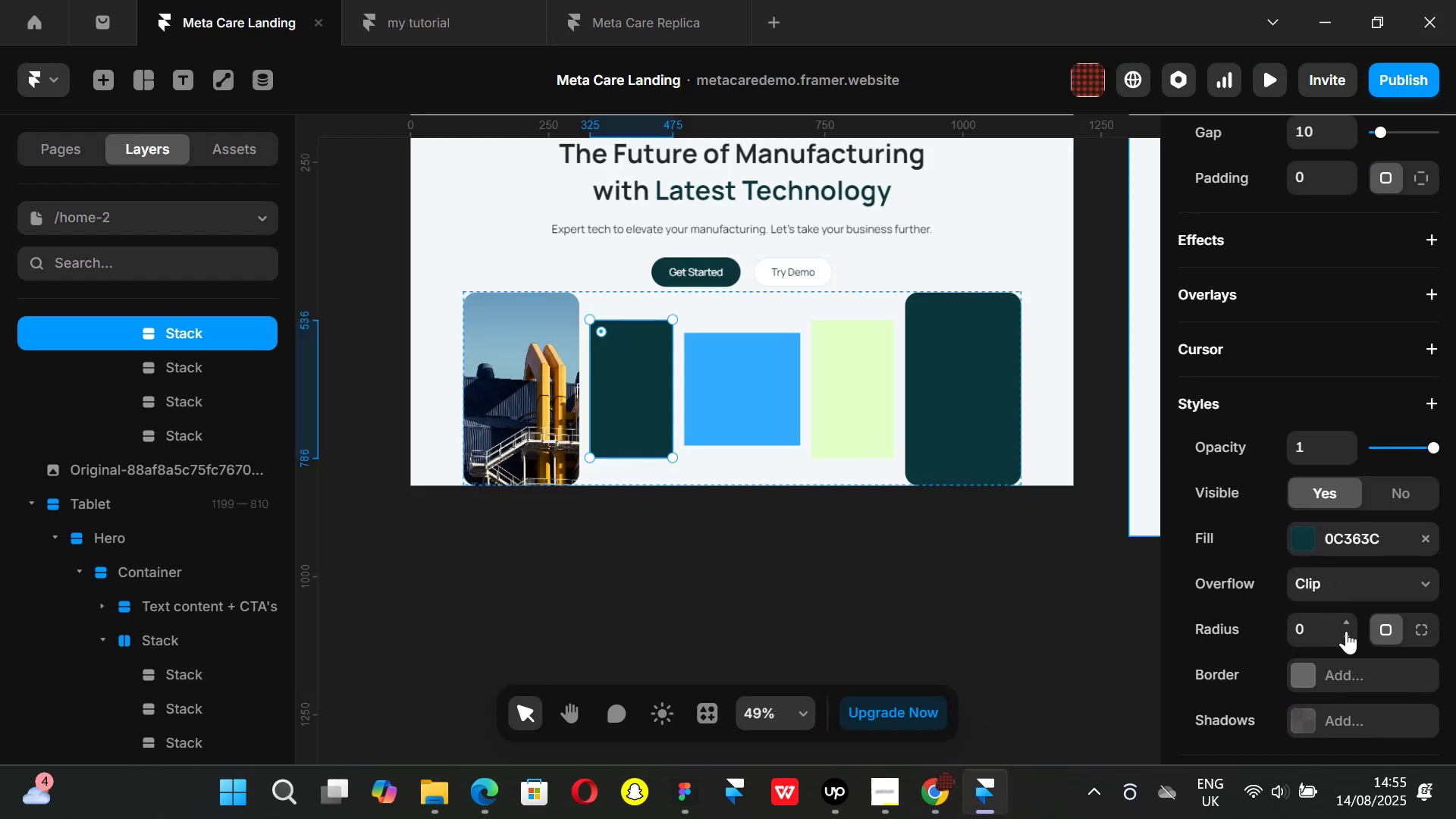 
left_click_drag(start_coordinate=[1346, 631], to_coordinate=[1346, 607])
 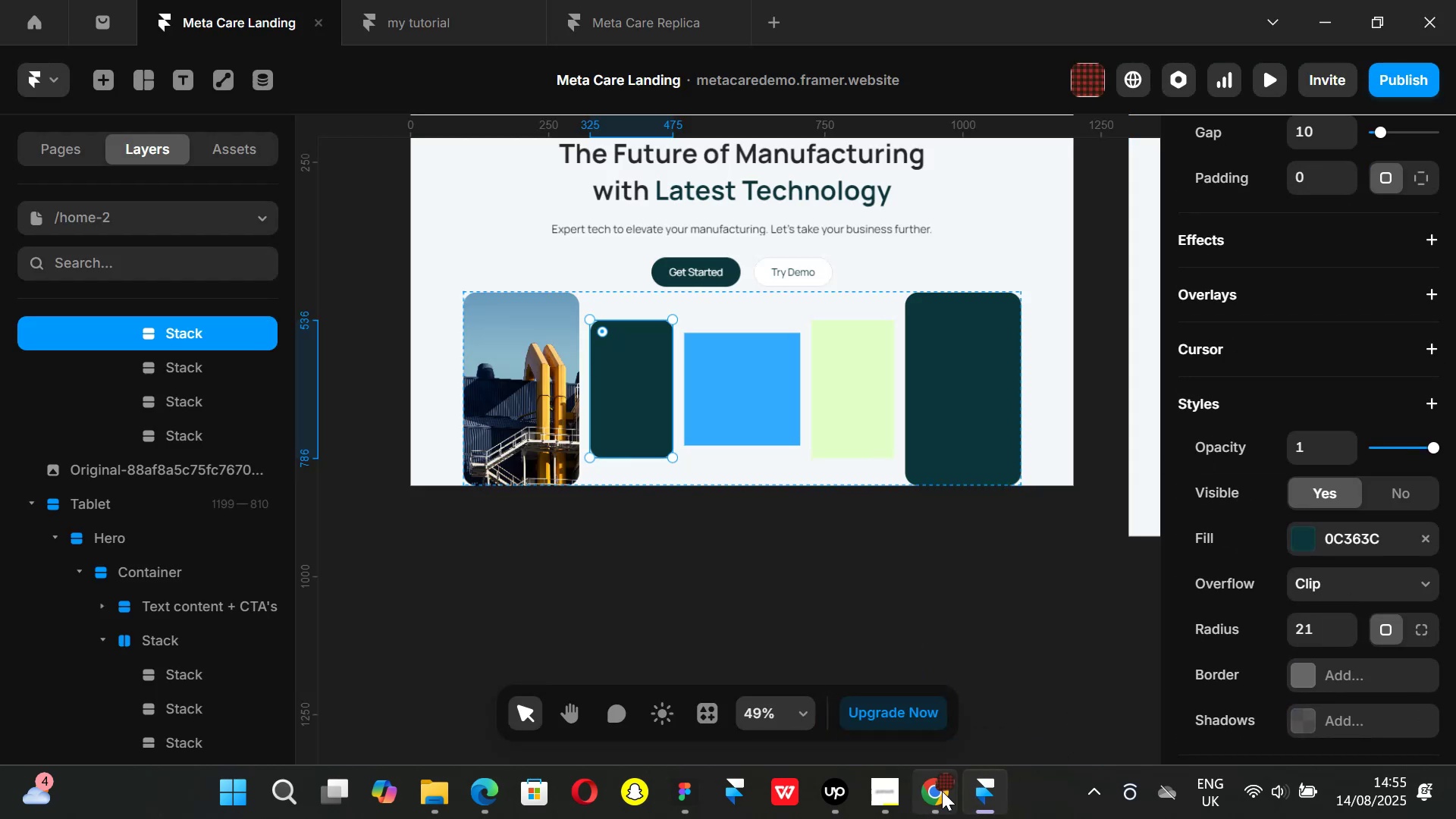 
left_click([941, 792])
 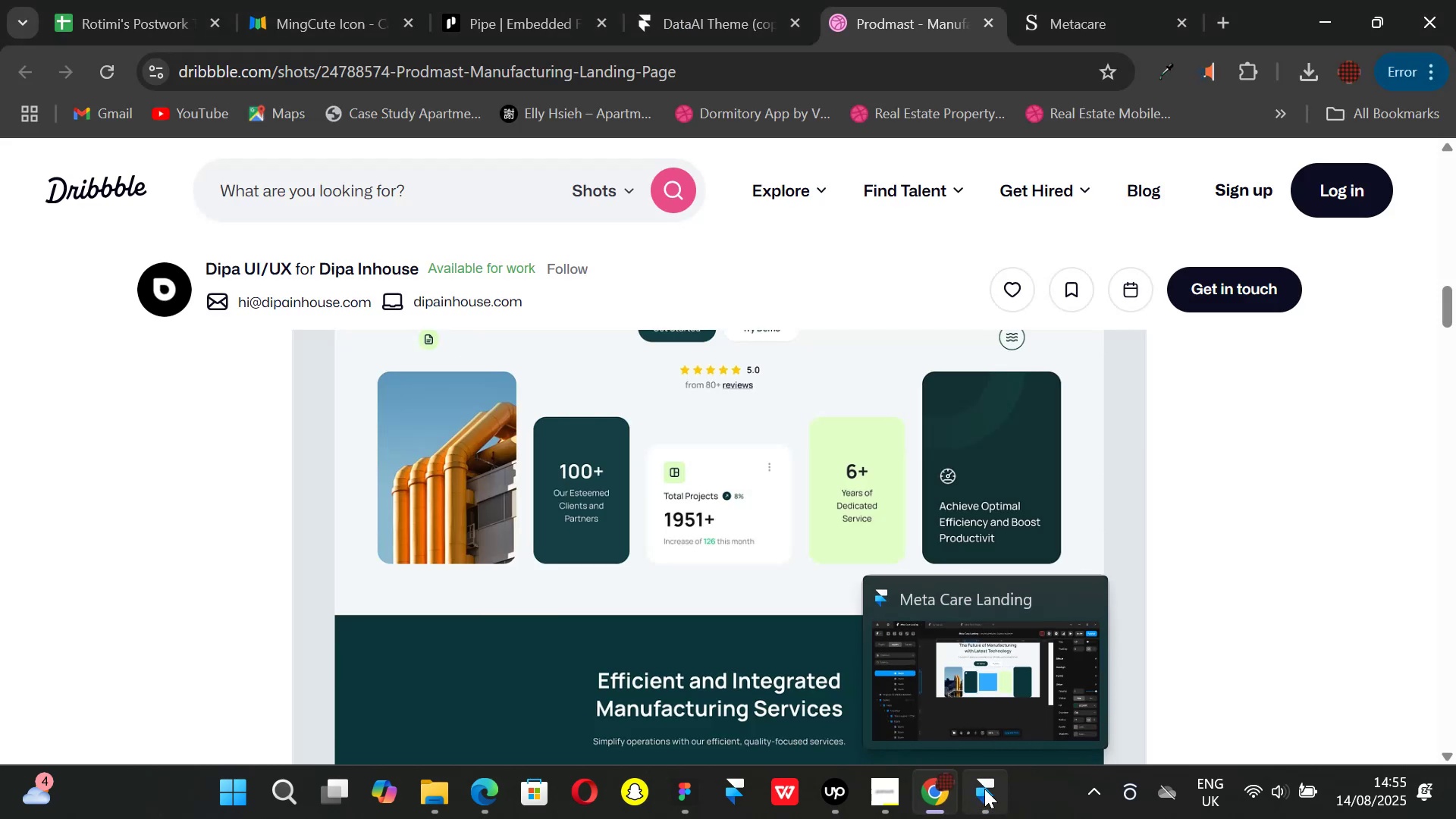 
left_click([984, 789])
 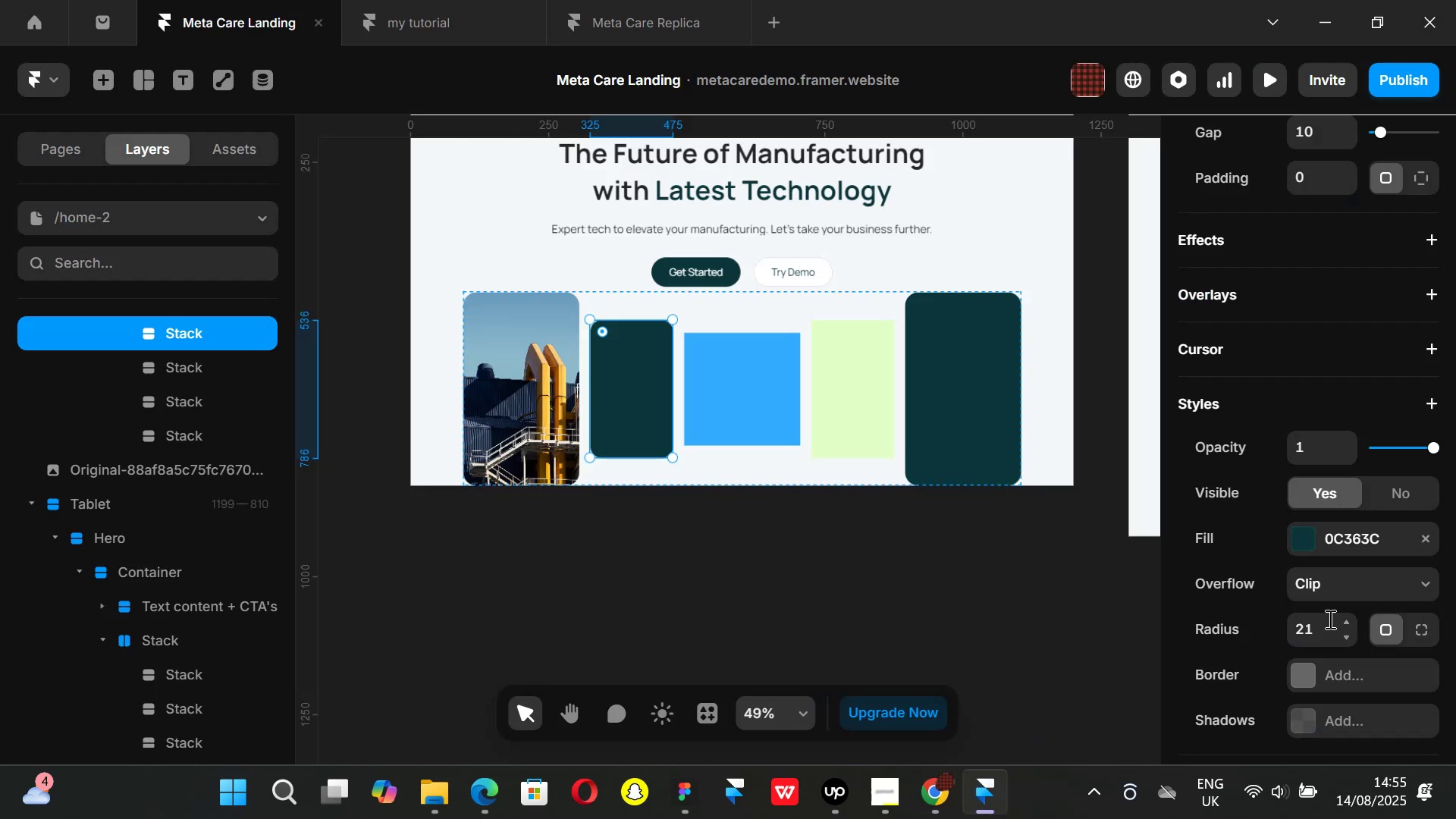 
left_click([1327, 621])
 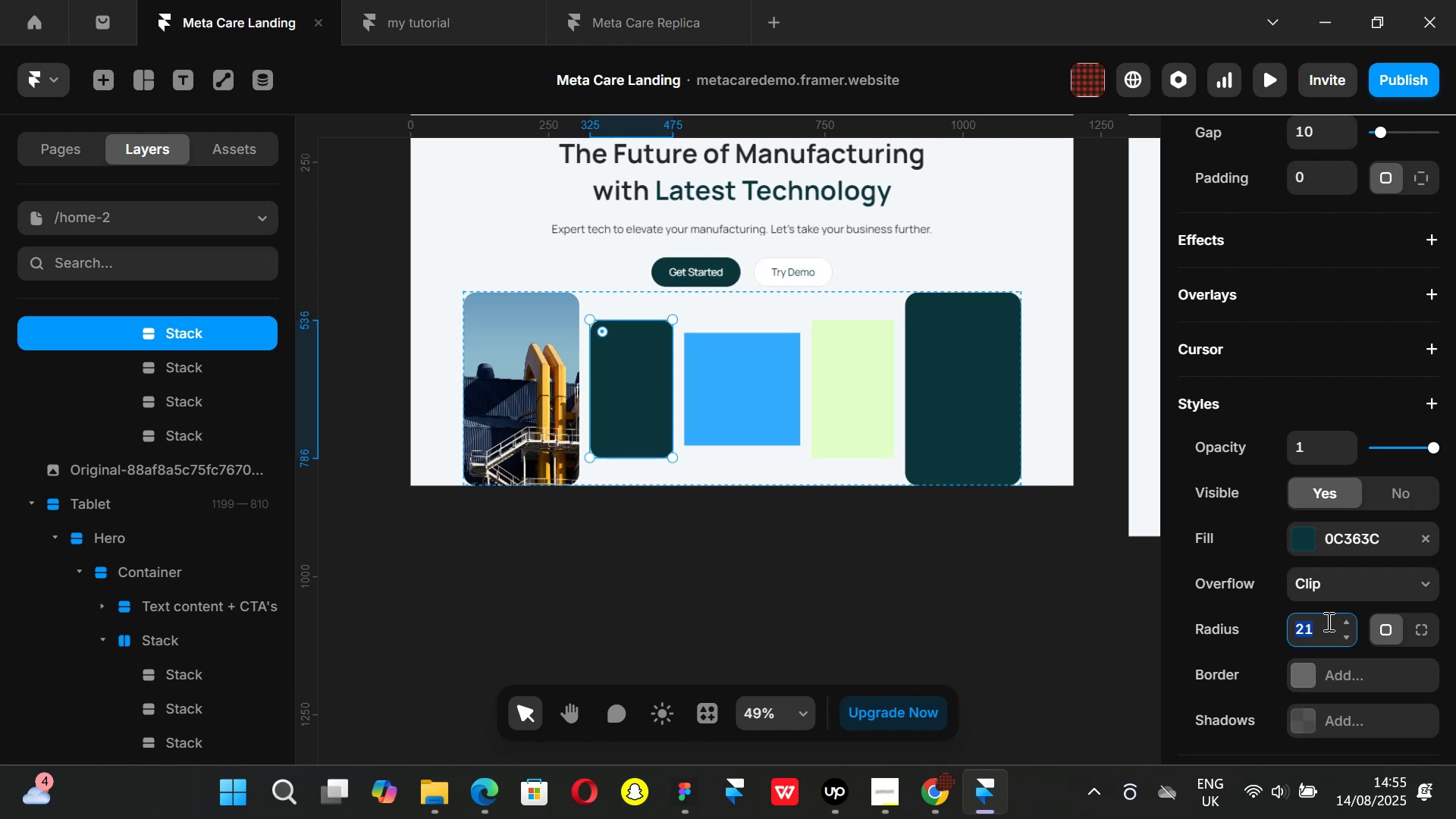 
type(24)
 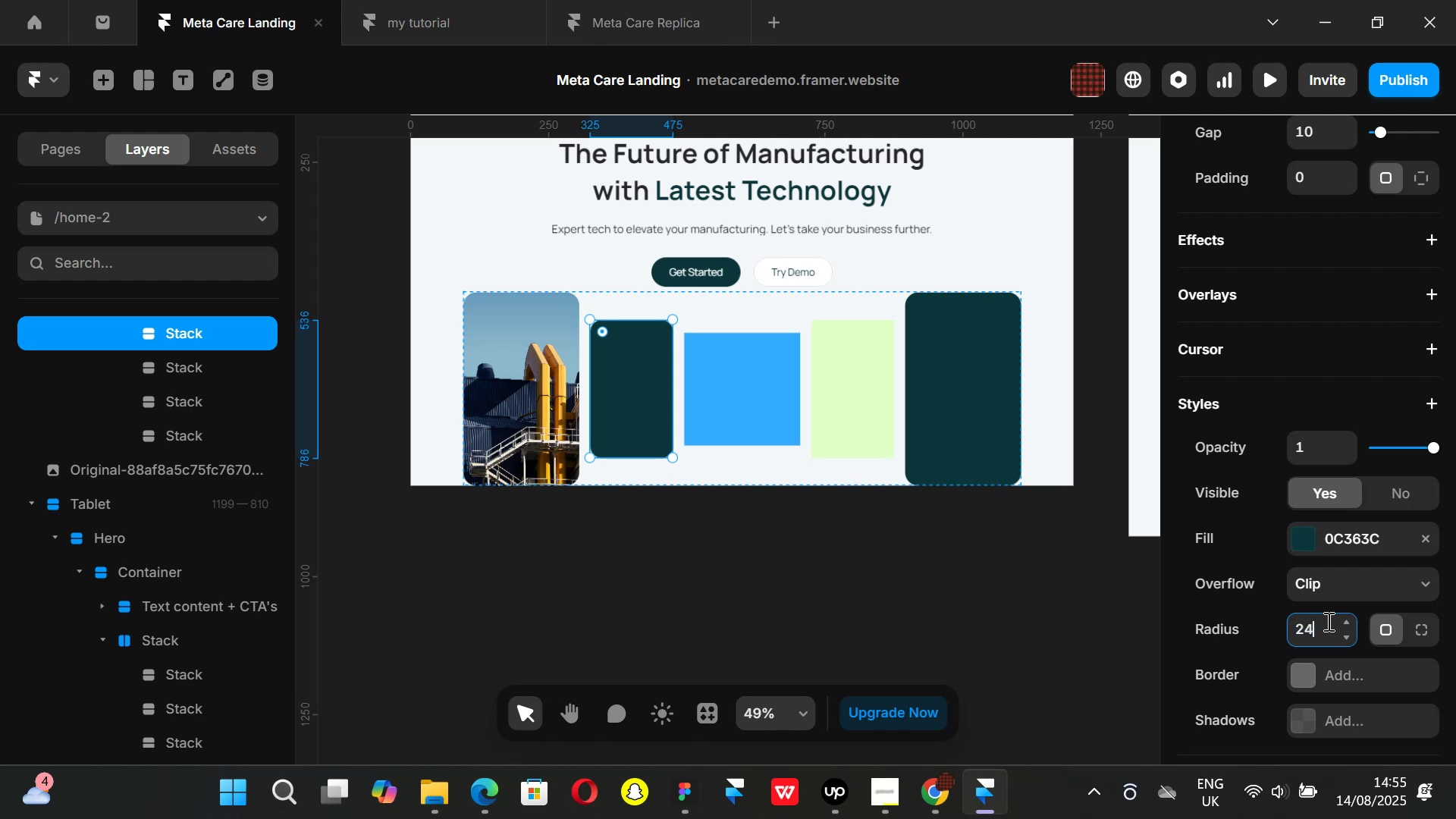 
key(Enter)
 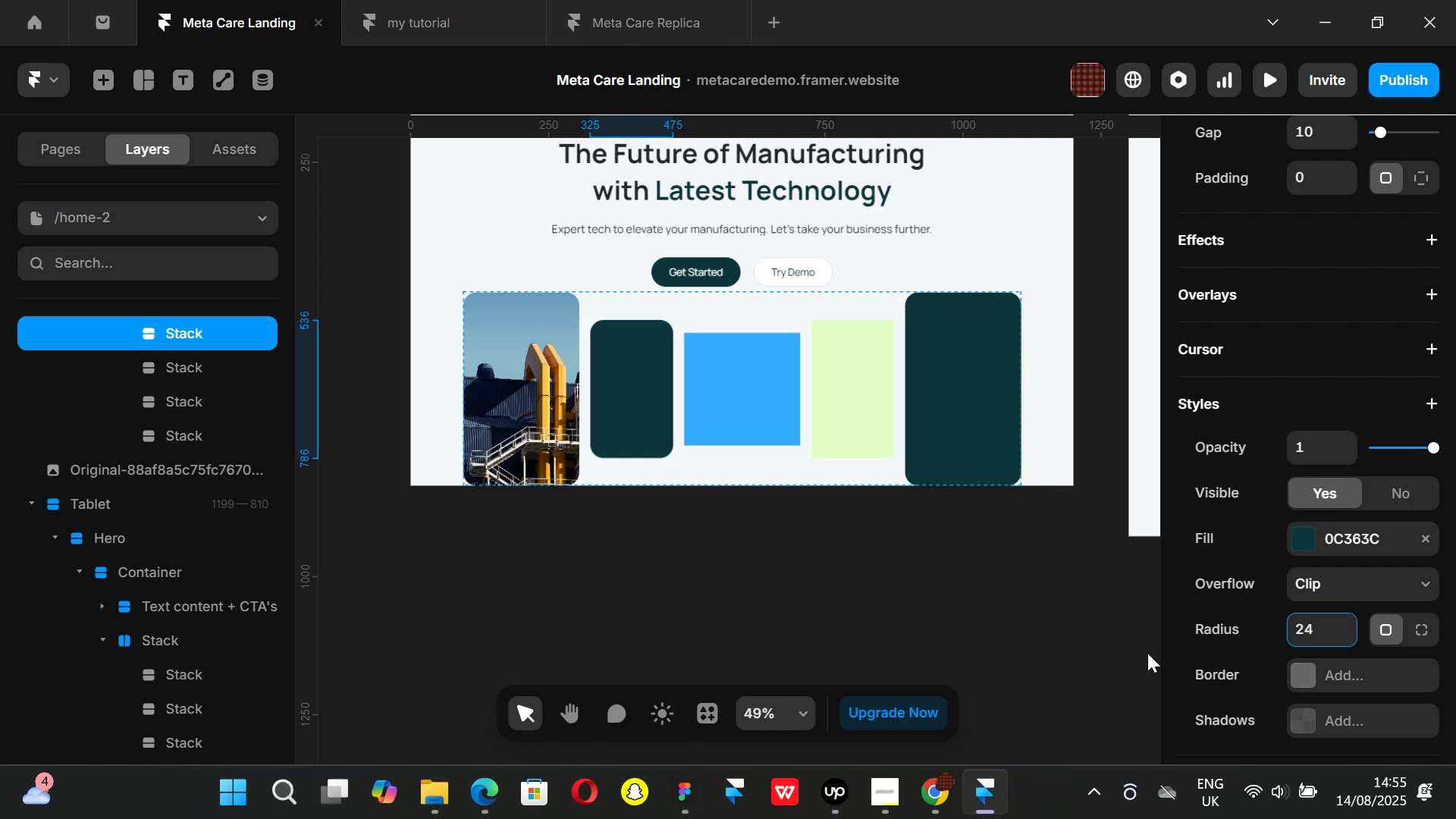 
left_click_drag(start_coordinate=[962, 627], to_coordinate=[952, 623])
 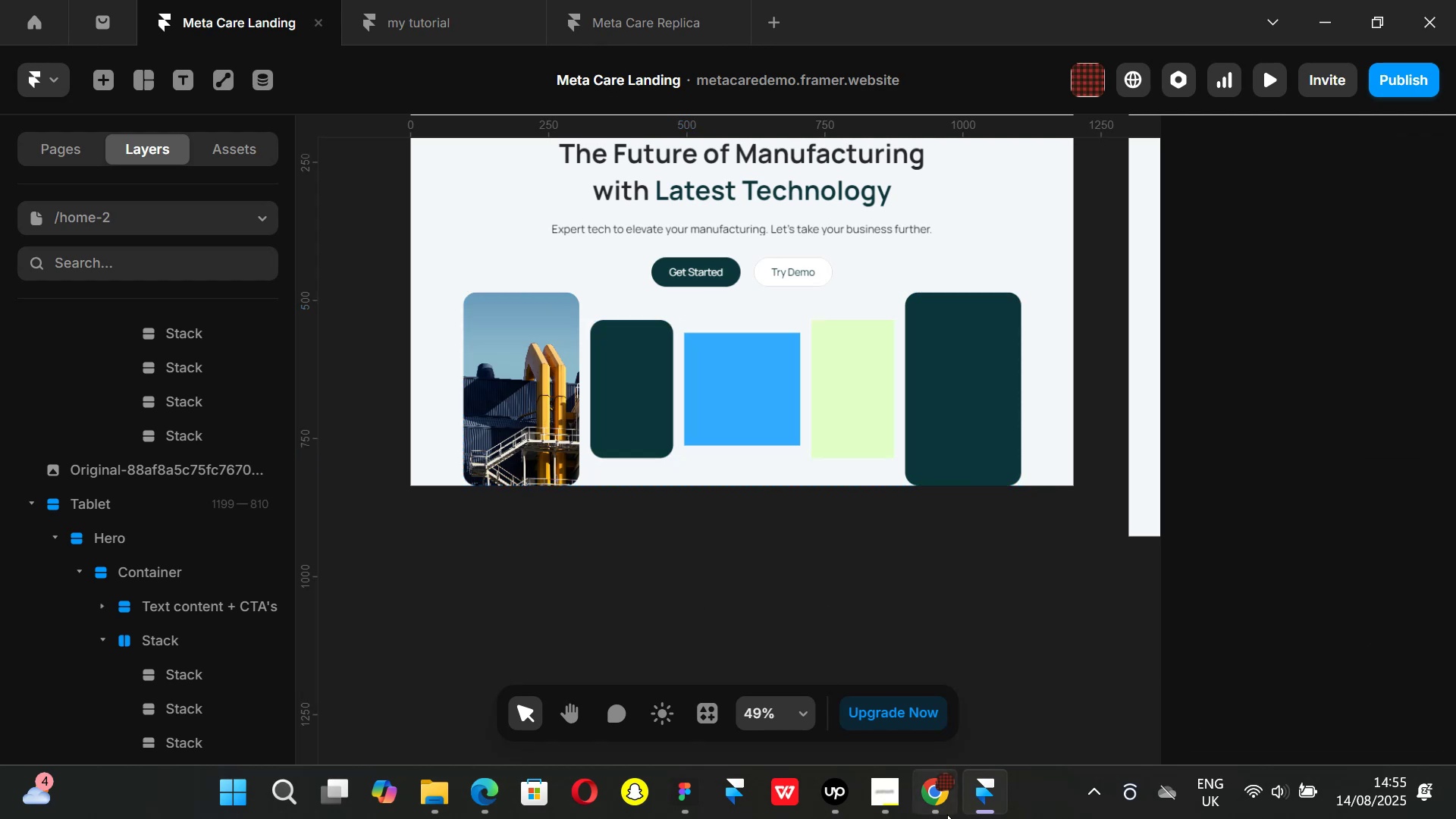 
left_click([940, 818])
 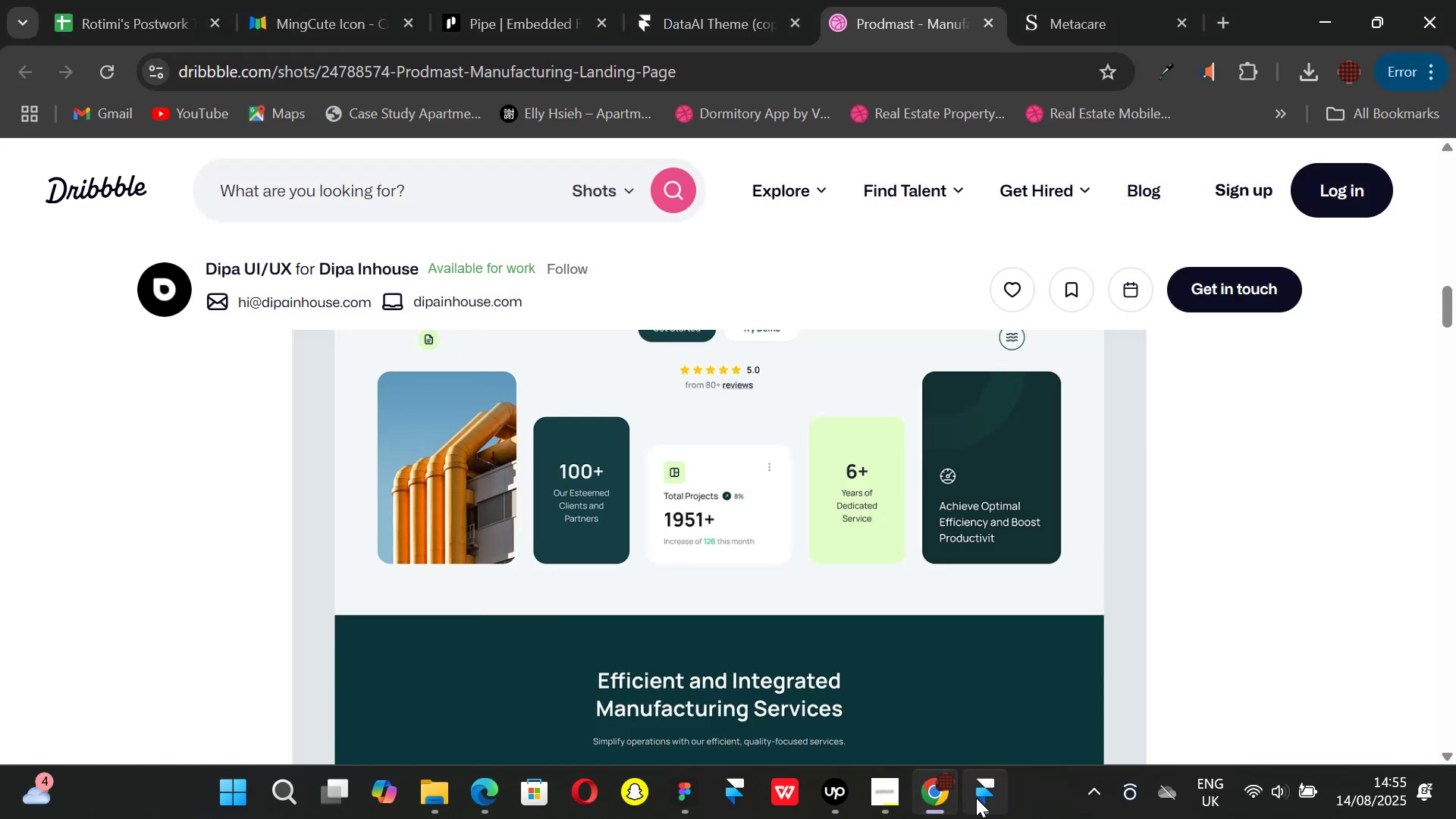 
left_click([976, 798])
 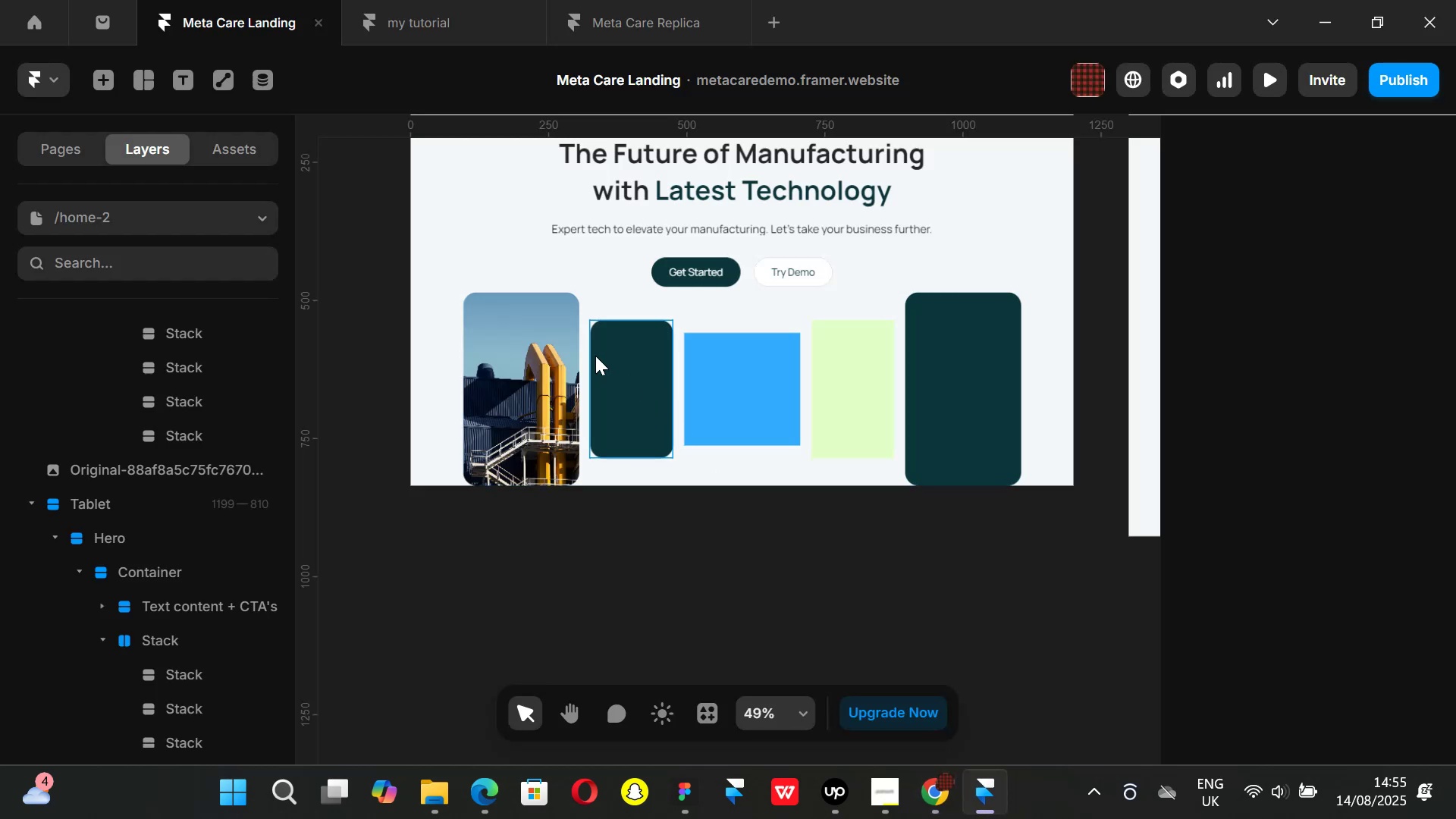 
hold_key(key=ControlLeft, duration=0.34)
scroll: coordinate [592, 378], scroll_direction: up, amount: 1.0
 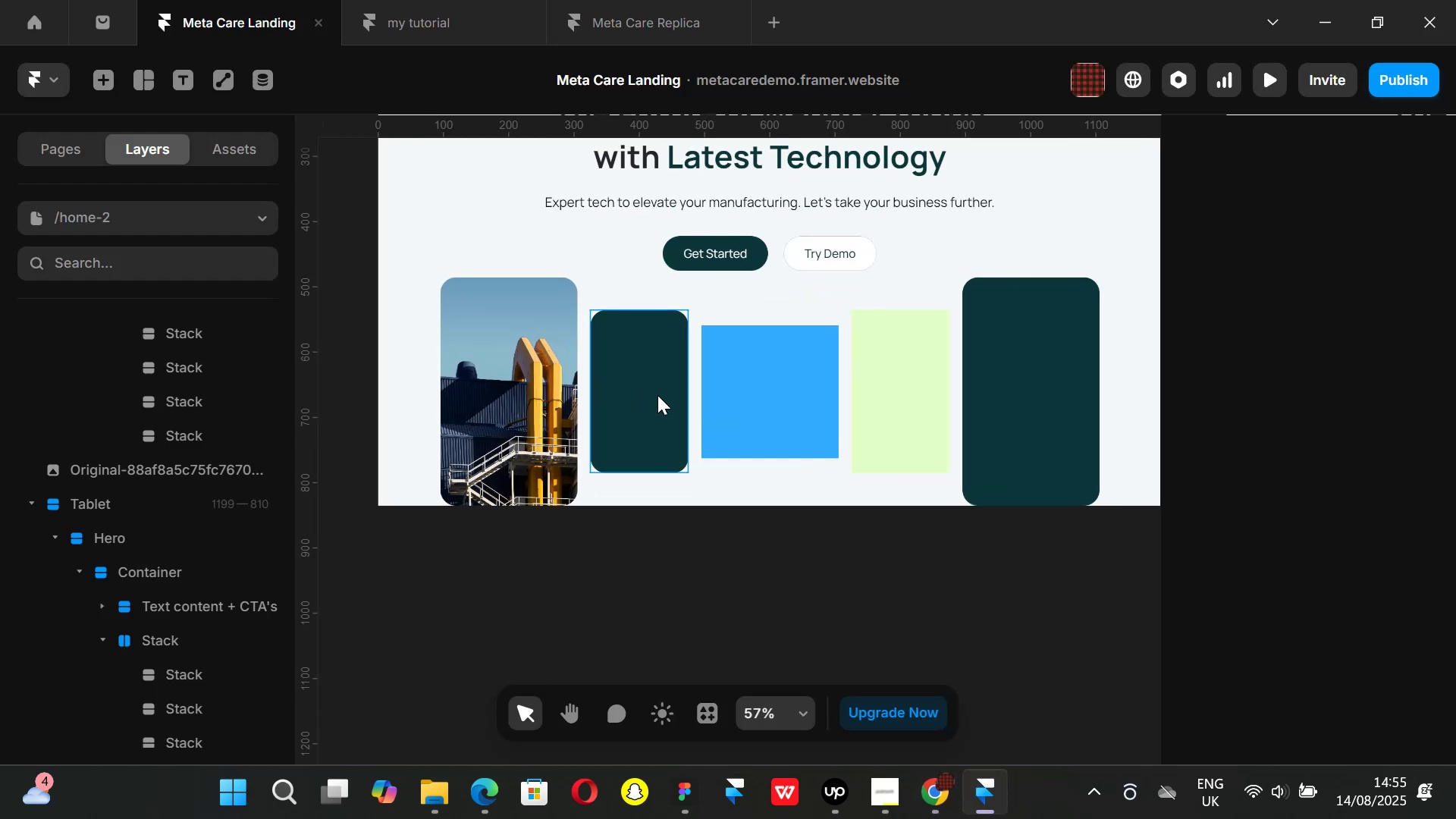 
left_click([657, 395])
 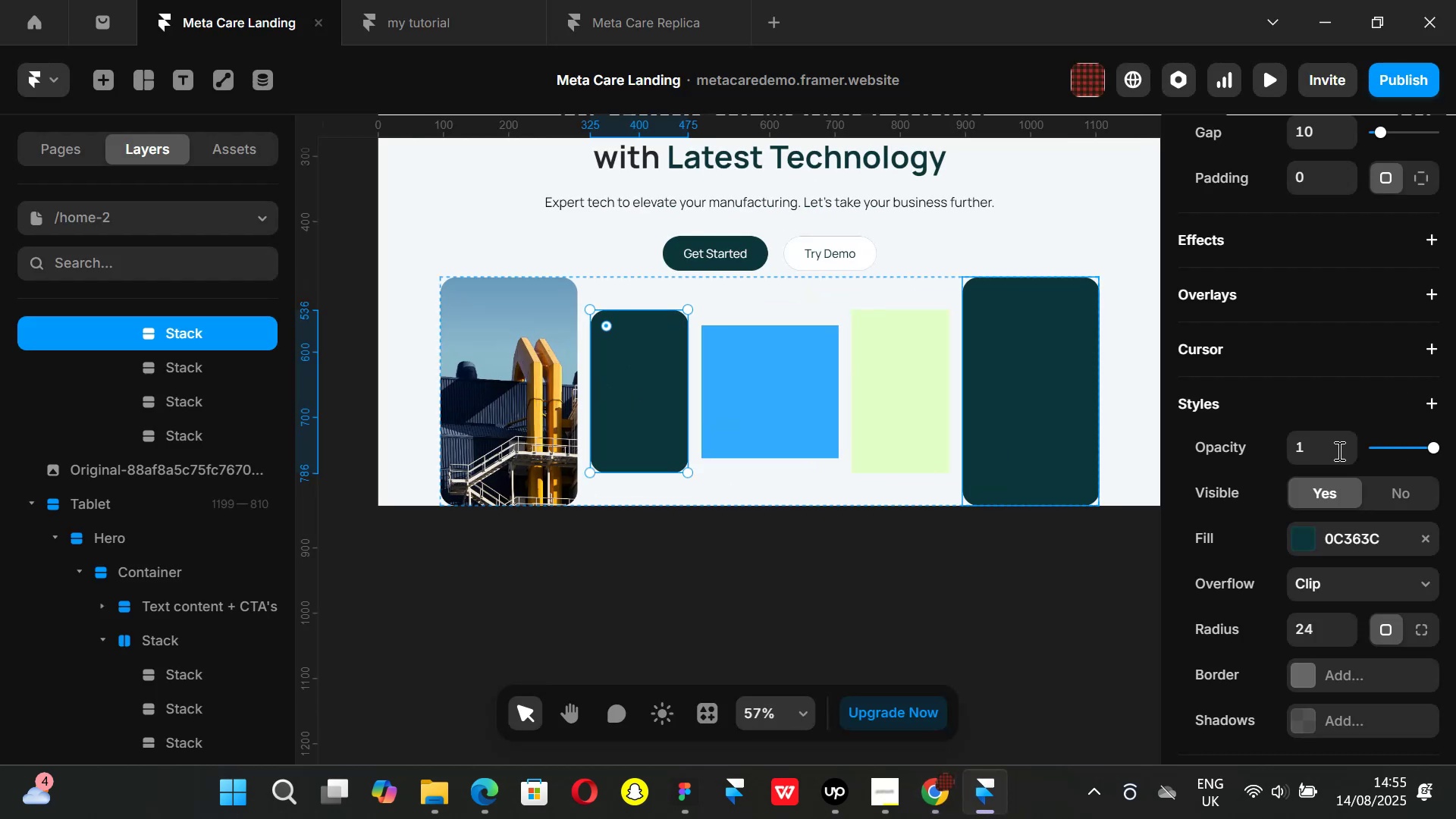 
scroll: coordinate [1345, 441], scroll_direction: up, amount: 2.0
 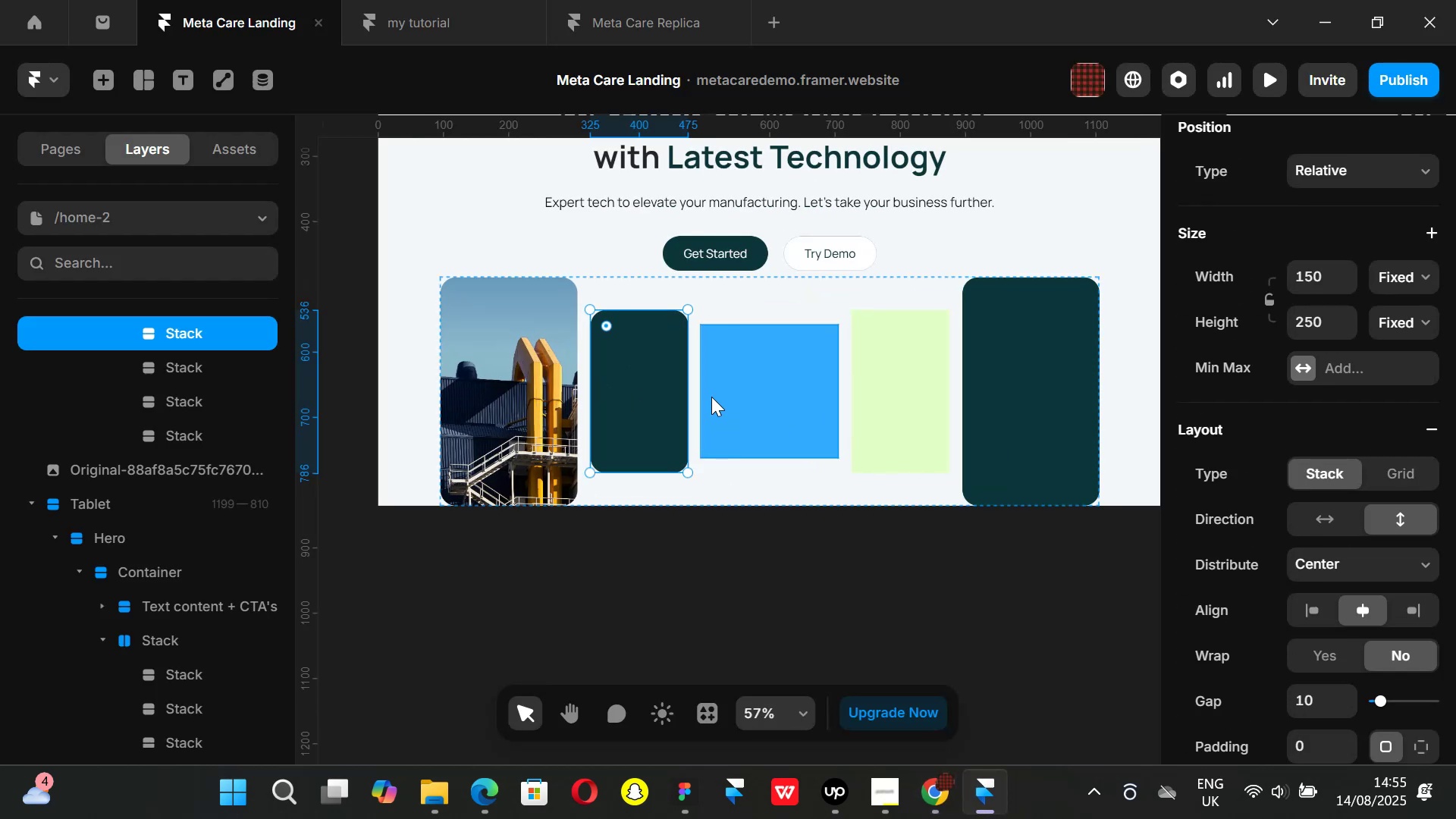 
key(T)
 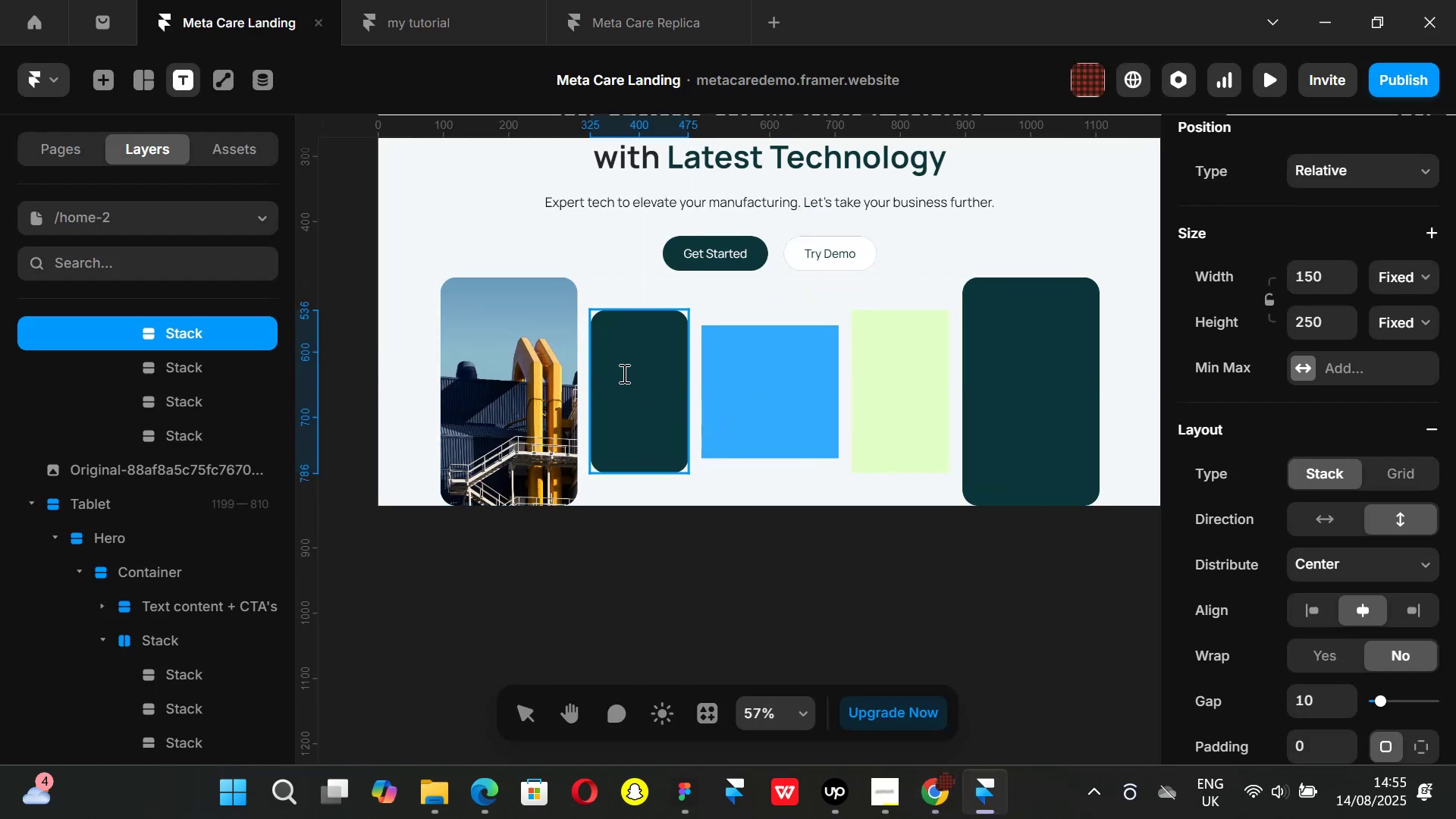 
left_click([620, 370])
 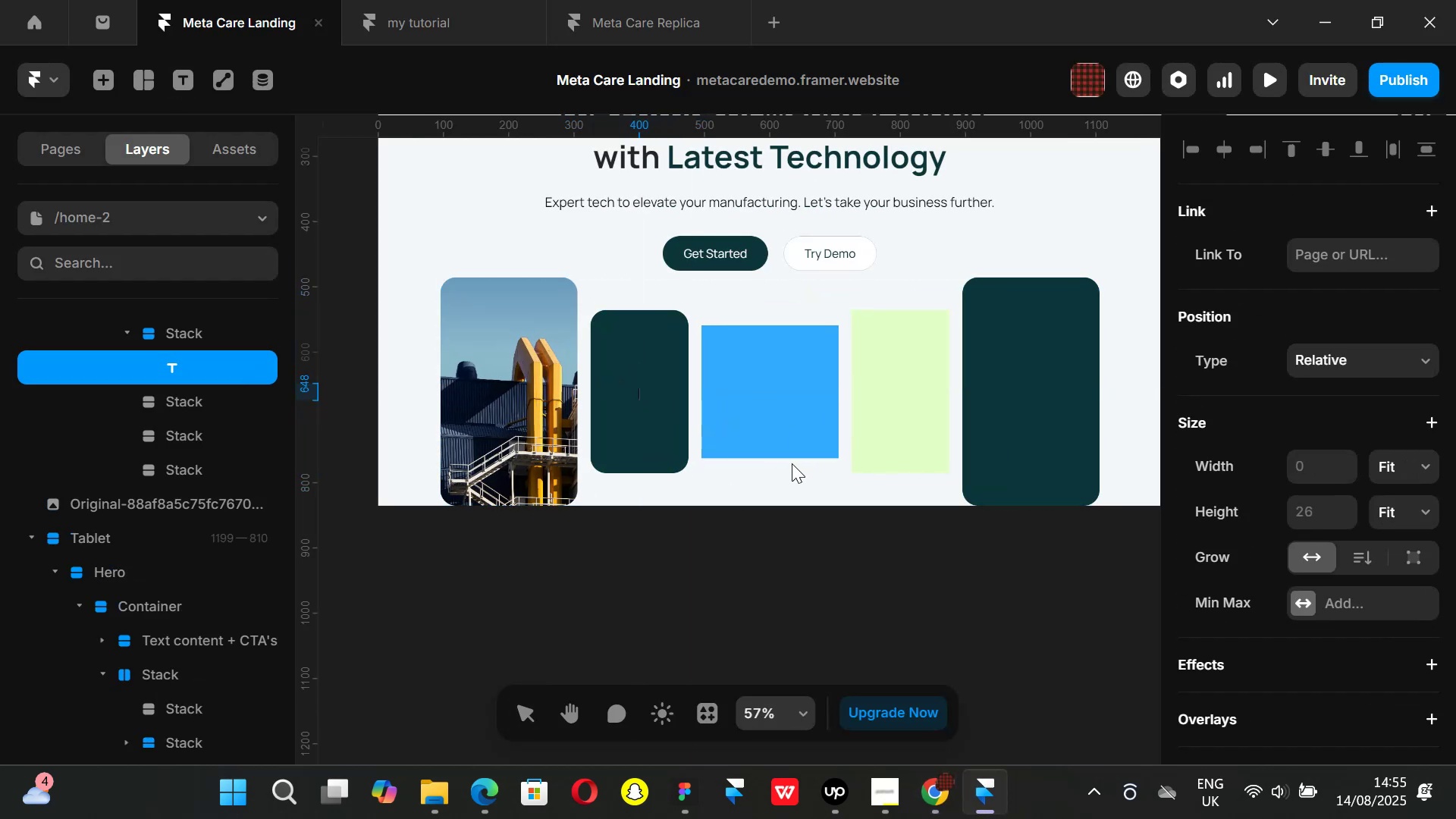 
type(100)
 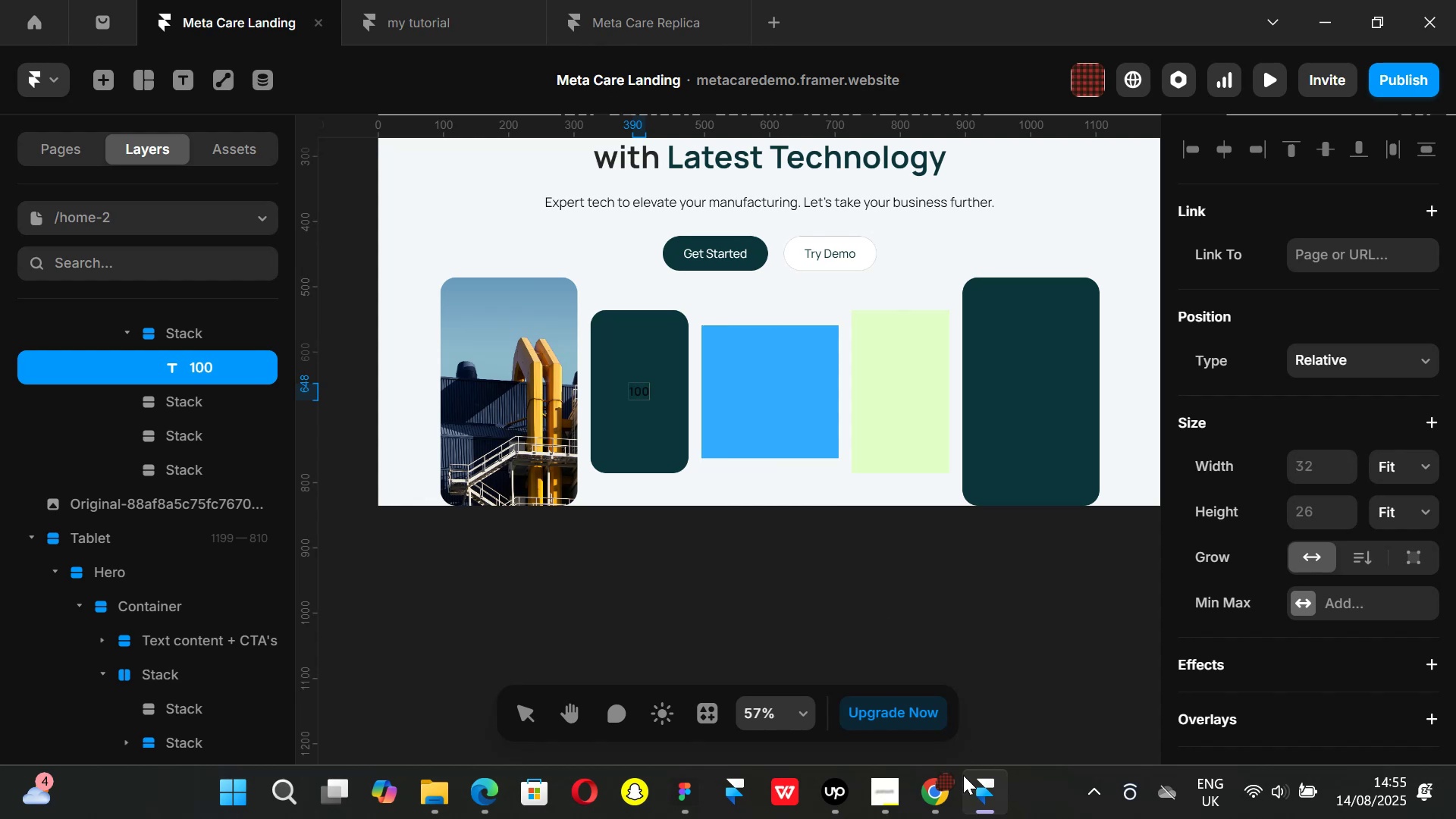 
left_click([943, 808])
 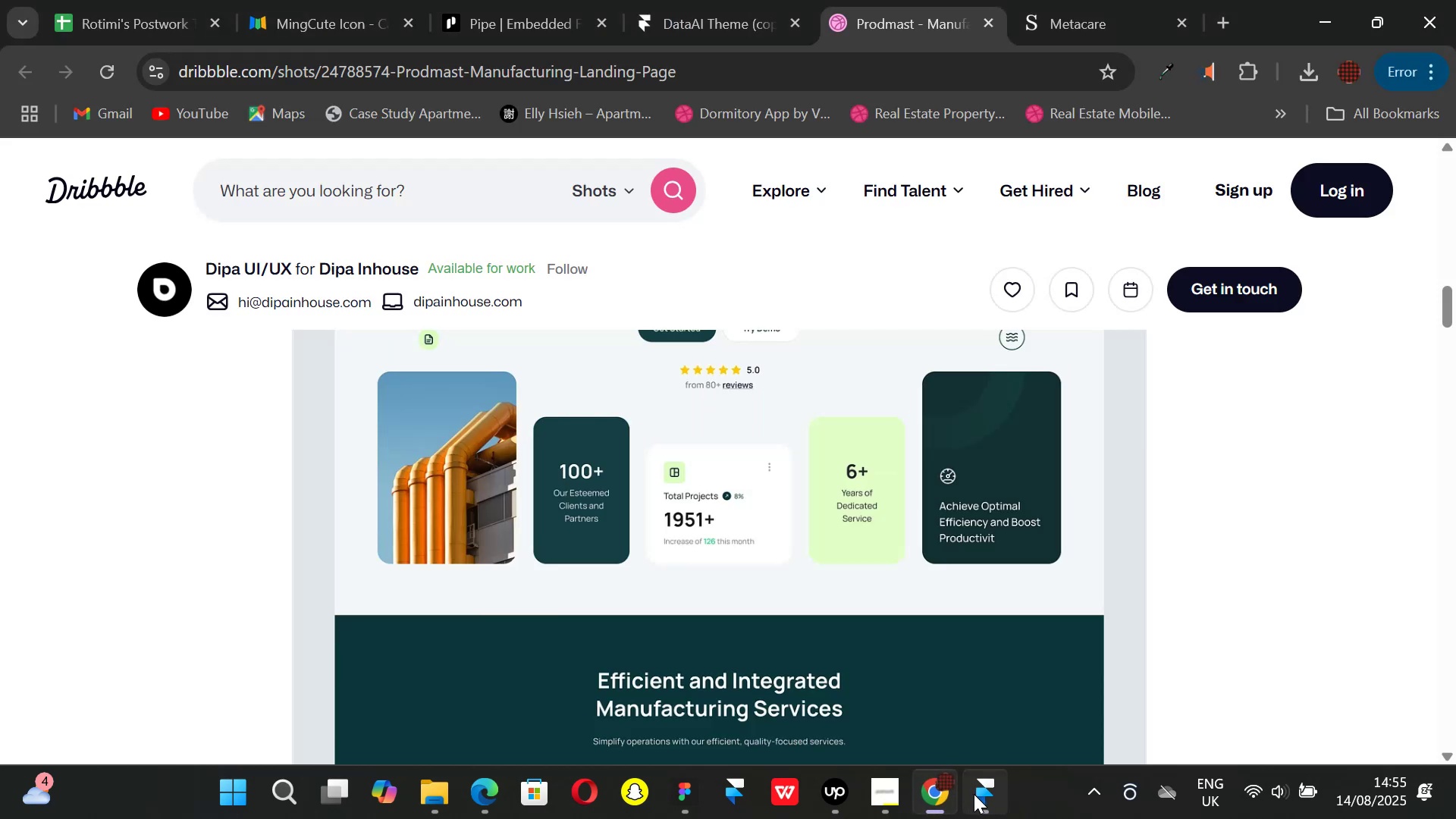 
left_click([975, 795])
 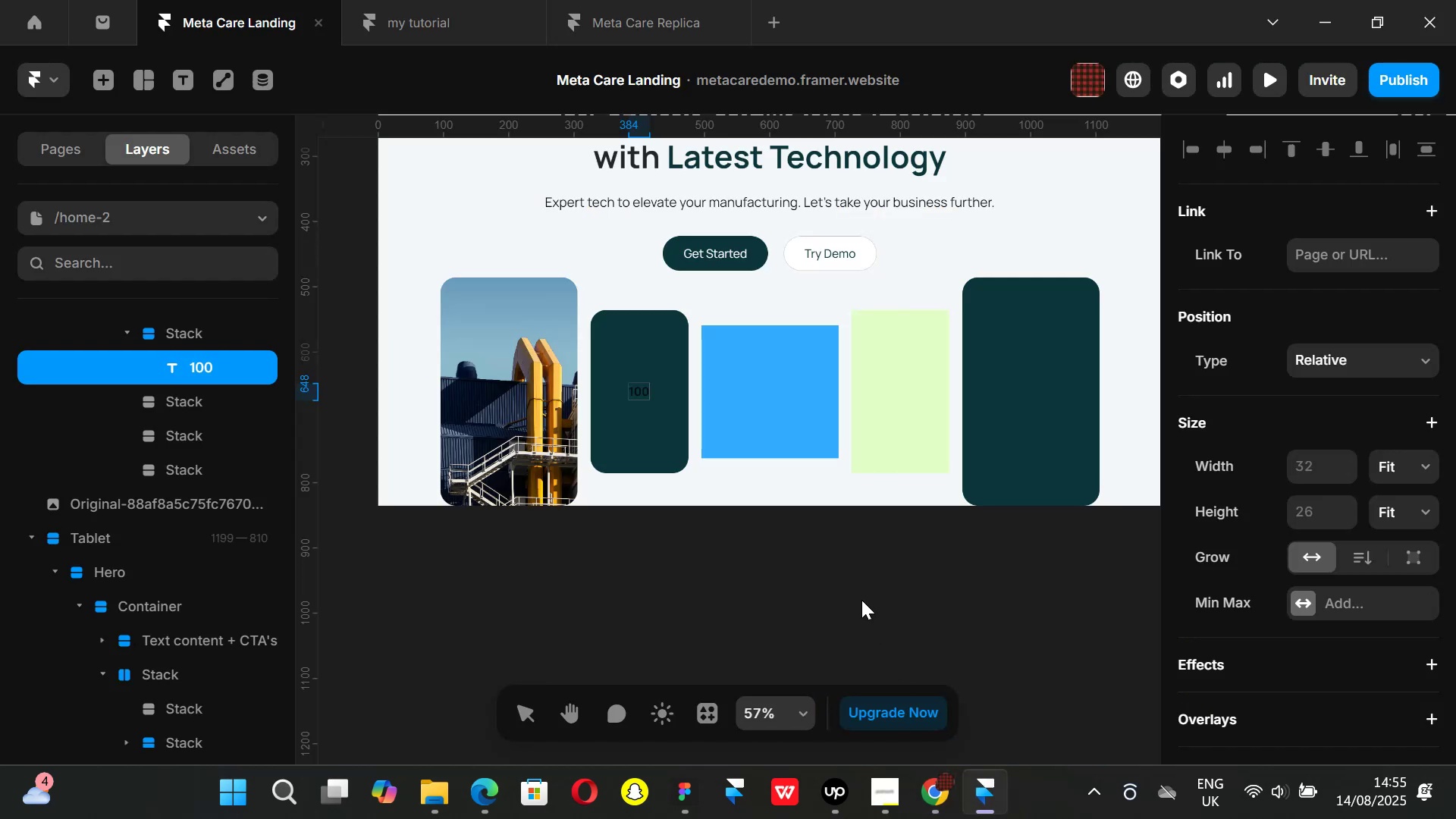 
key(Shift+ShiftLeft)
 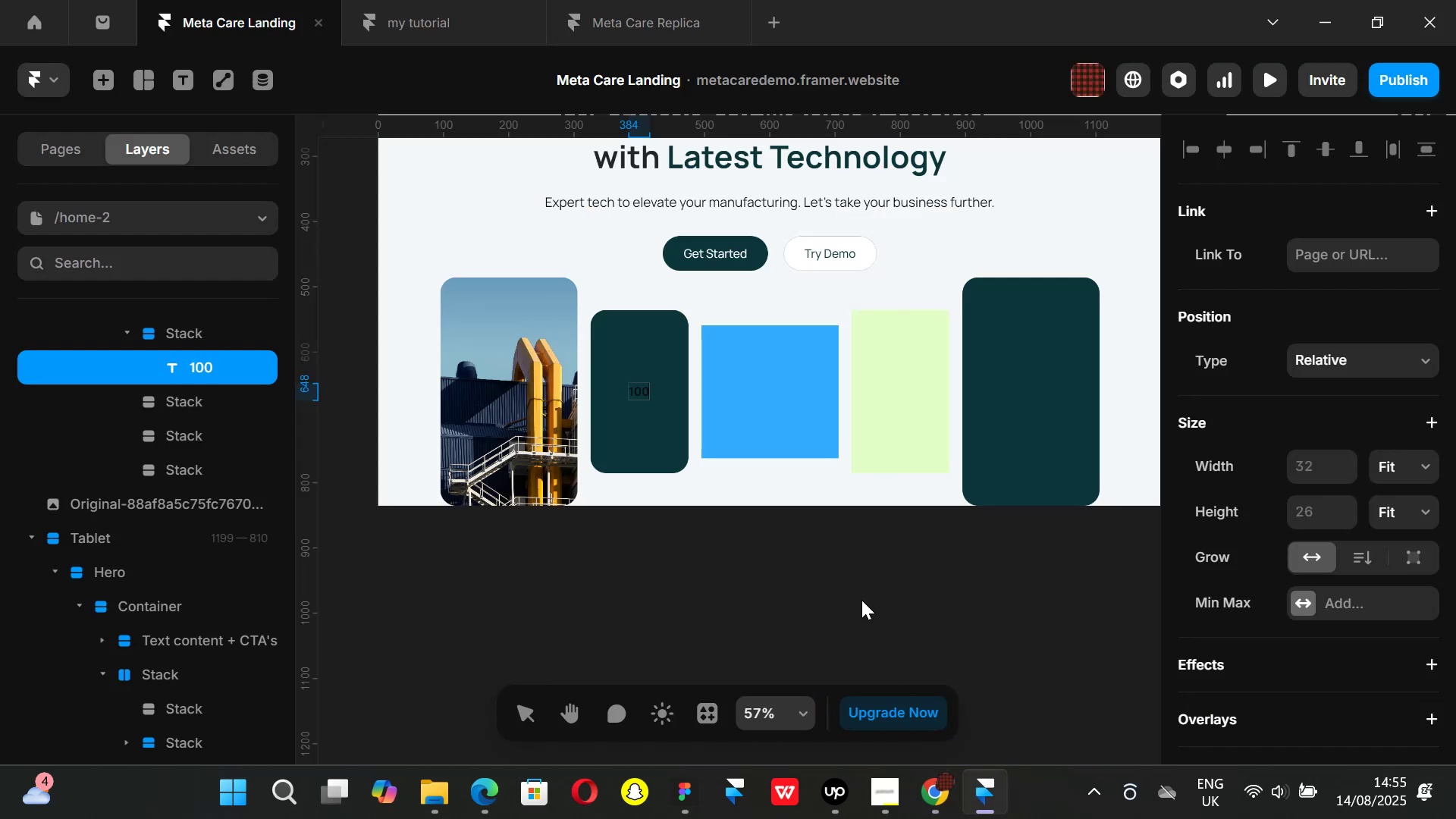 
key(Shift+Equal)
 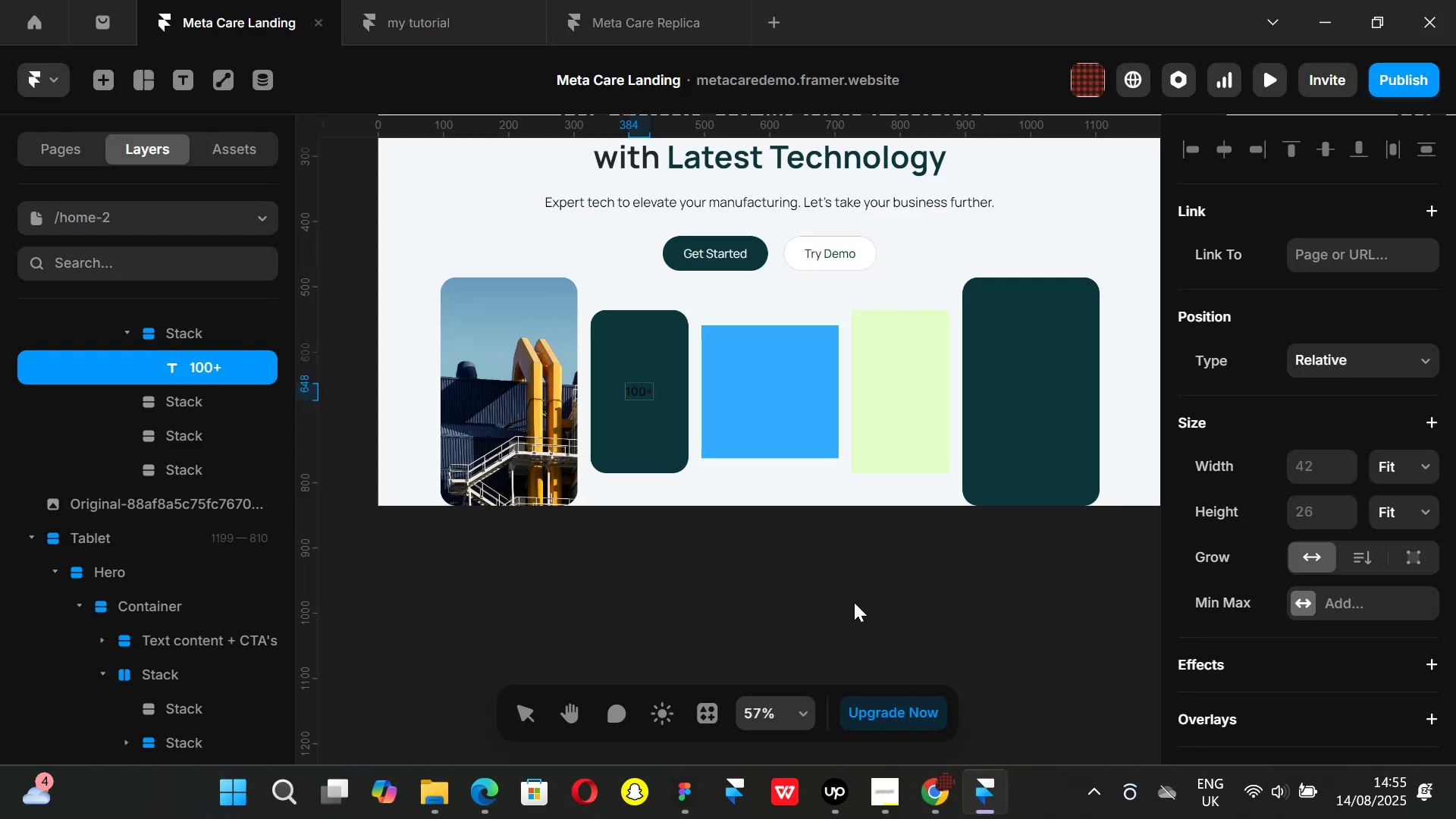 
left_click([858, 617])
 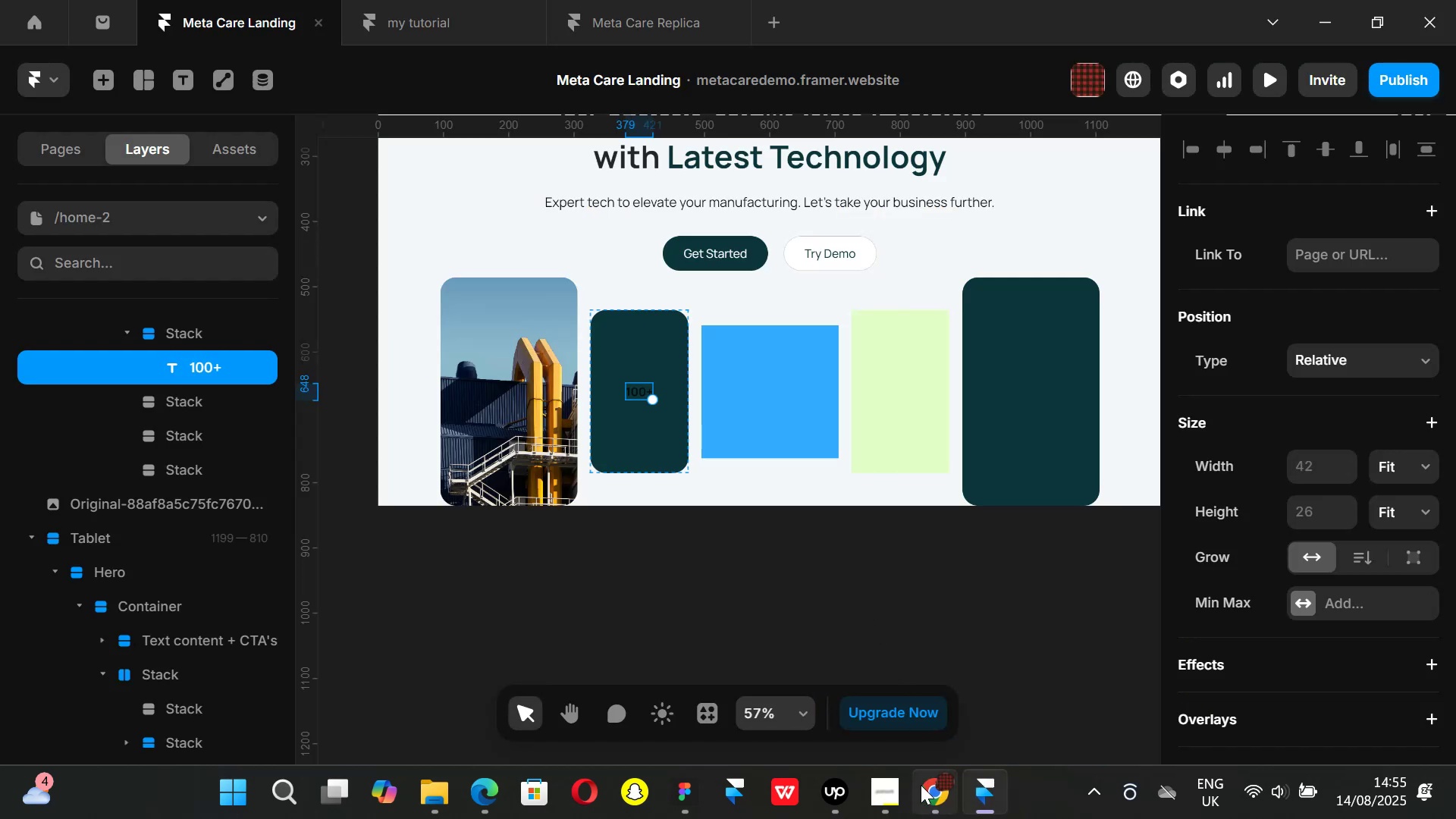 
left_click([922, 786])
 